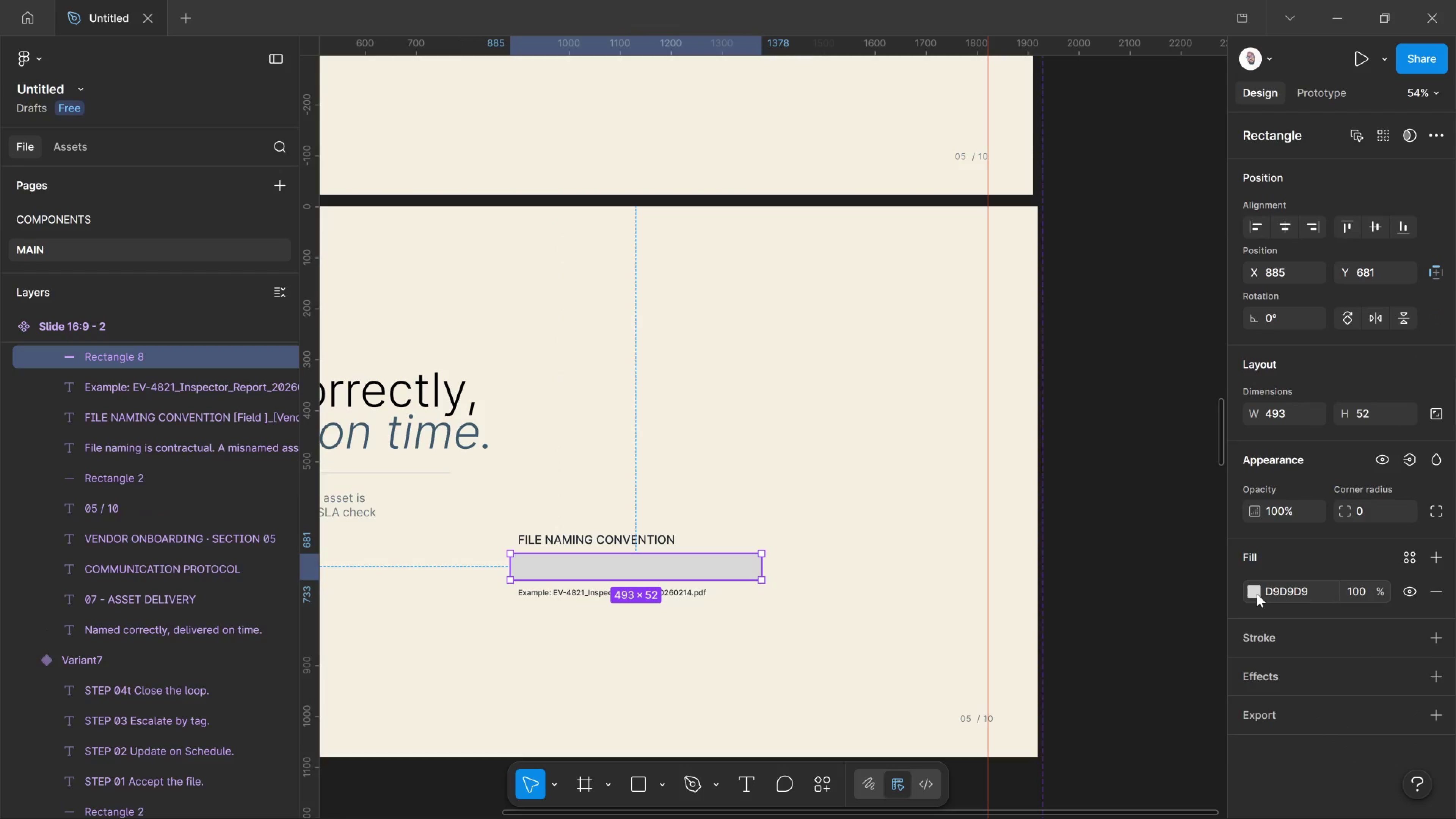 
left_click([1257, 594])
 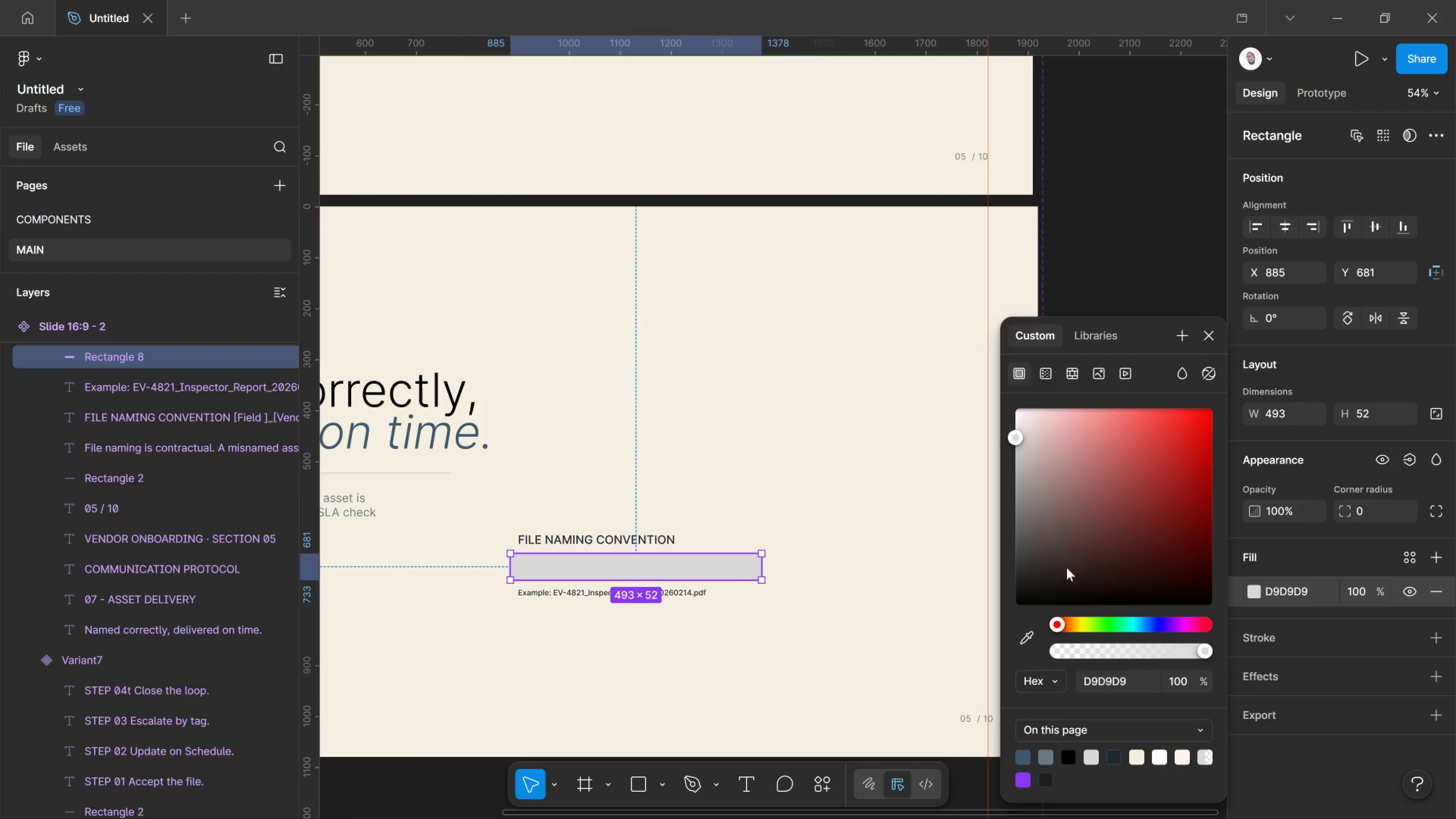 
left_click_drag(start_coordinate=[1061, 532], to_coordinate=[995, 382])
 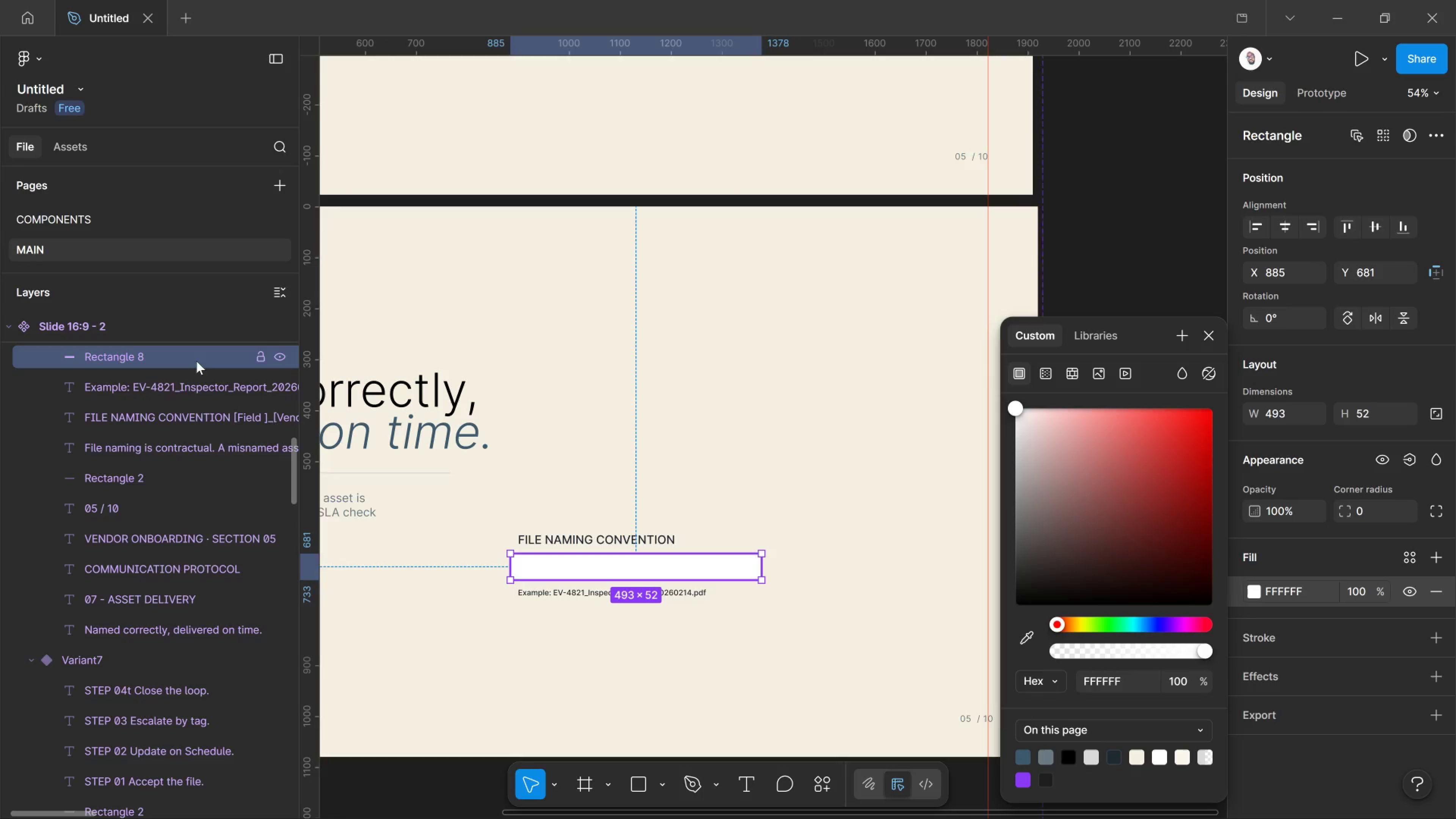 
left_click_drag(start_coordinate=[196, 361], to_coordinate=[237, 634])
 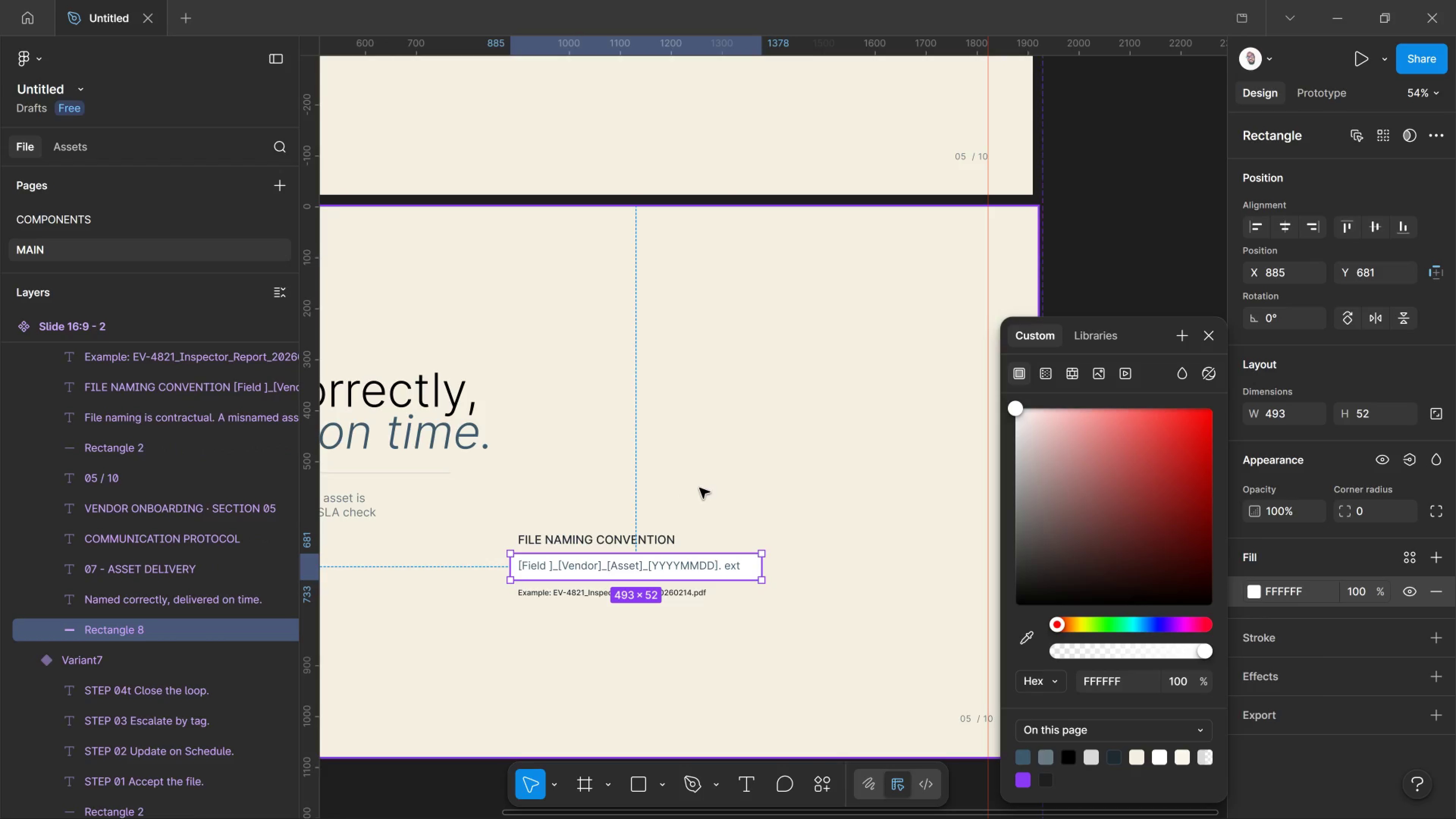 
left_click([700, 488])
 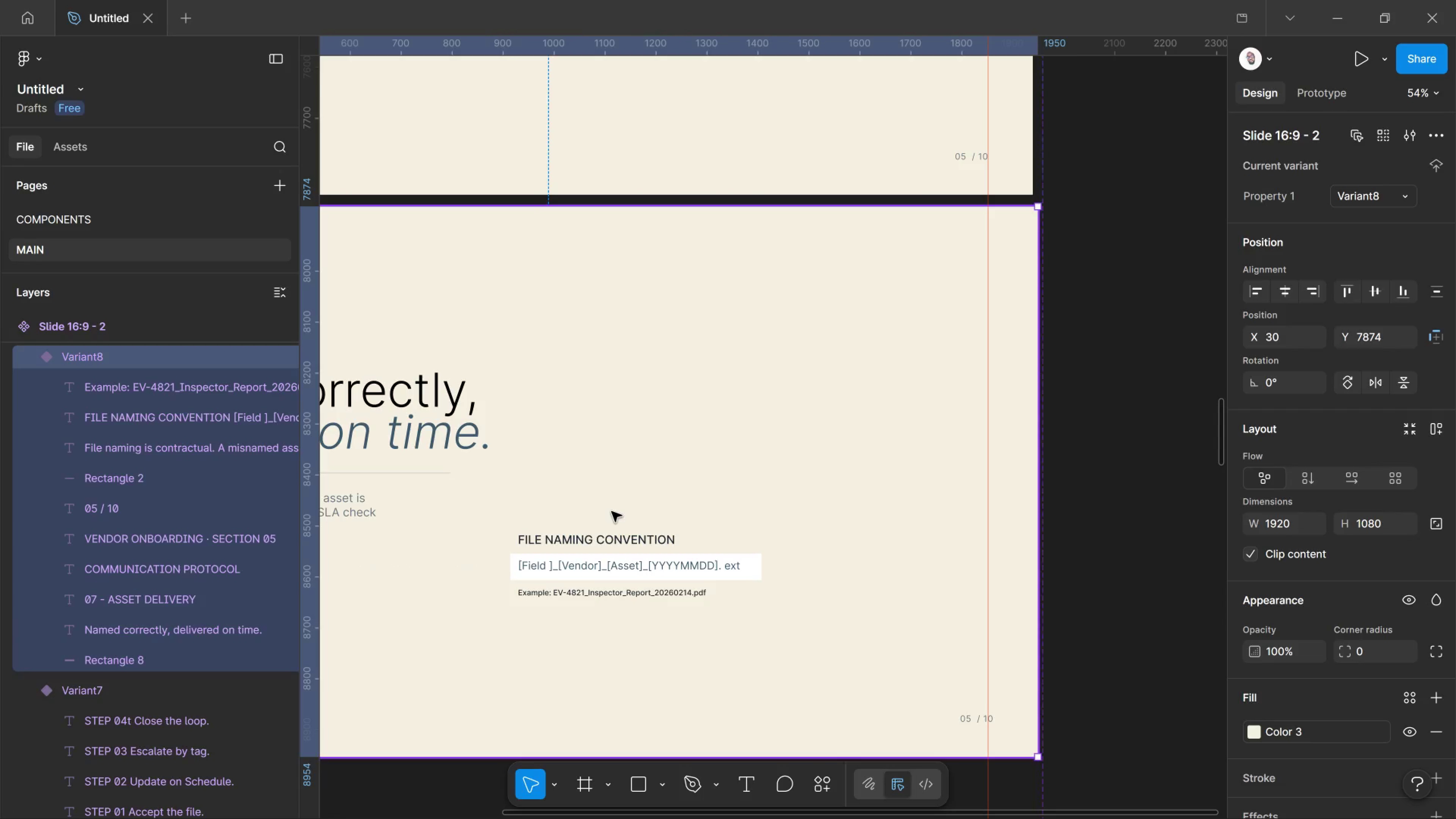 
wait(8.7)
 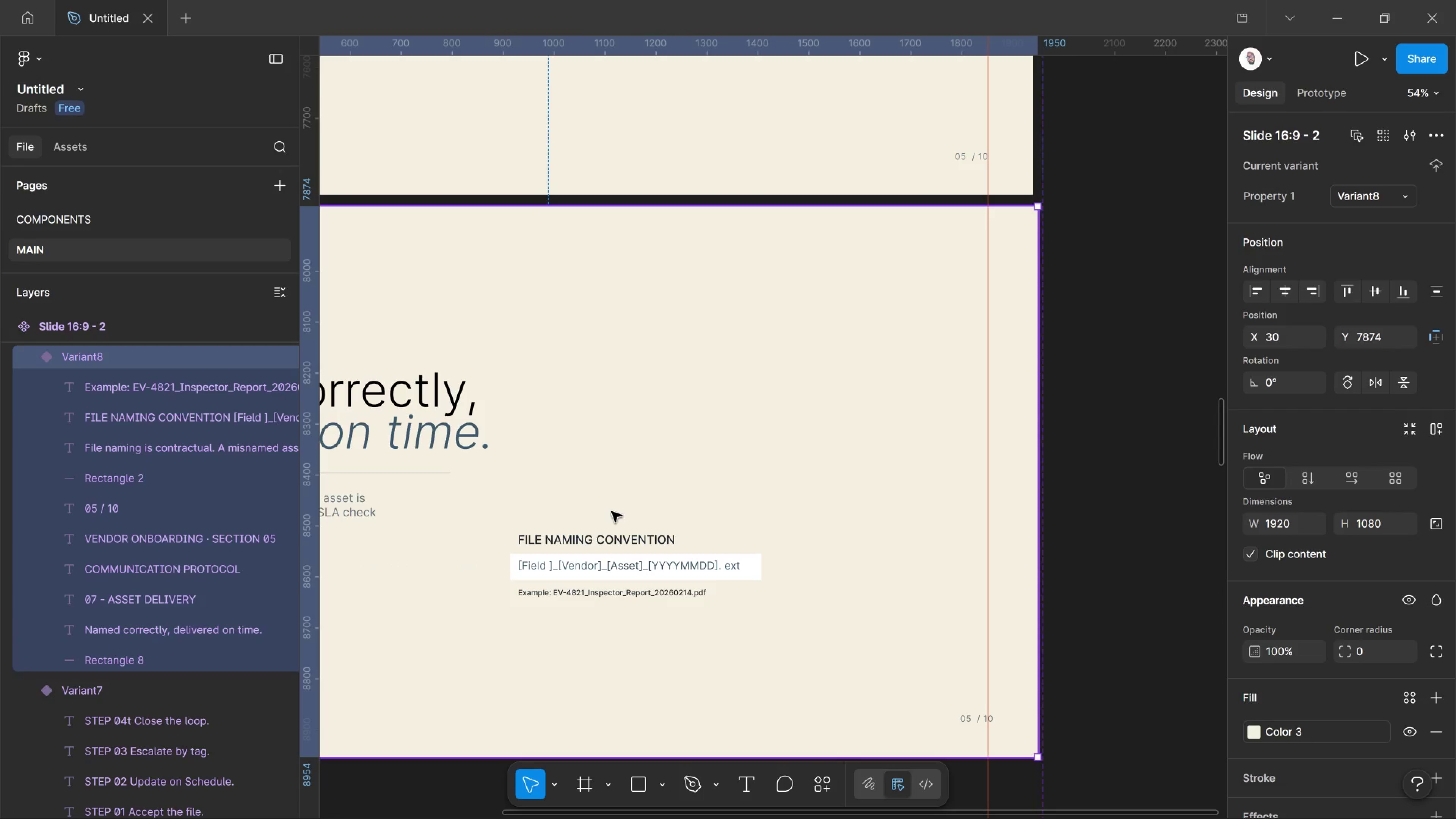 
left_click([1127, 467])
 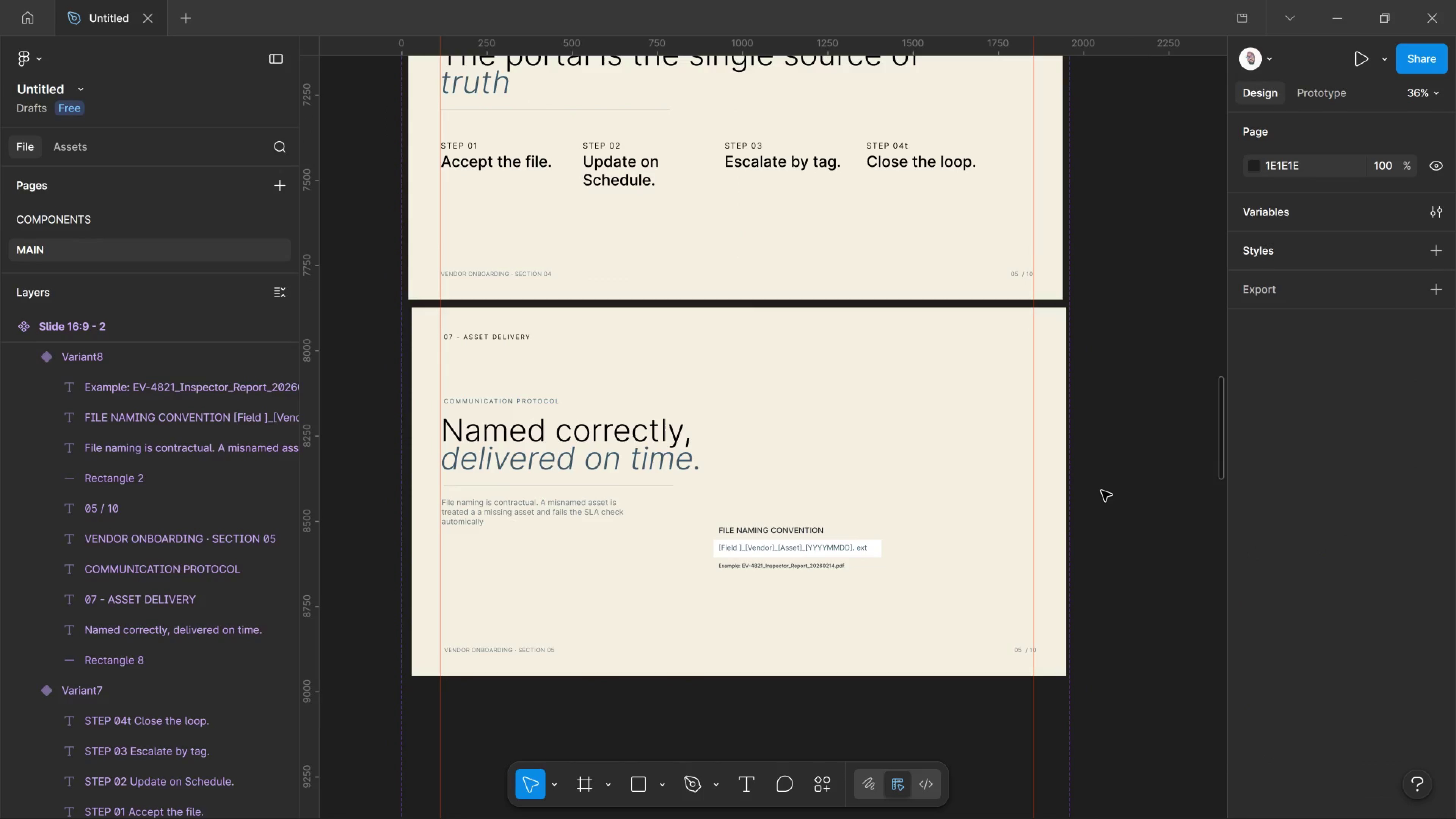 
wait(10.68)
 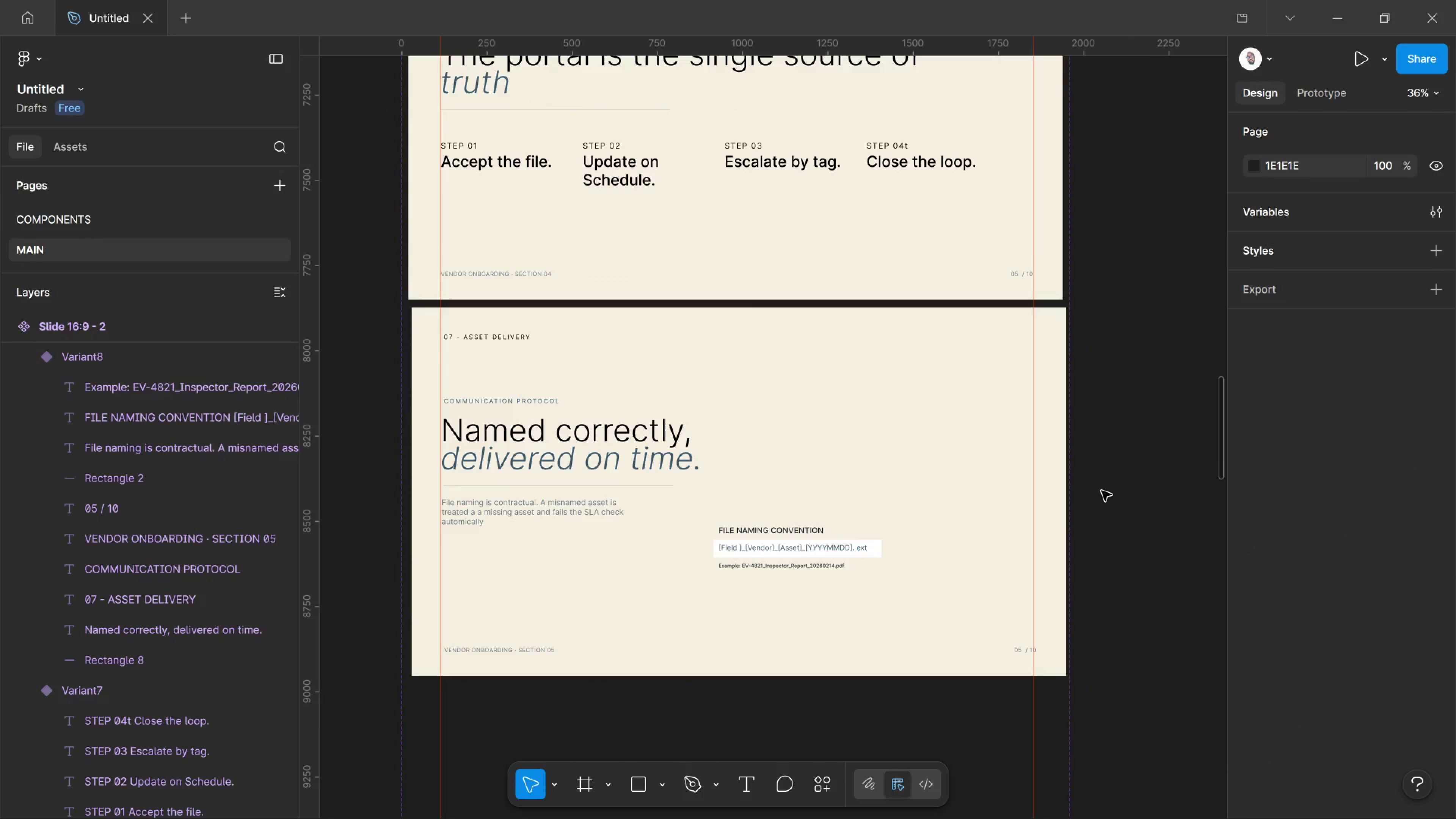 
scroll: coordinate [1079, 500], scroll_direction: up, amount: 9.0
 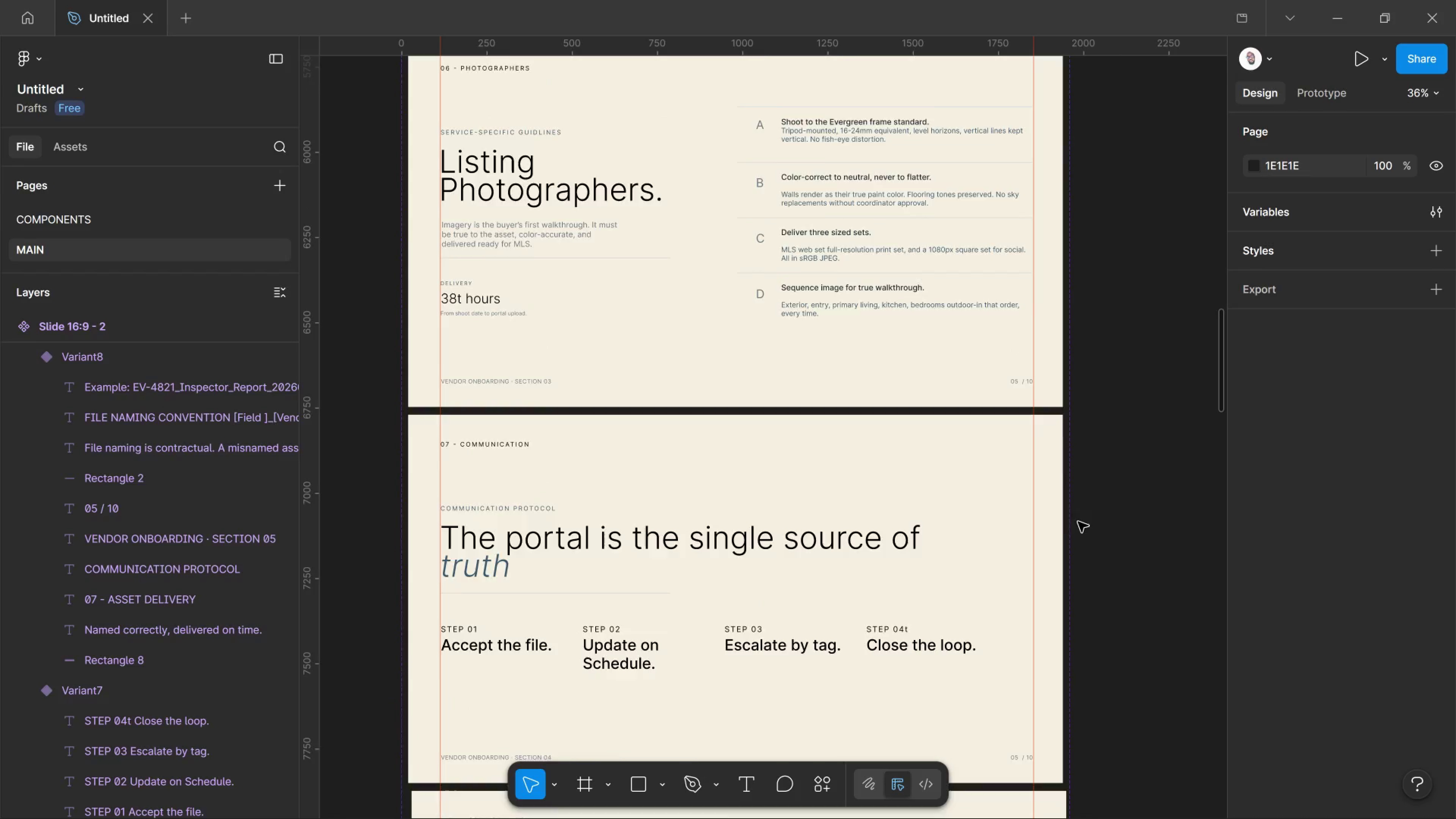 
hold_key(key=ControlLeft, duration=1.28)
 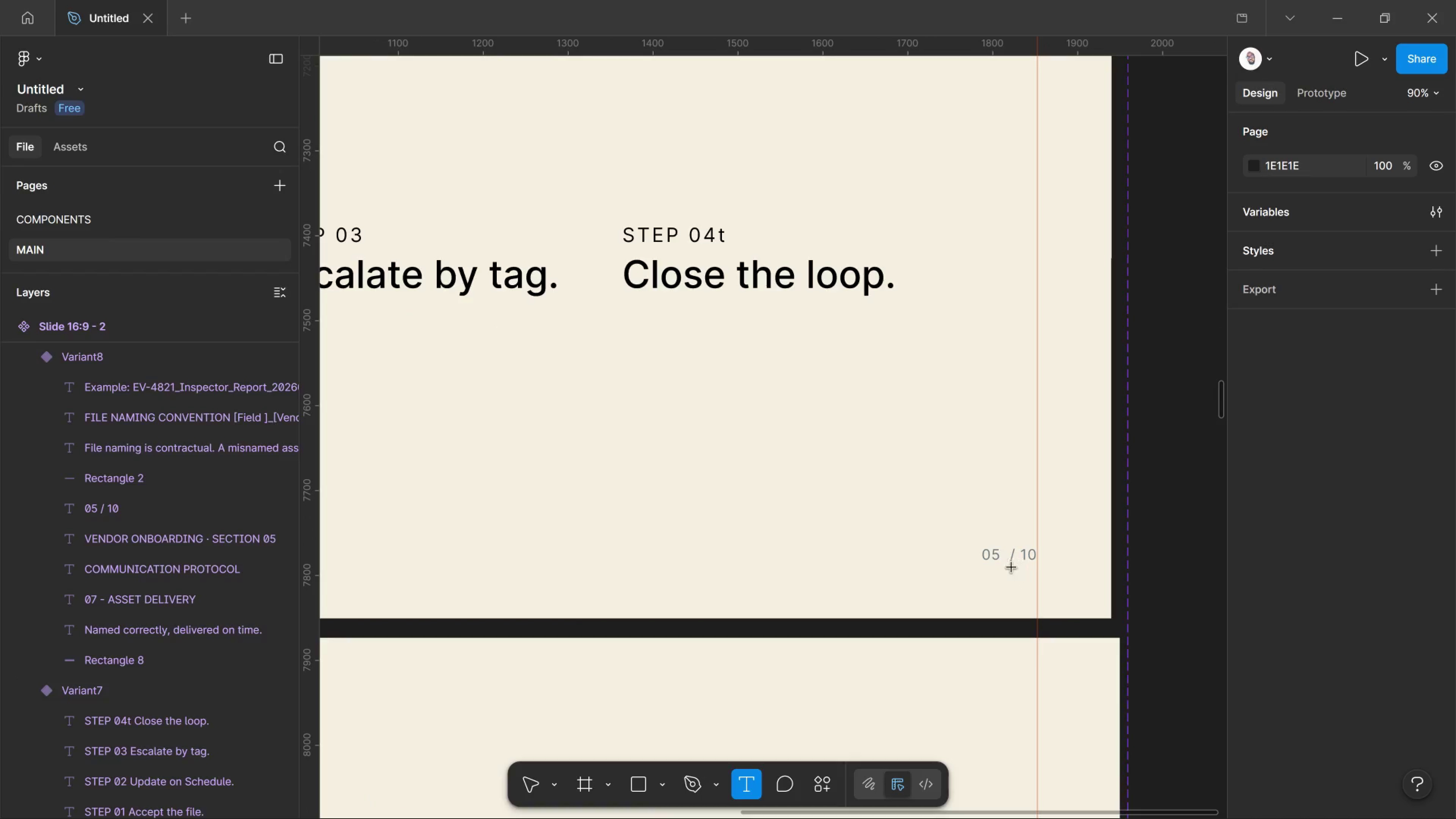 
scroll: coordinate [1078, 522], scroll_direction: down, amount: 4.0
 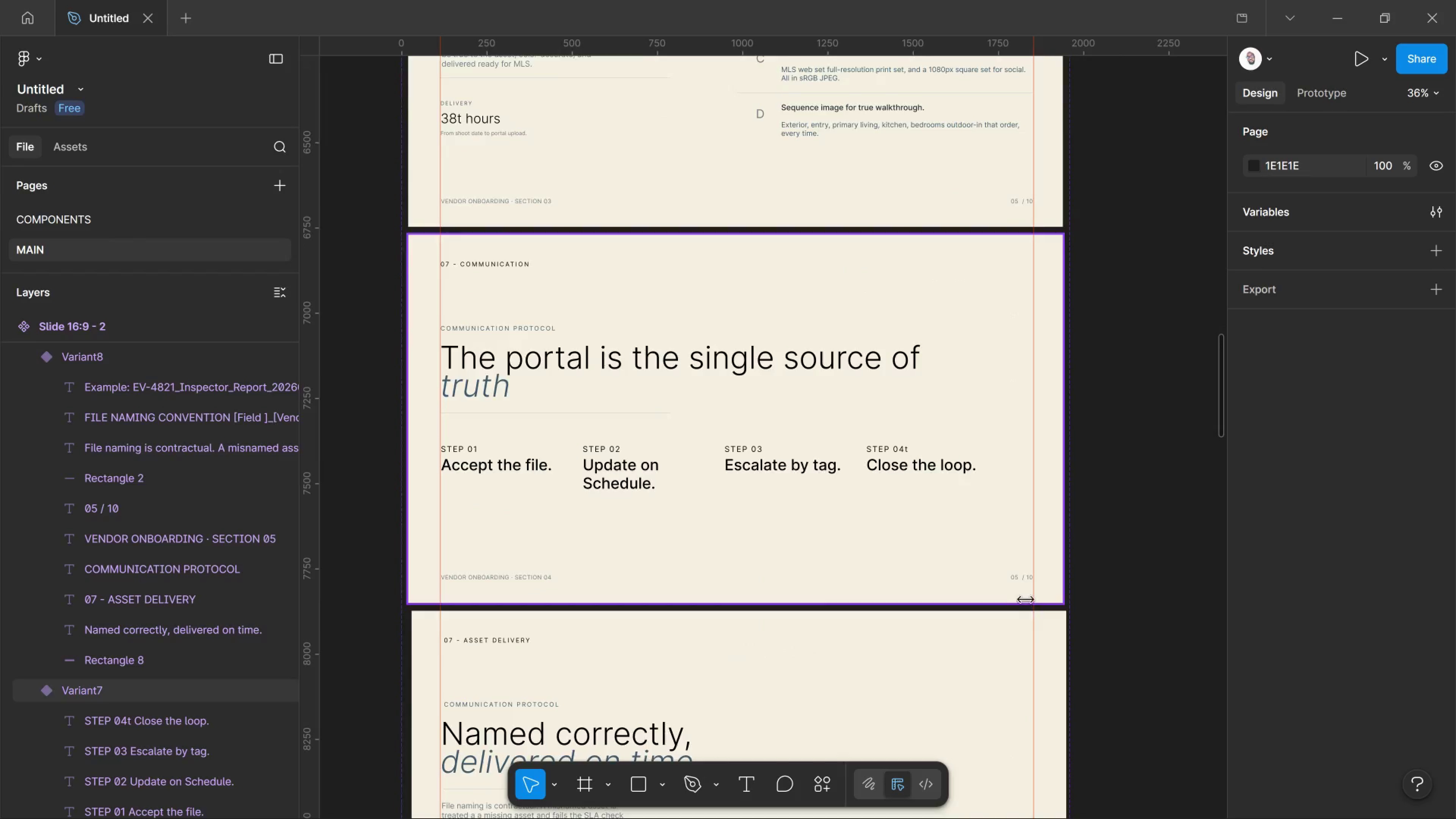 
key(T)
 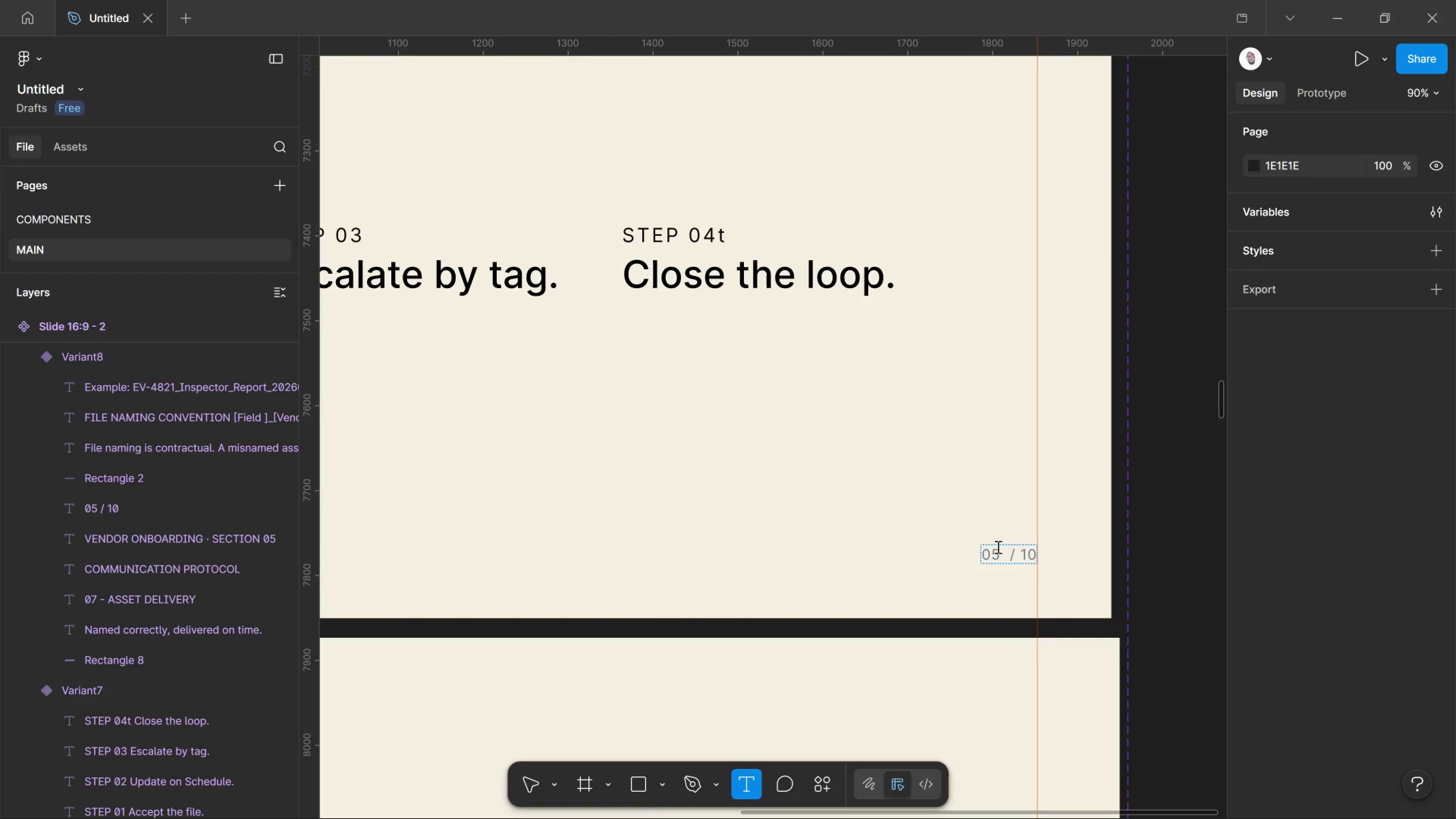 
scroll: coordinate [1025, 577], scroll_direction: up, amount: 12.0
 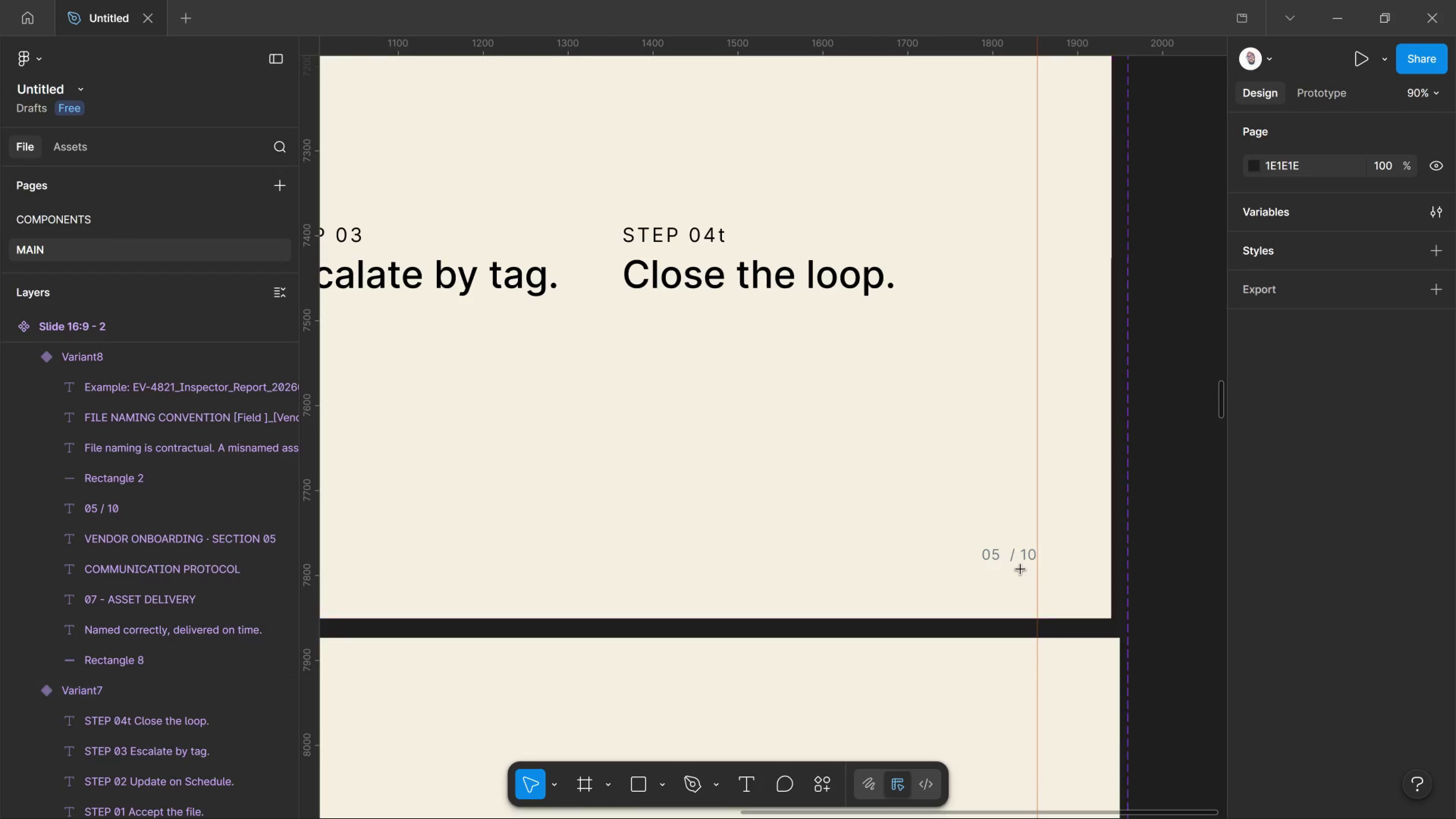 
left_click_drag(start_coordinate=[997, 547], to_coordinate=[990, 545])
 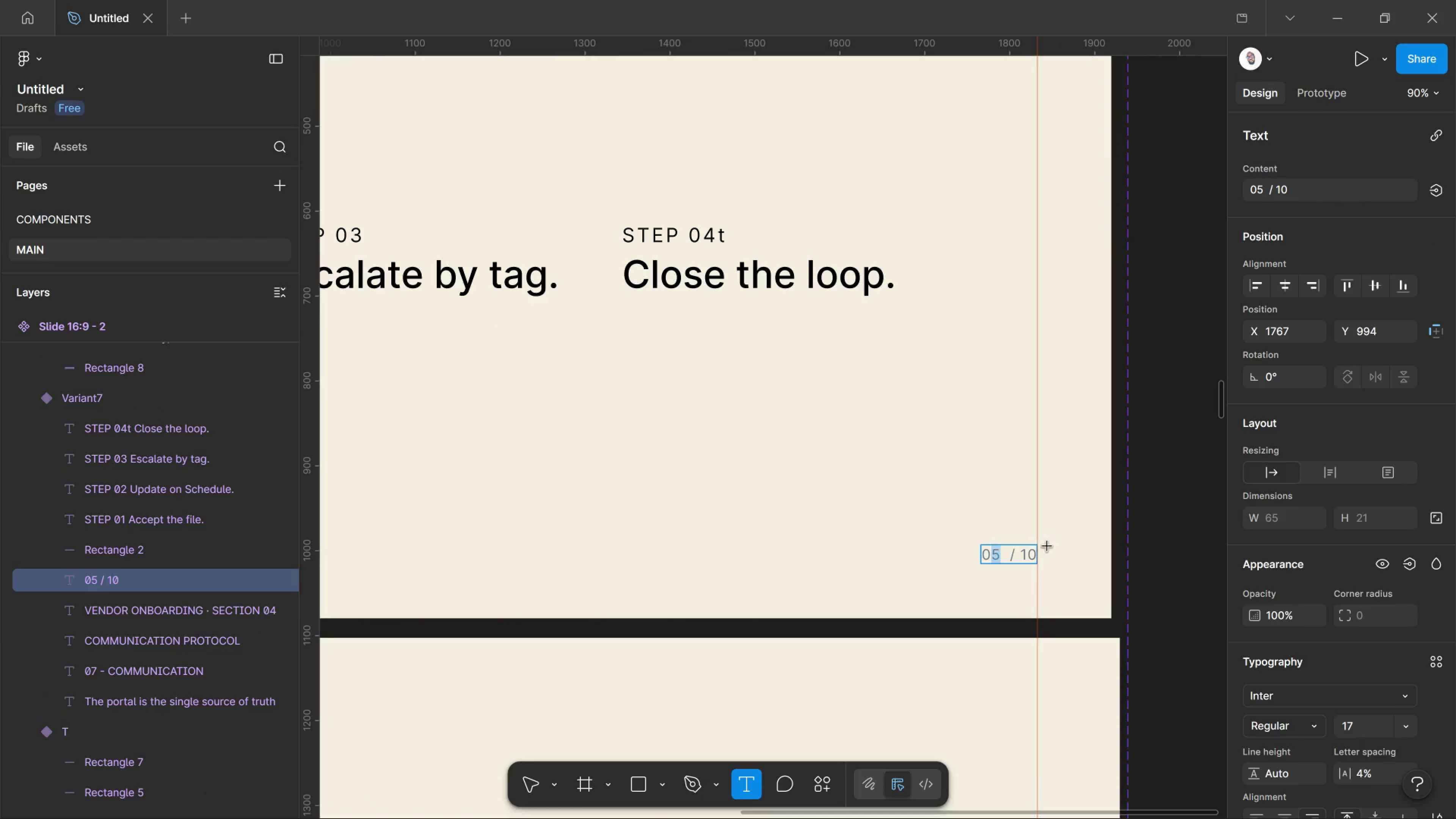 
key(7)
 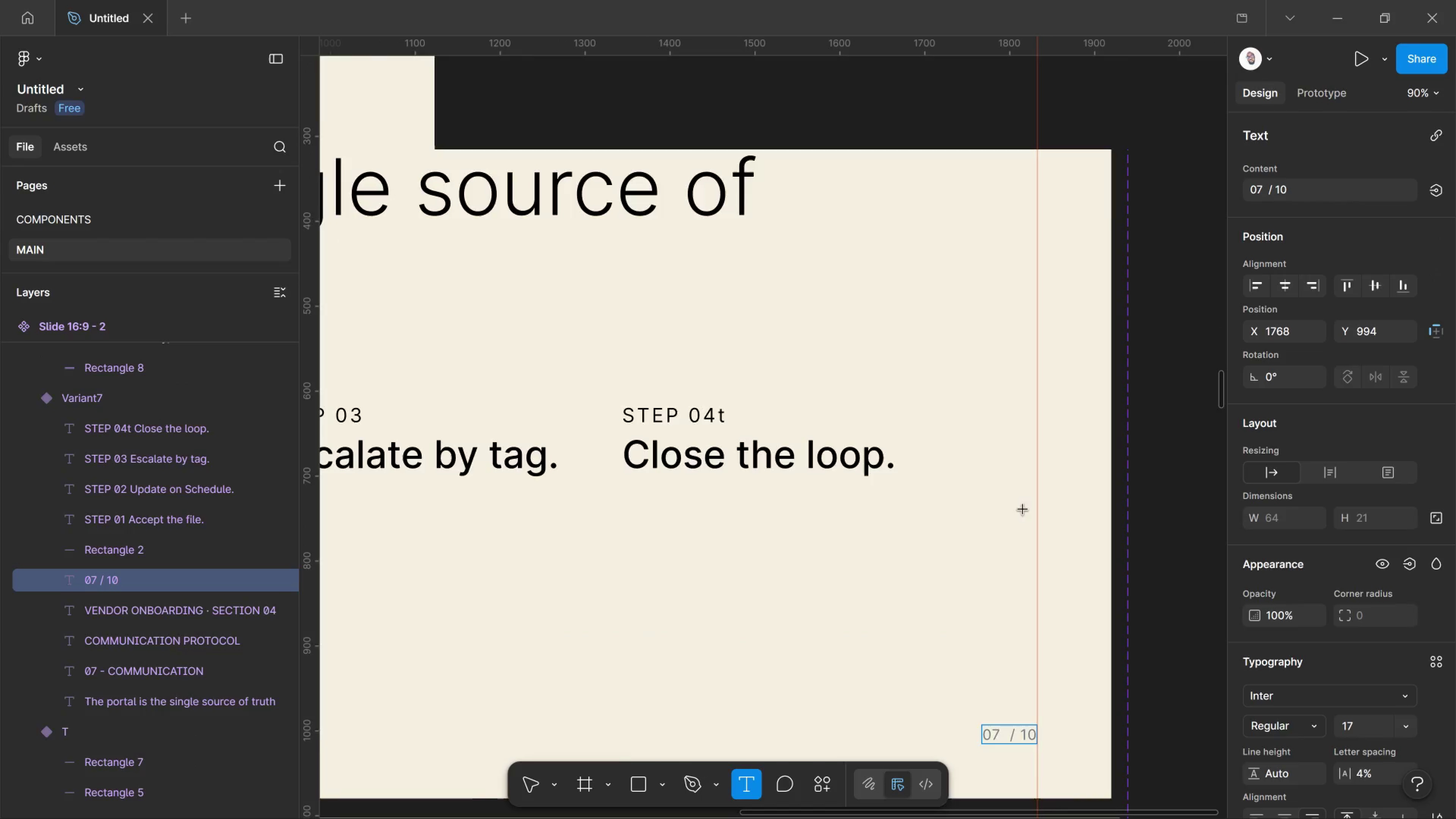 
scroll: coordinate [1042, 522], scroll_direction: up, amount: 6.0
 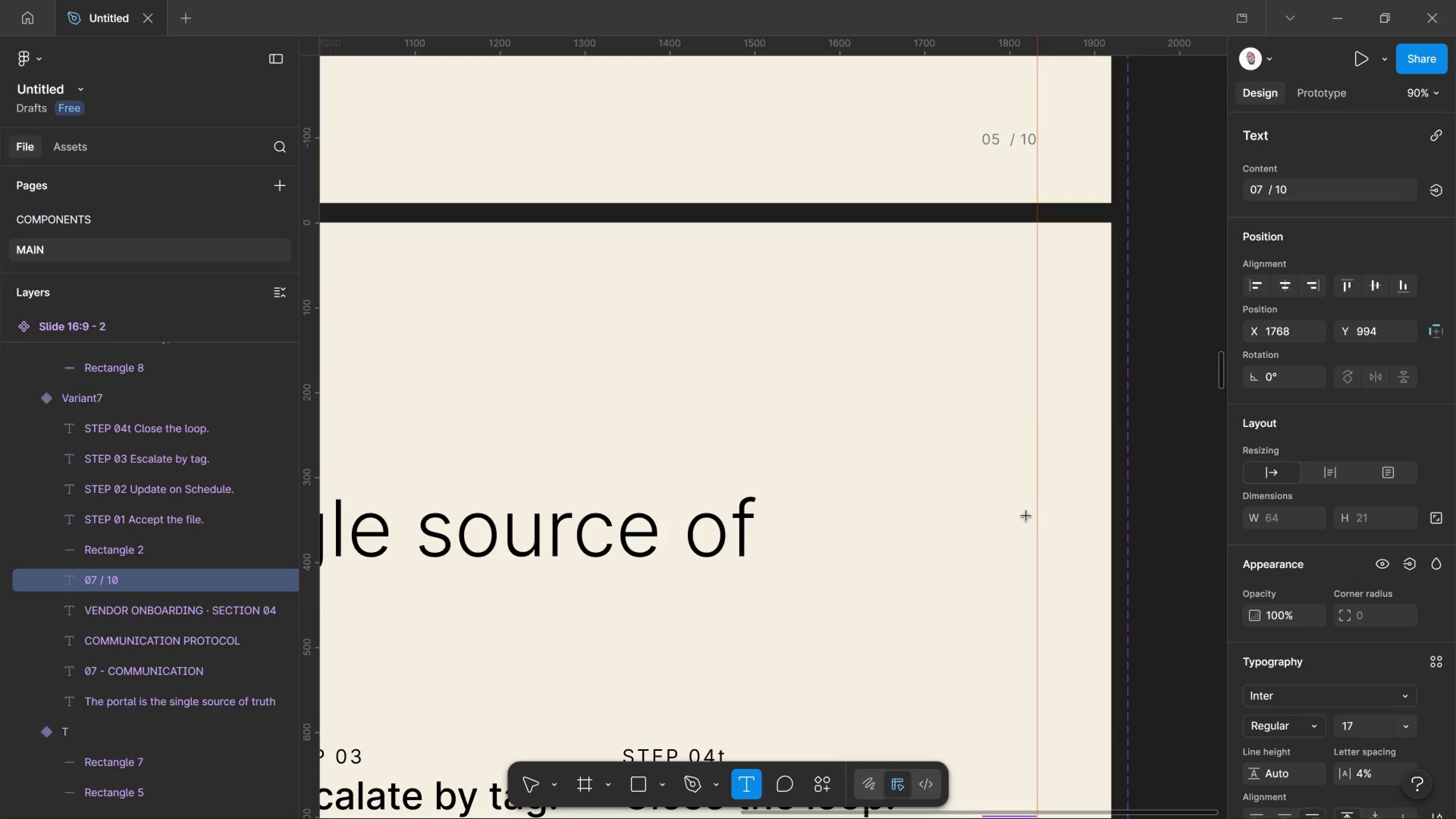 
scroll: coordinate [1026, 516], scroll_direction: down, amount: 19.0
 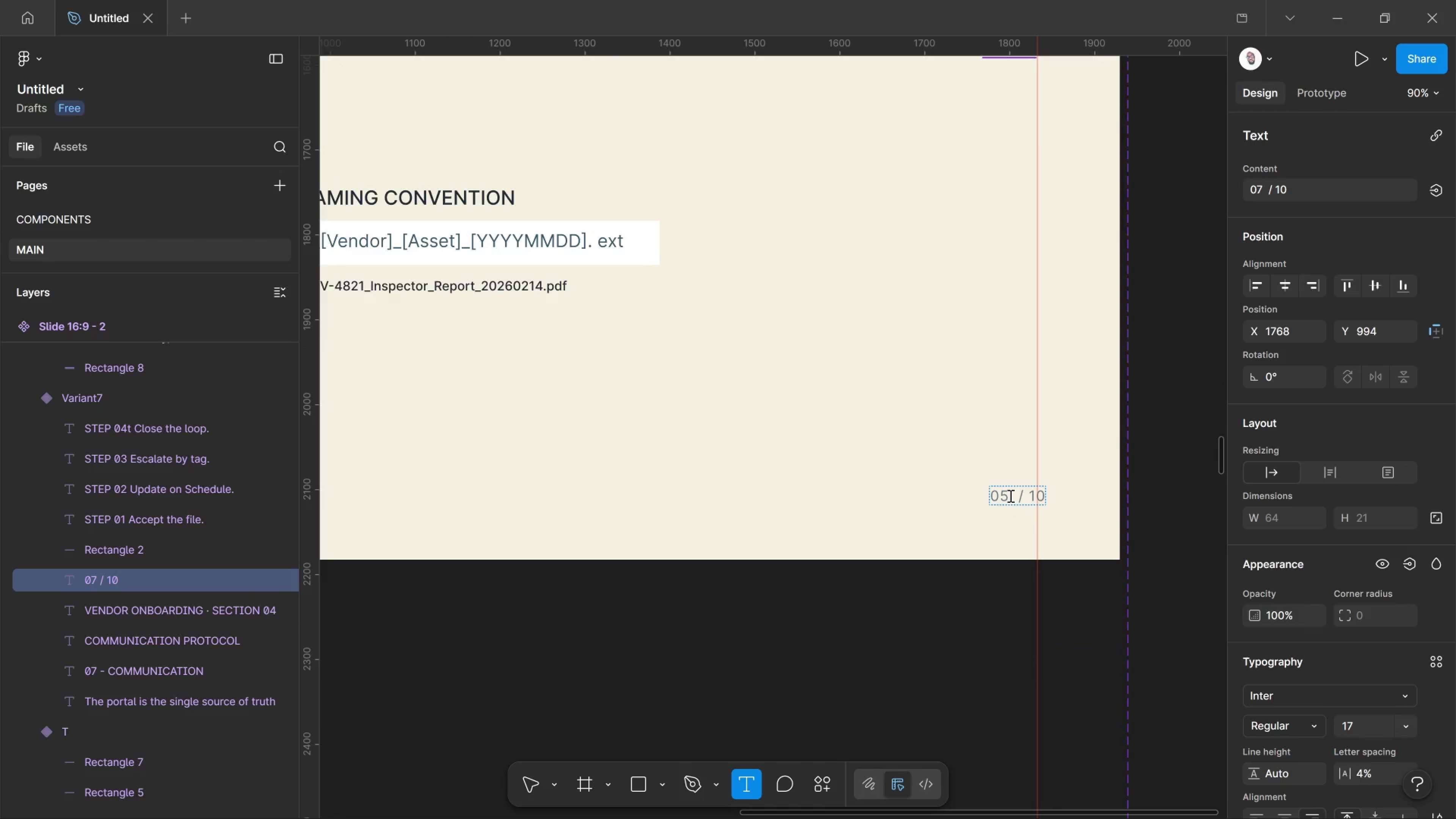 
left_click_drag(start_coordinate=[1010, 496], to_coordinate=[1002, 494])
 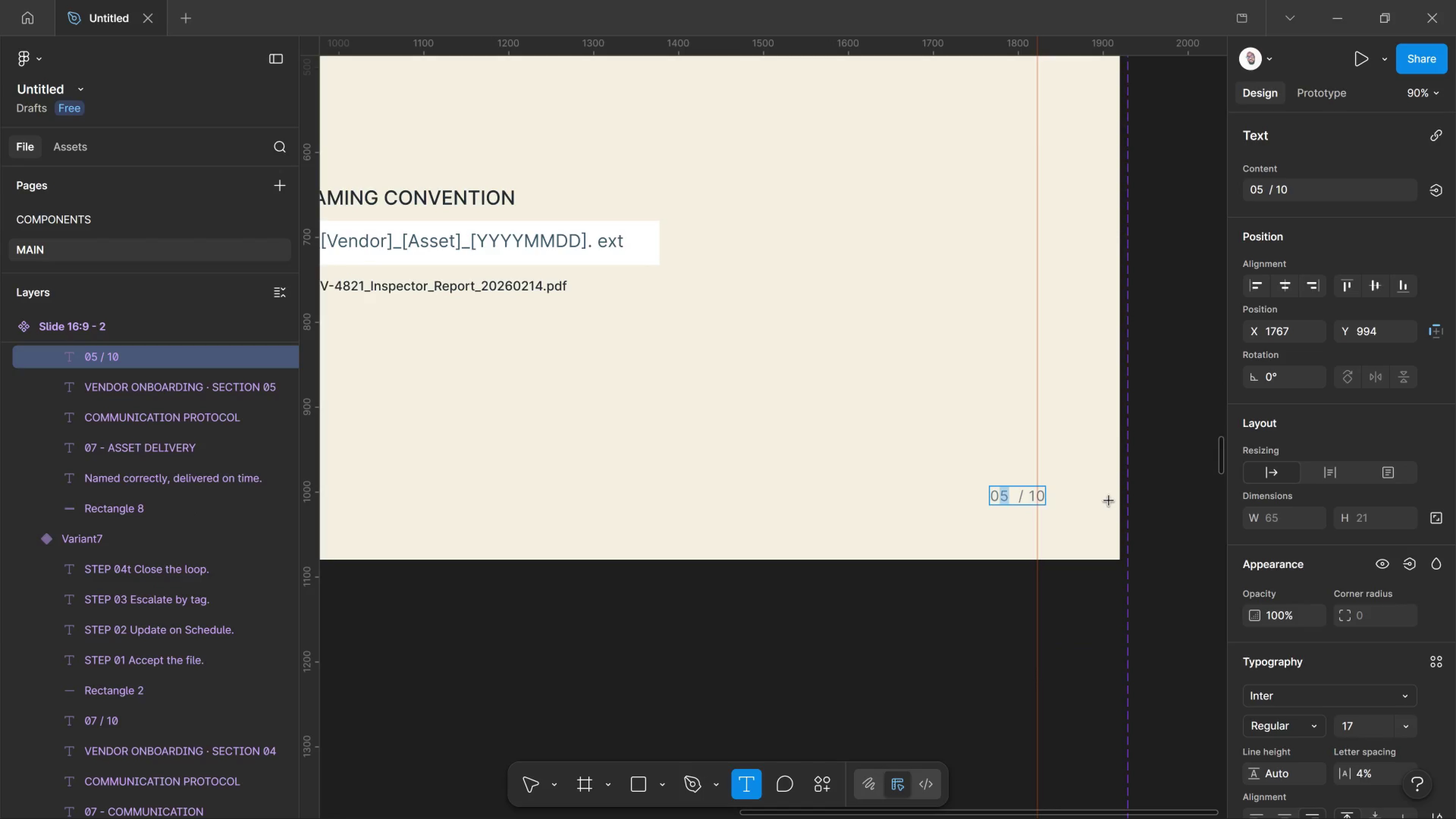 
key(8)
 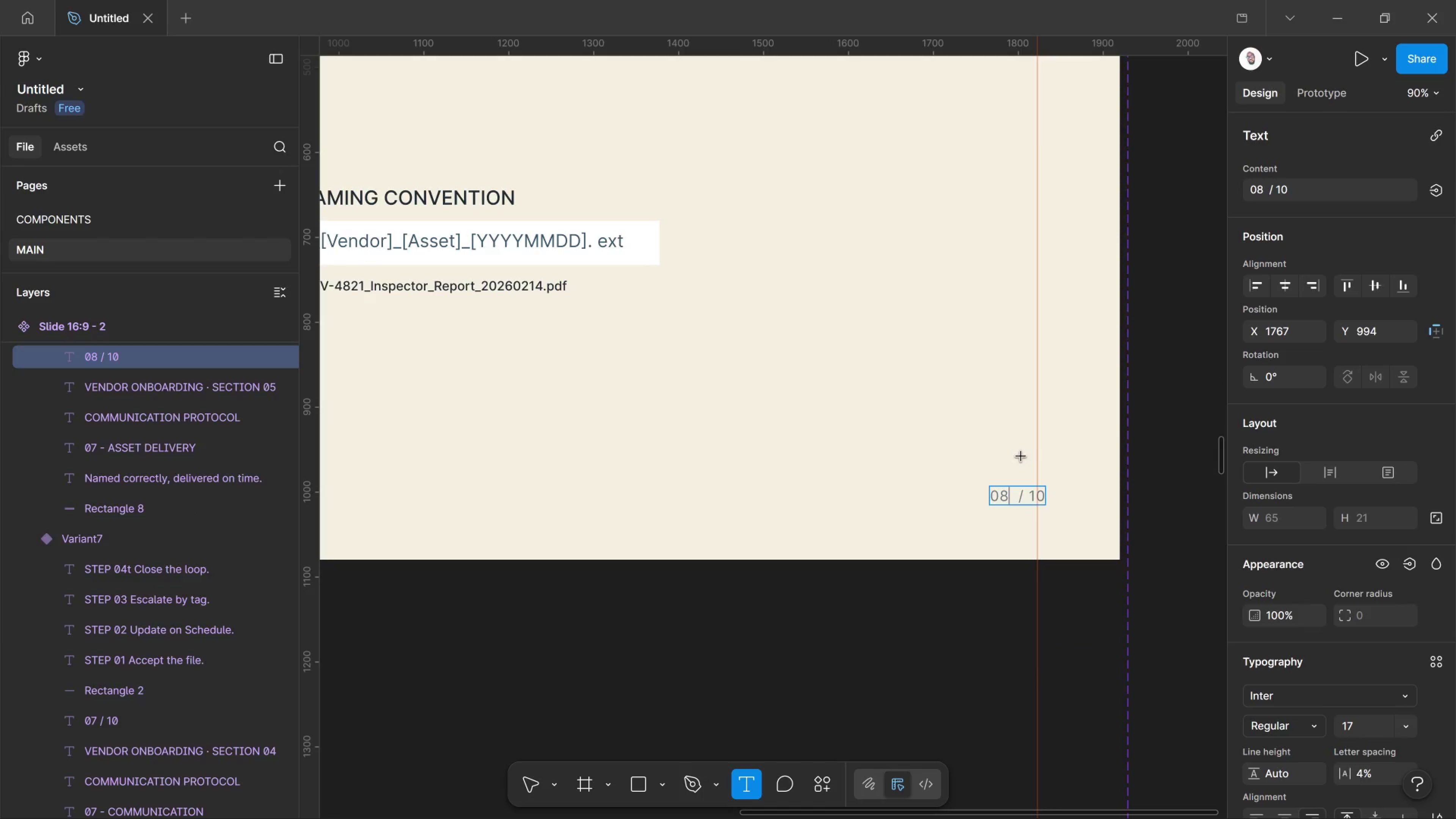 
hold_key(key=ControlLeft, duration=0.75)
scroll: coordinate [1019, 455], scroll_direction: down, amount: 11.0
 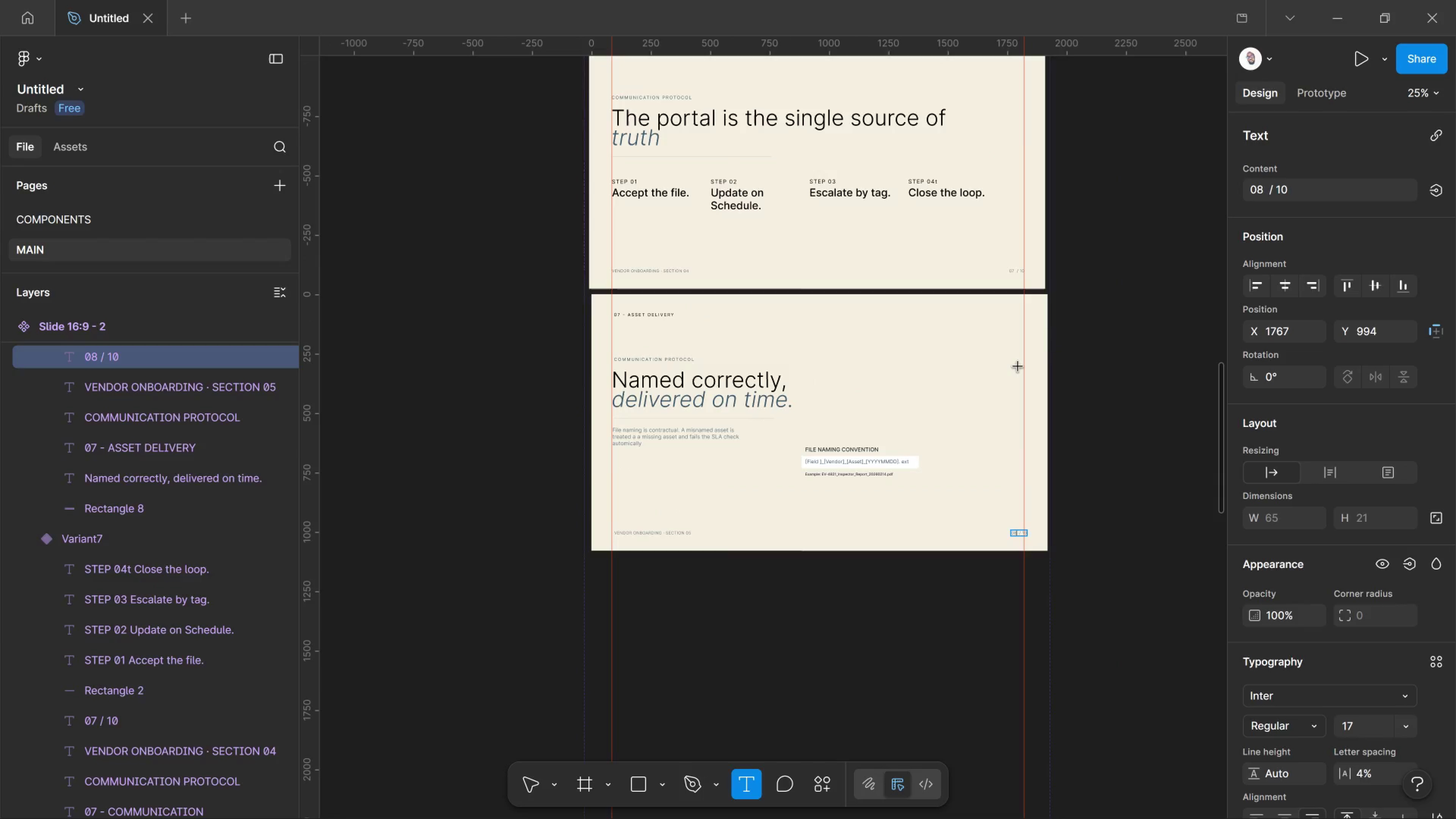 
scroll: coordinate [1018, 367], scroll_direction: up, amount: 5.0
 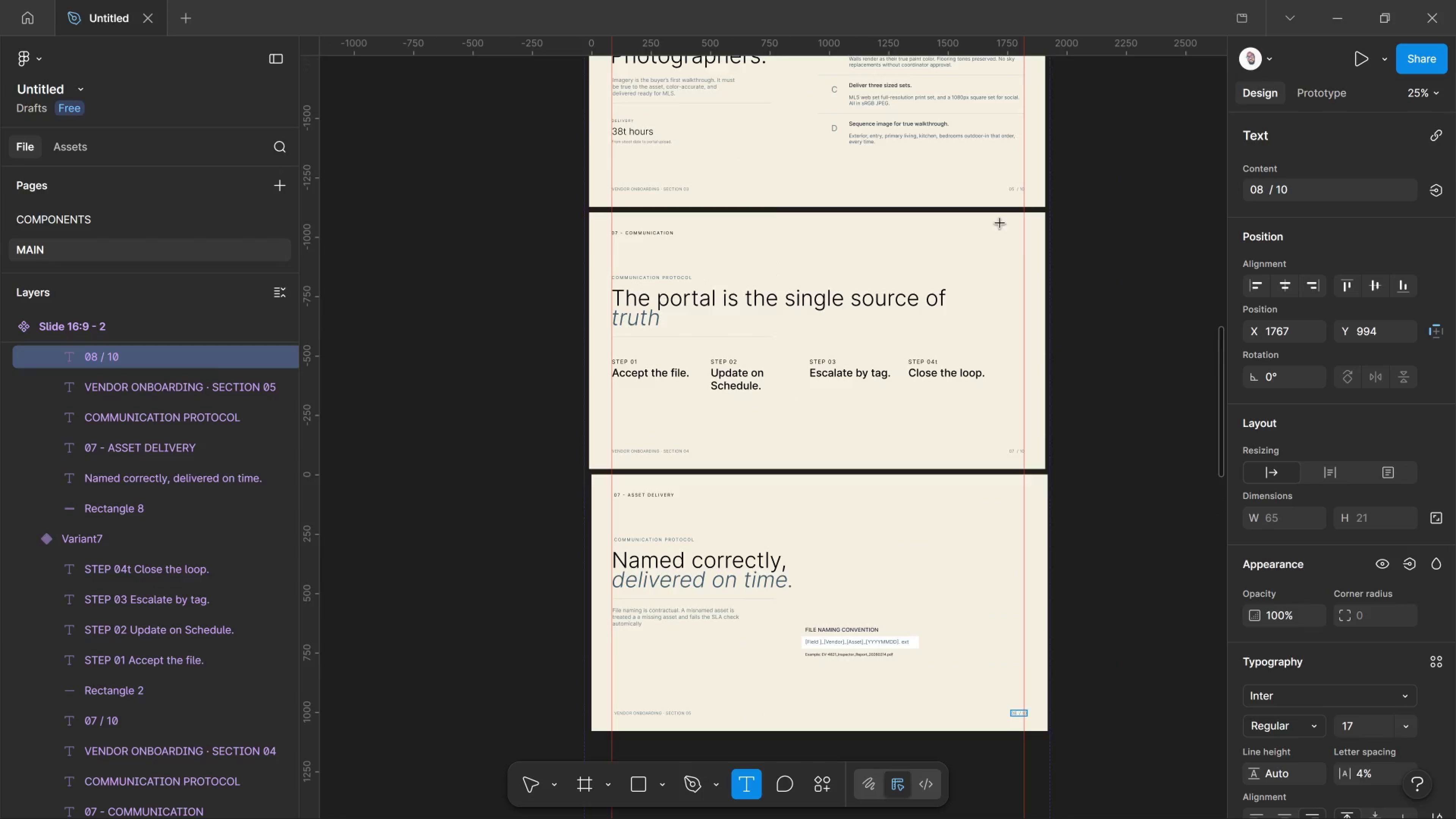 
hold_key(key=ControlLeft, duration=3.17)
scroll: coordinate [1021, 235], scroll_direction: up, amount: 19.0
 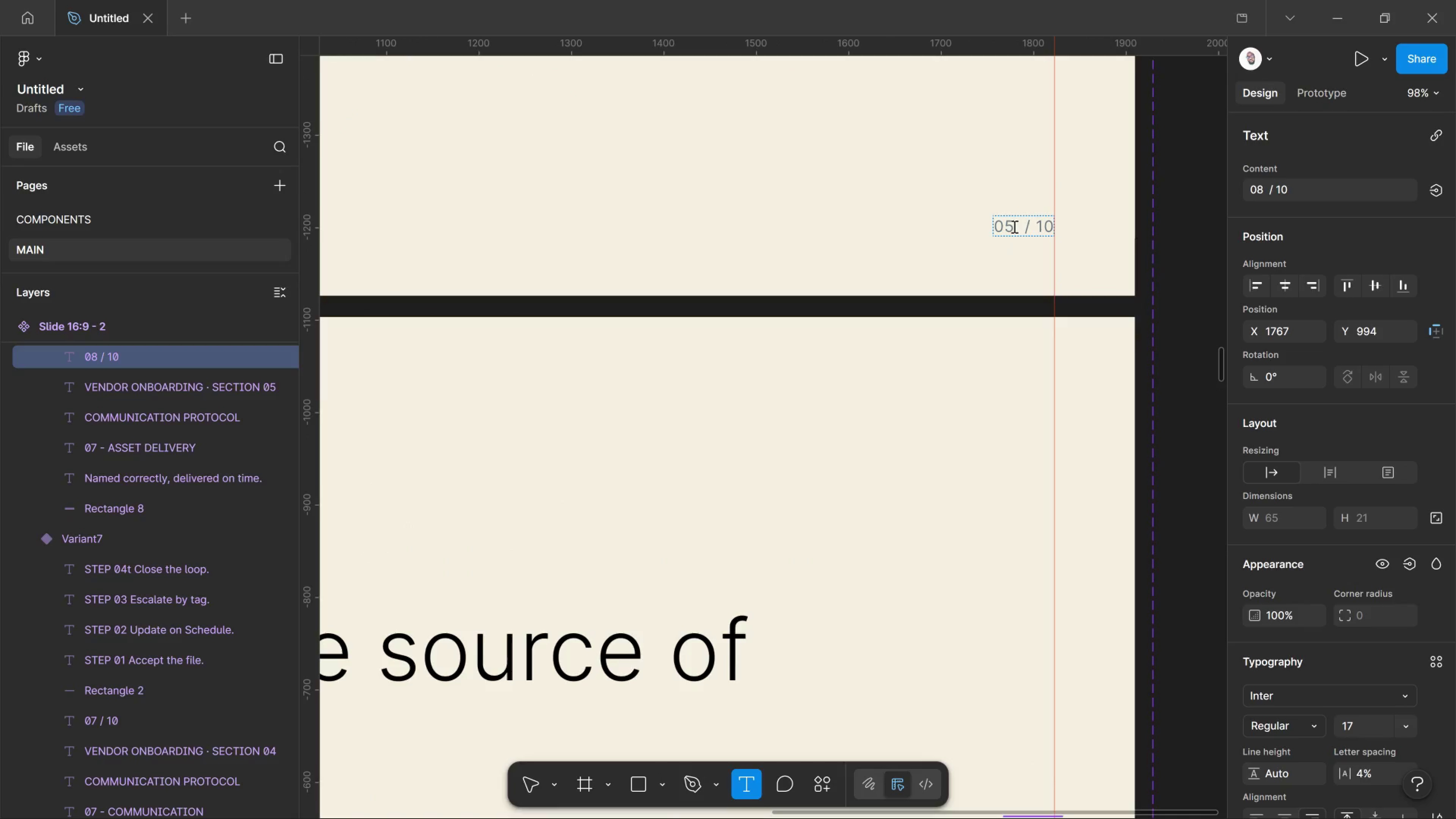 
left_click_drag(start_coordinate=[1014, 226], to_coordinate=[1008, 226])
 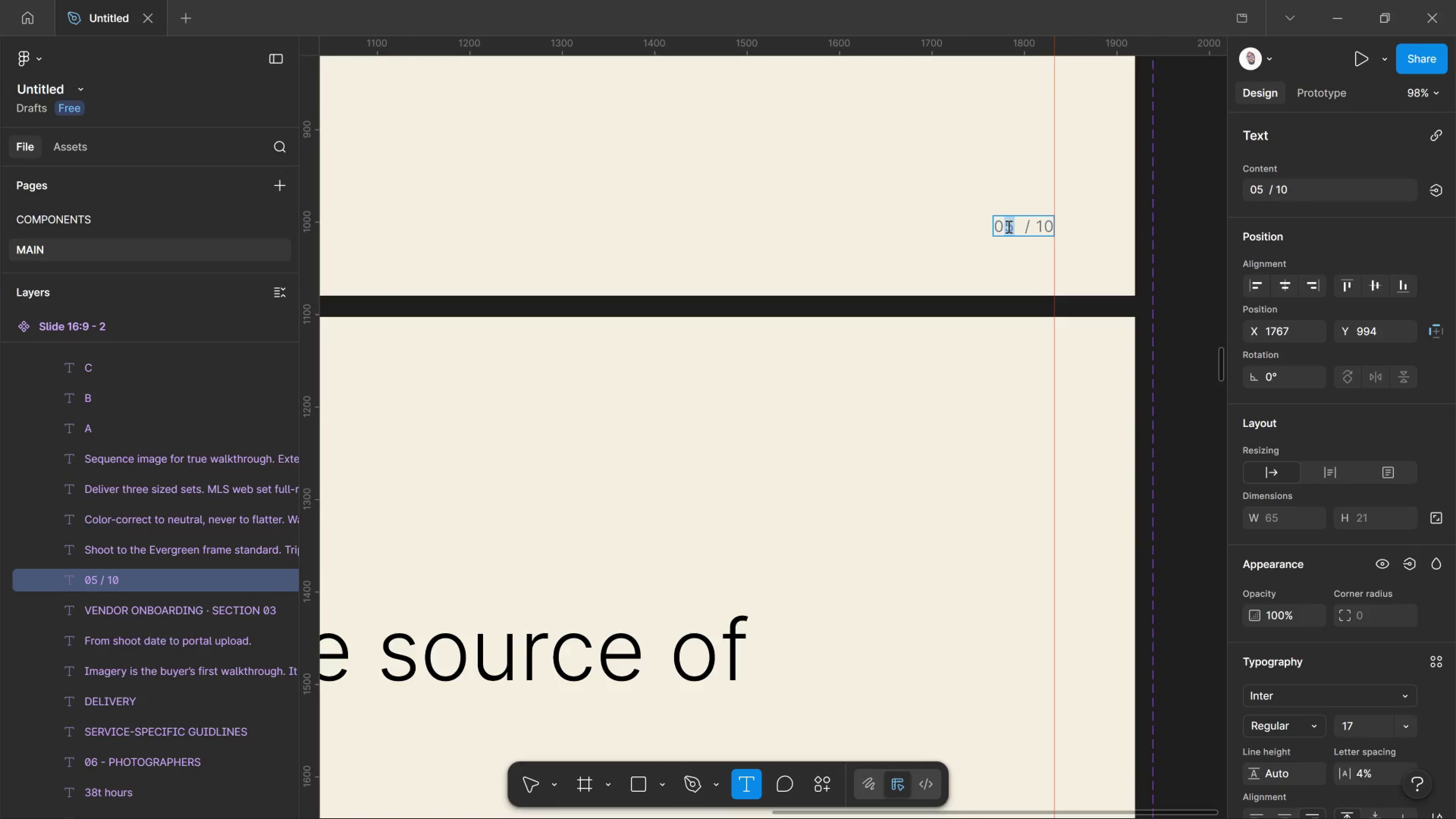 
key(6)
 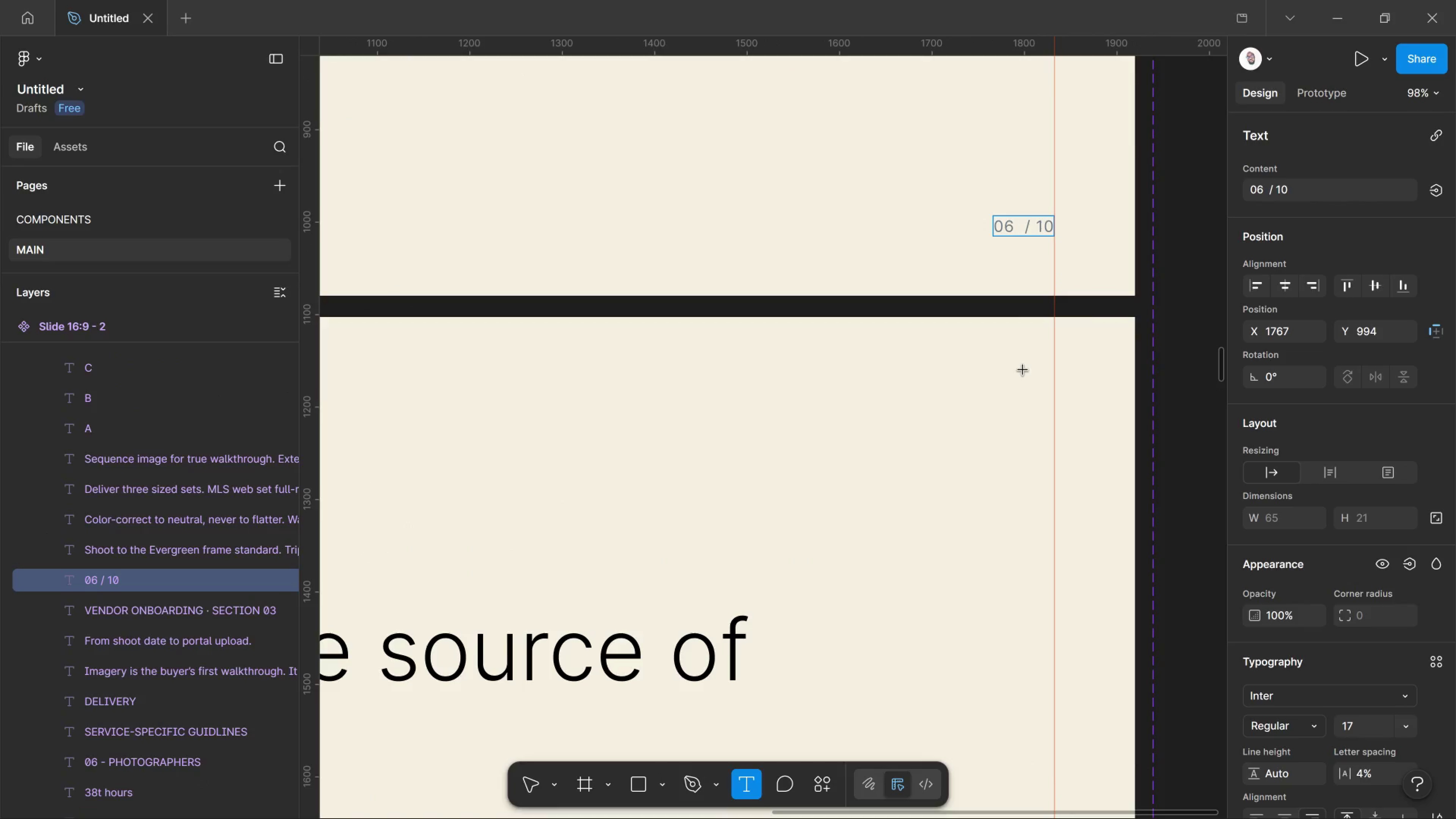 
hold_key(key=ControlLeft, duration=0.87)
scroll: coordinate [1019, 367], scroll_direction: down, amount: 11.0
 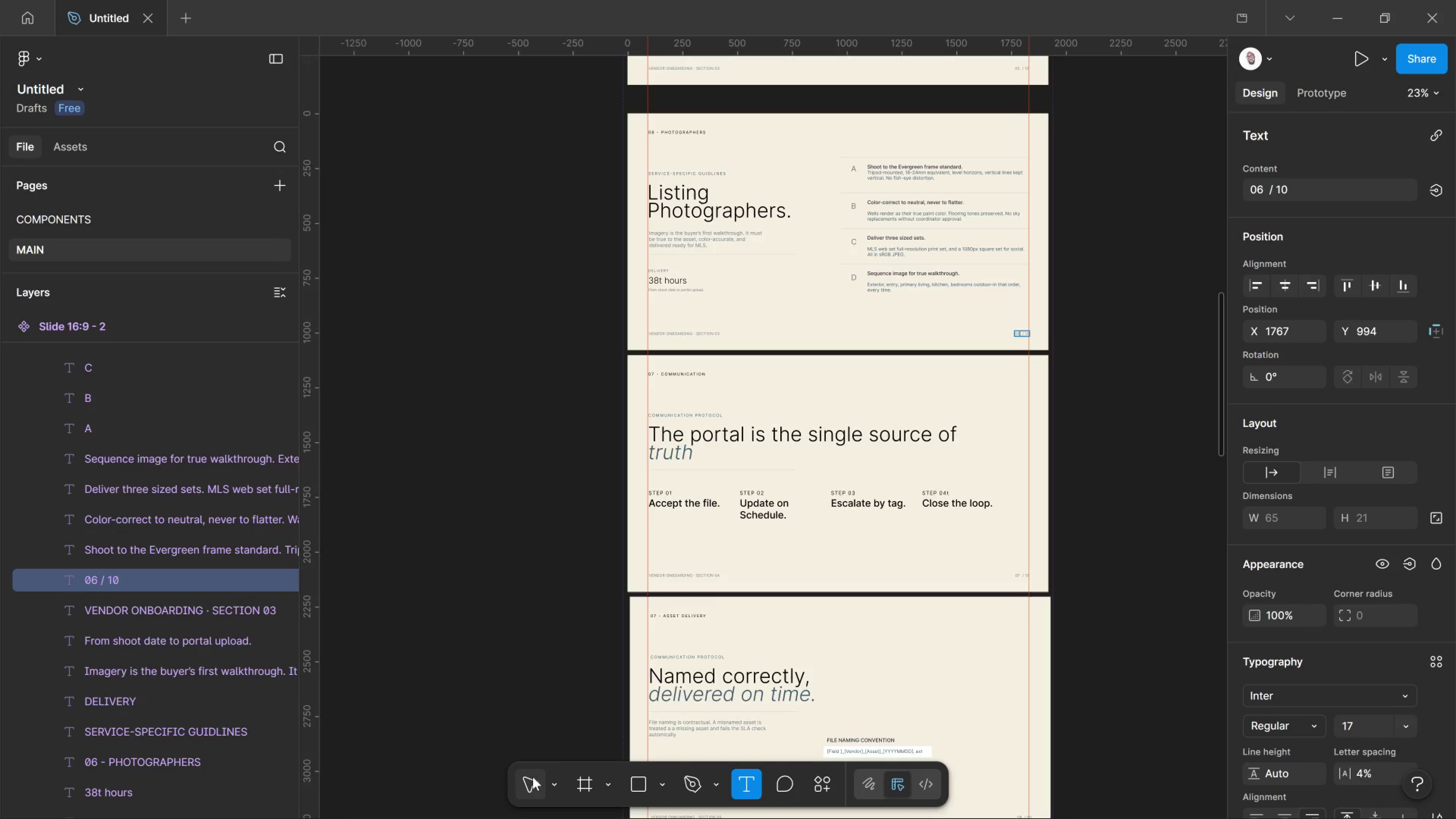 
left_click([531, 777])
 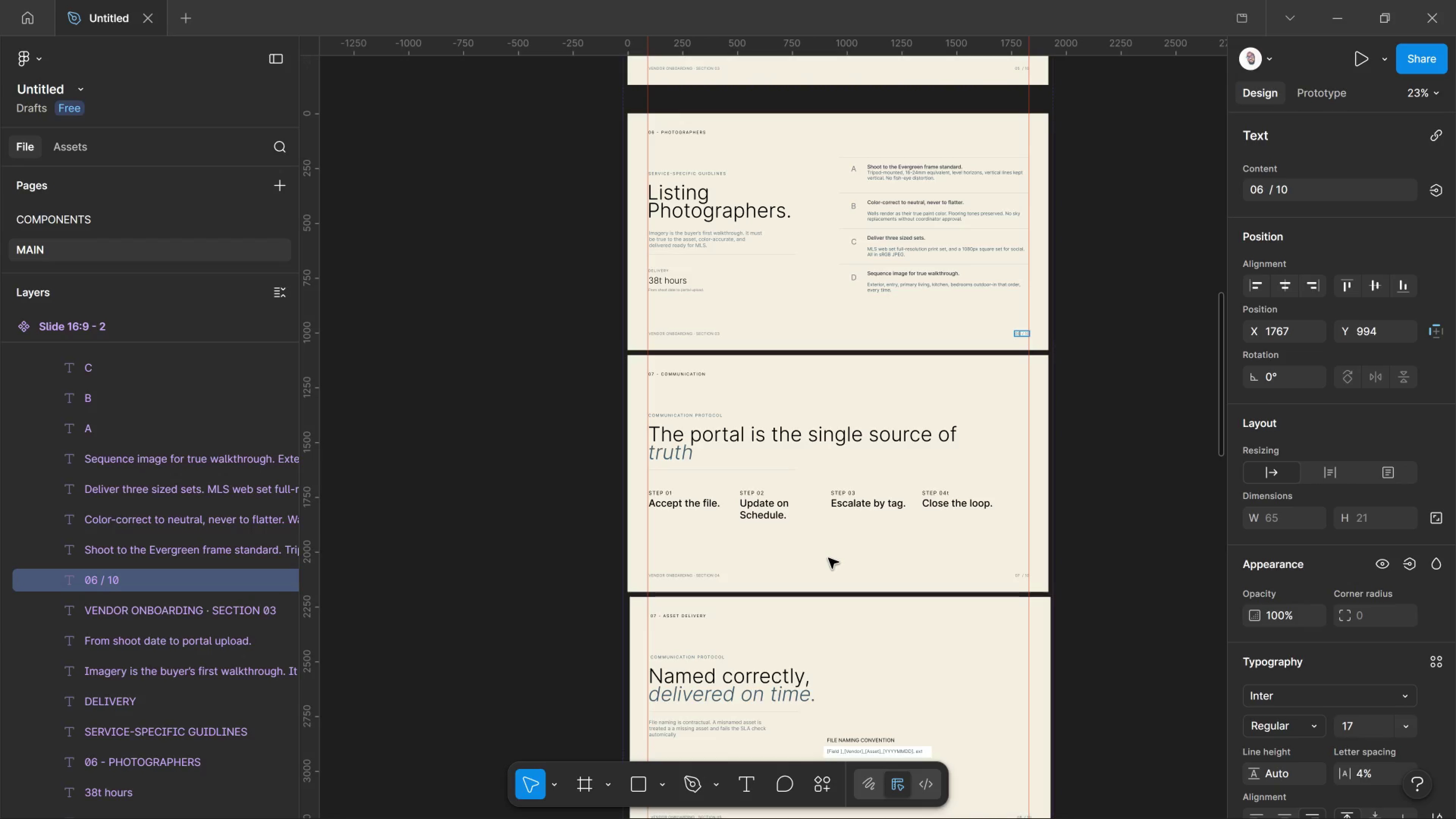 
wait(34.87)
 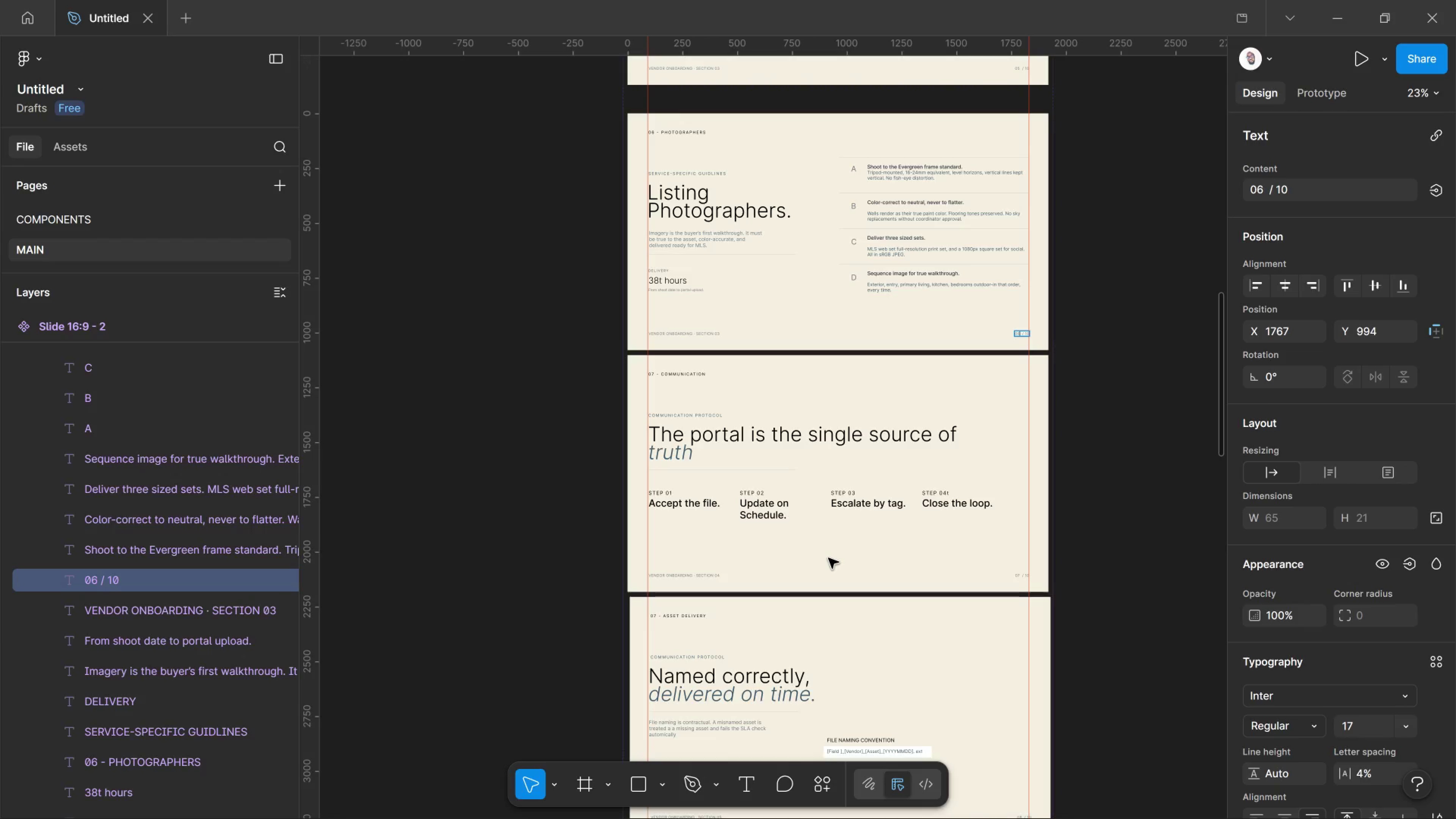 
hold_key(key=ControlLeft, duration=1.77)
scroll: coordinate [1033, 329], scroll_direction: up, amount: 10.0
 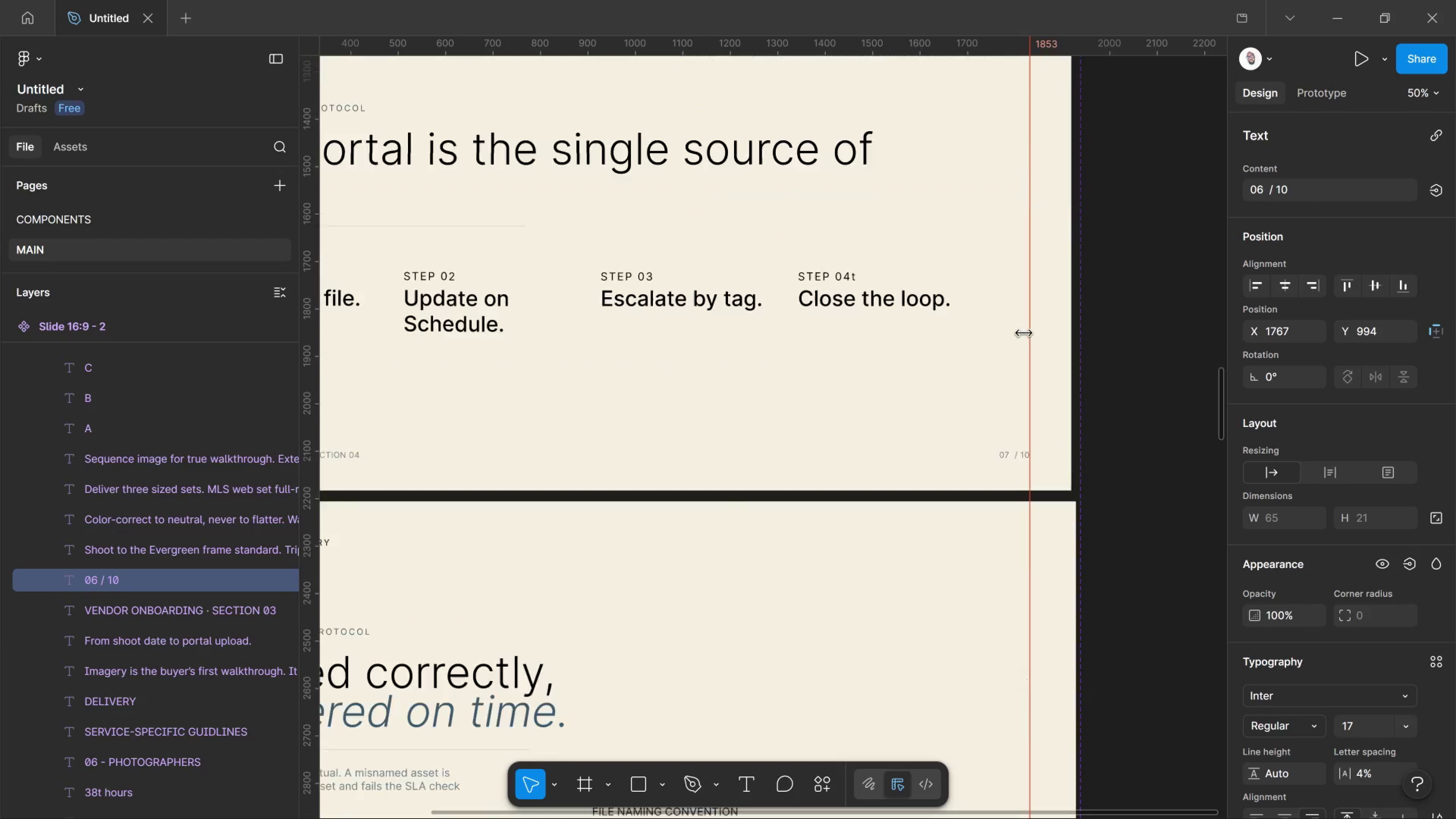 
hold_key(key=ControlLeft, duration=1.92)
scroll: coordinate [998, 399], scroll_direction: down, amount: 15.0
 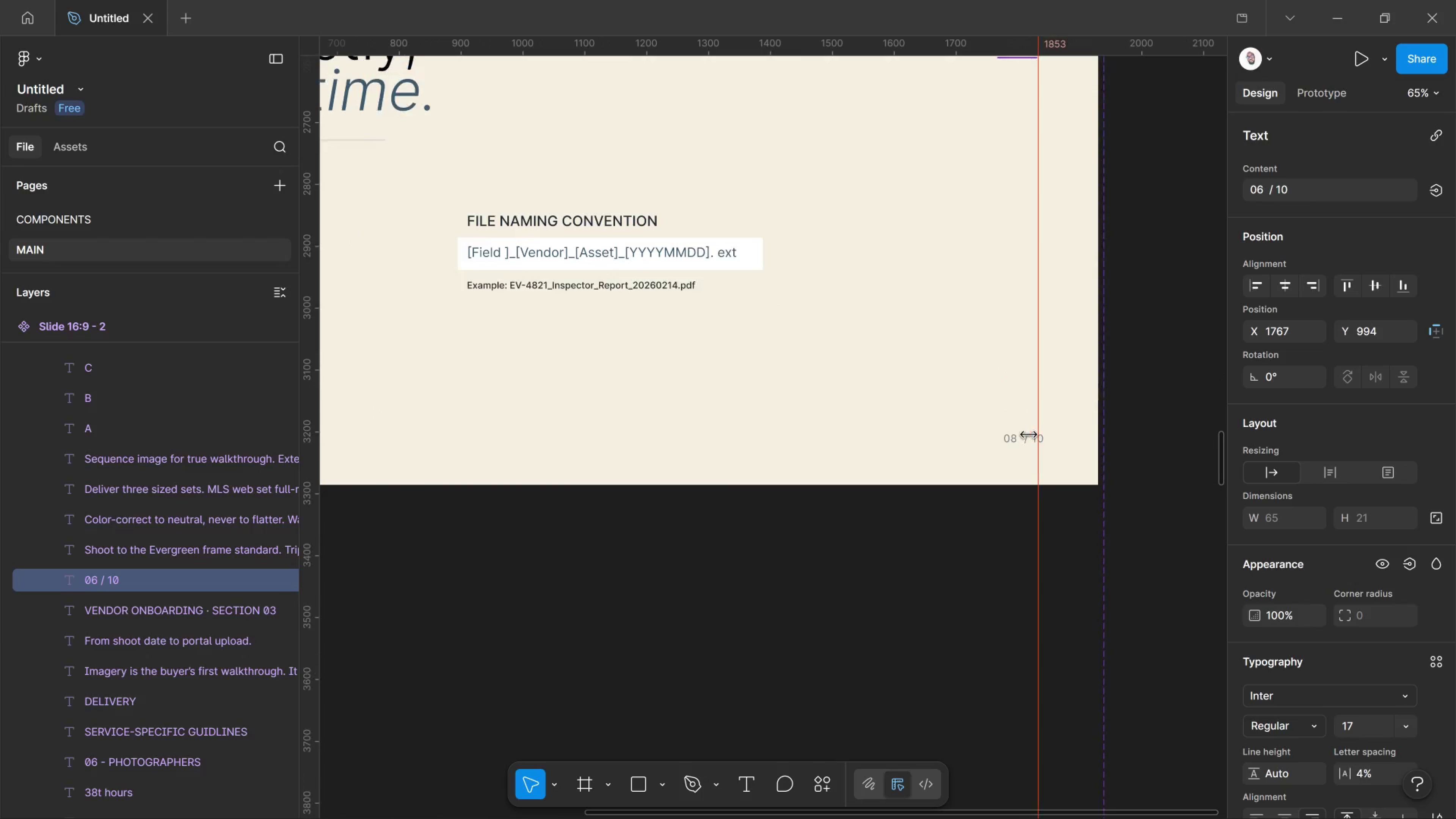 
scroll: coordinate [1038, 450], scroll_direction: up, amount: 2.0
 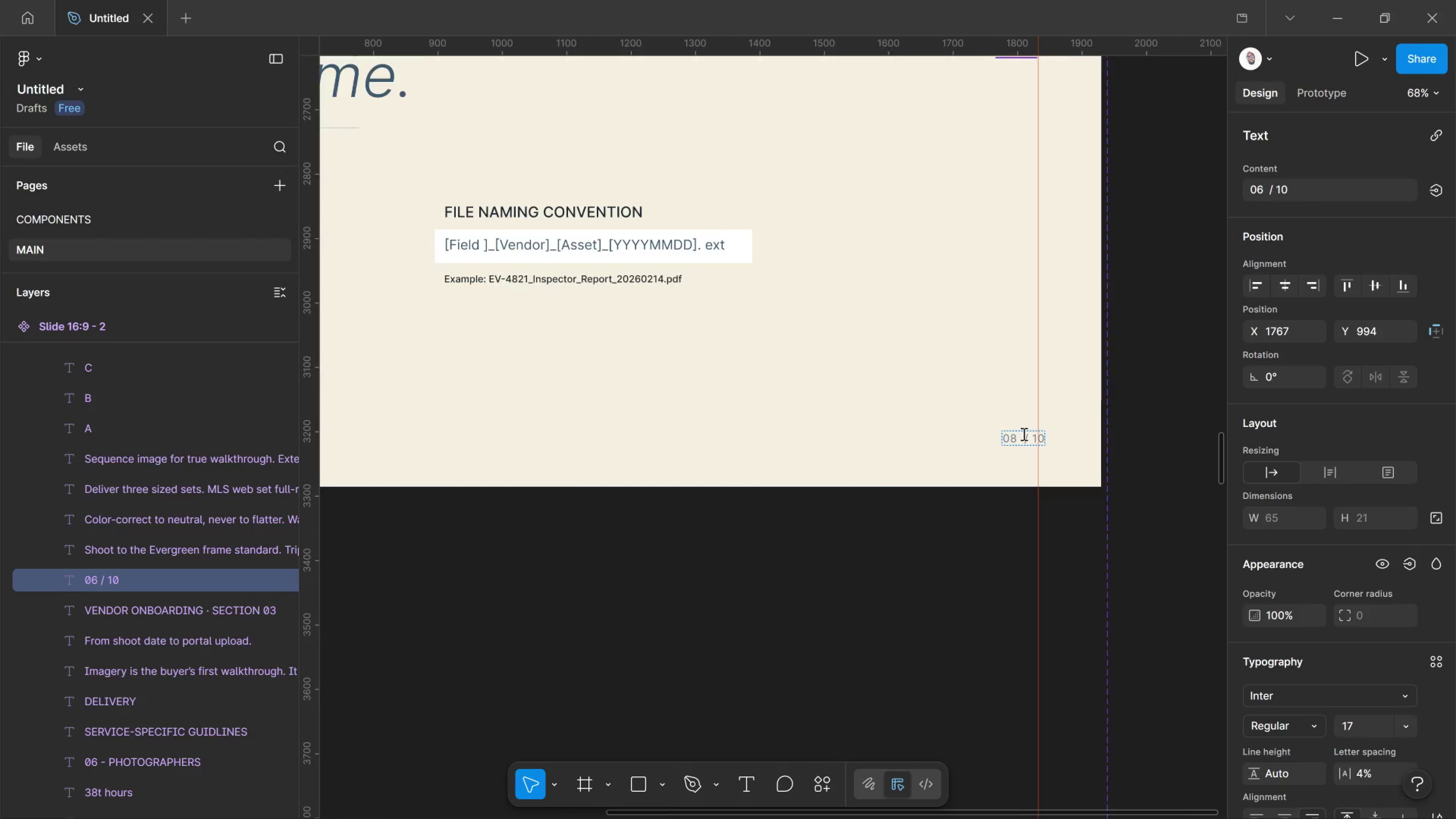 
hold_key(key=ControlLeft, duration=3.29)
scroll: coordinate [1031, 442], scroll_direction: up, amount: 19.0
 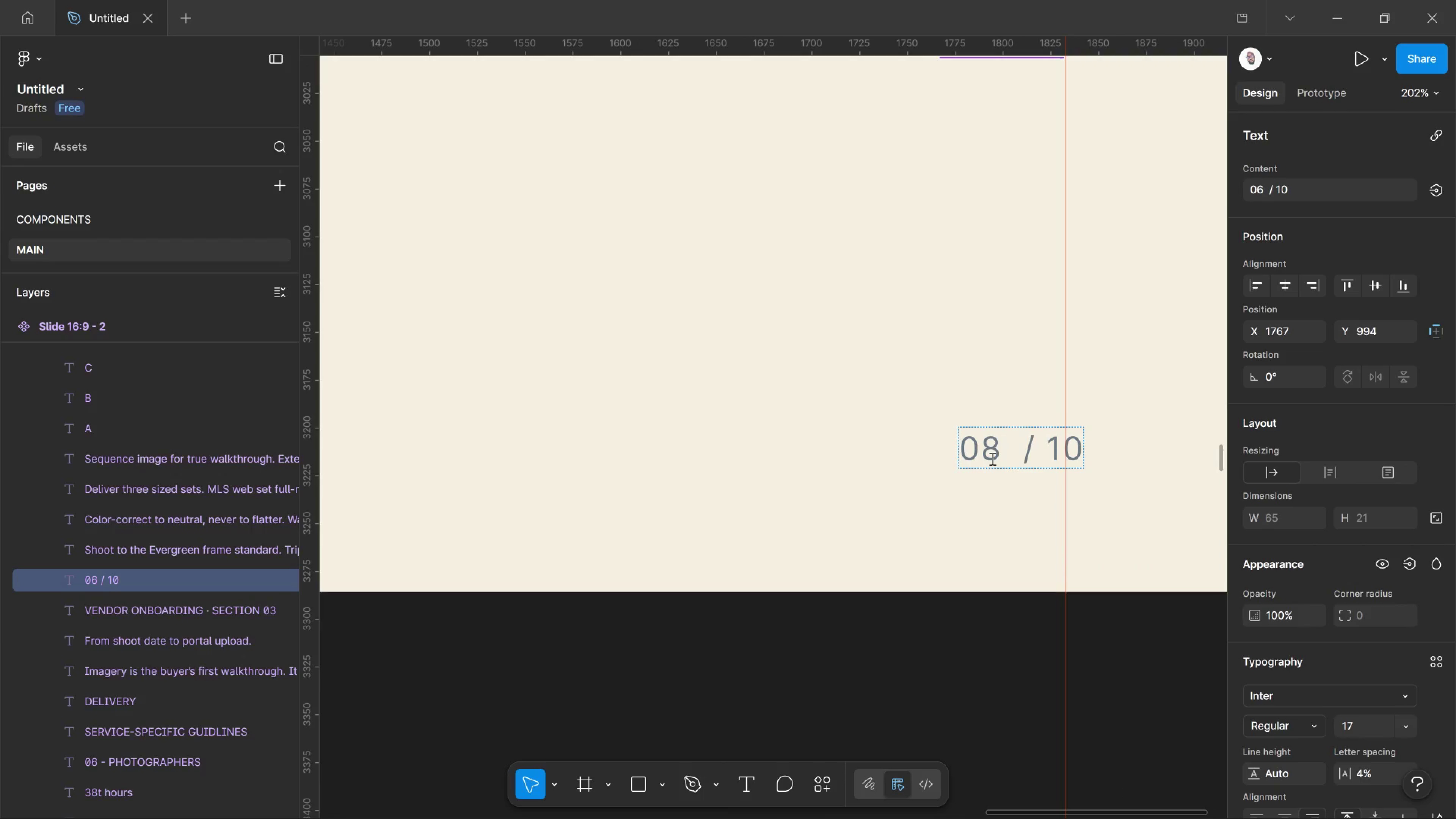 
wait(6.6)
 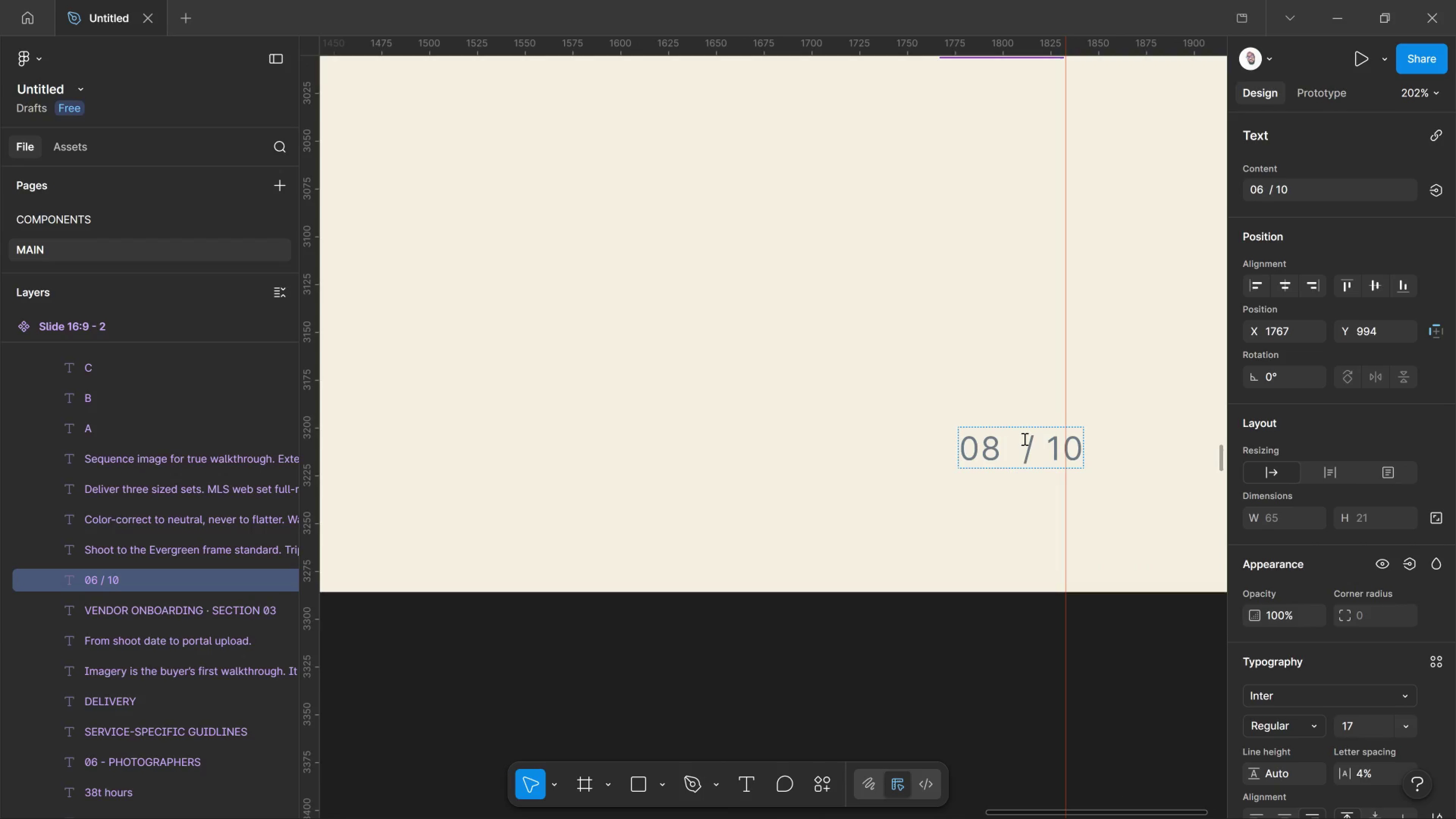 
scroll: coordinate [1026, 455], scroll_direction: up, amount: 2.0
 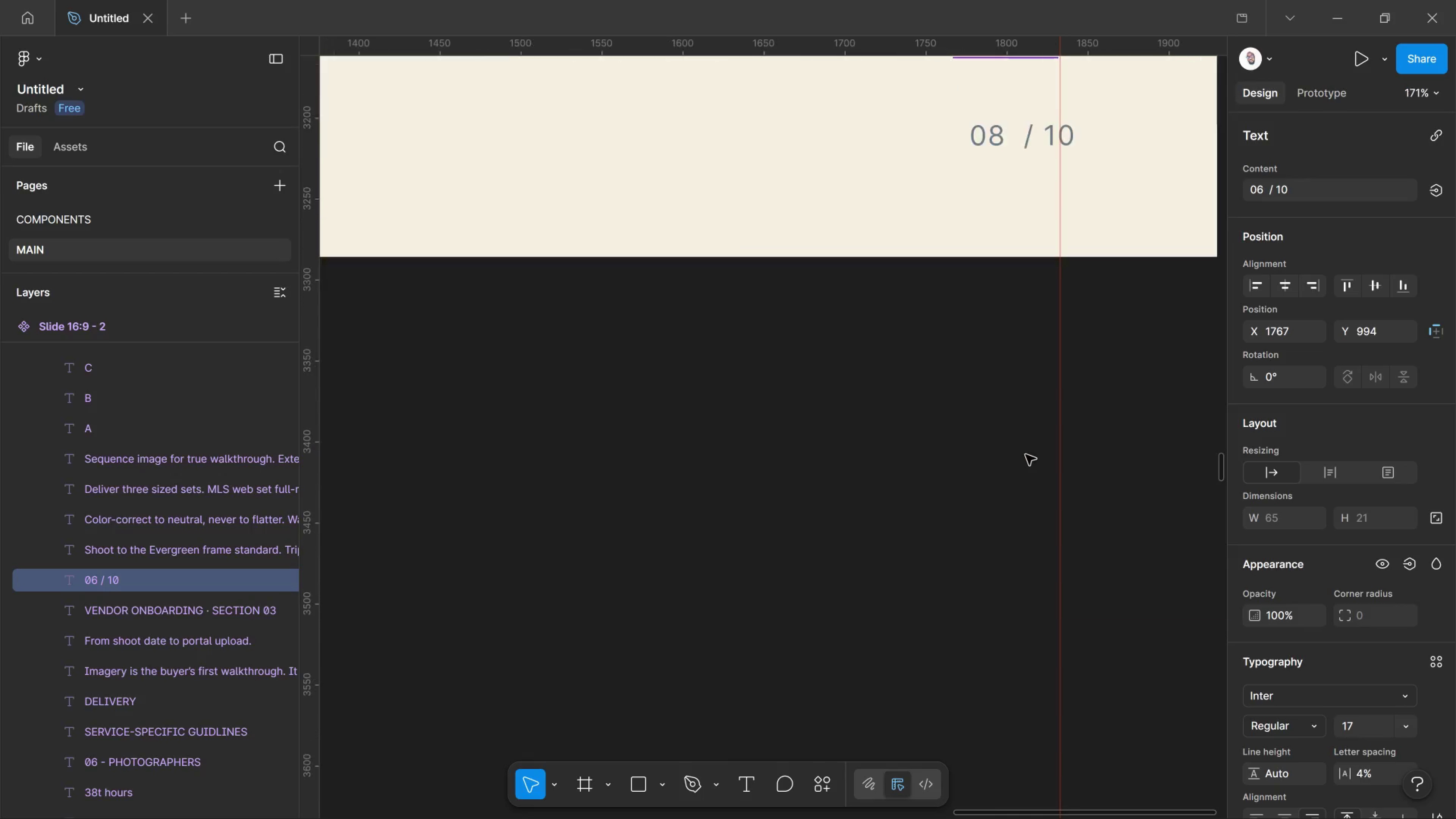 
hold_key(key=ControlLeft, duration=1.49)
scroll: coordinate [1022, 455], scroll_direction: down, amount: 8.0
 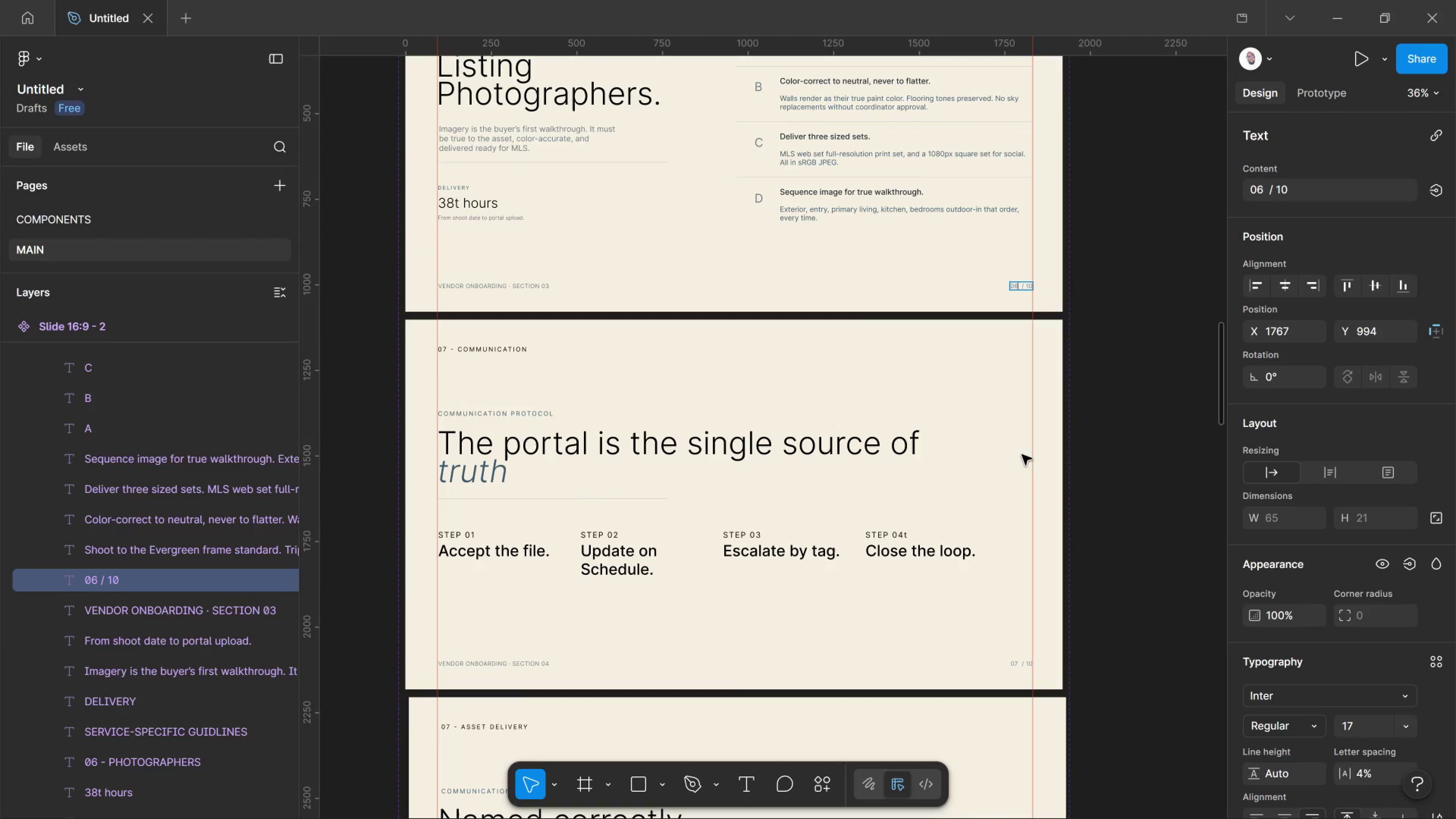 
scroll: coordinate [1018, 445], scroll_direction: up, amount: 20.0
 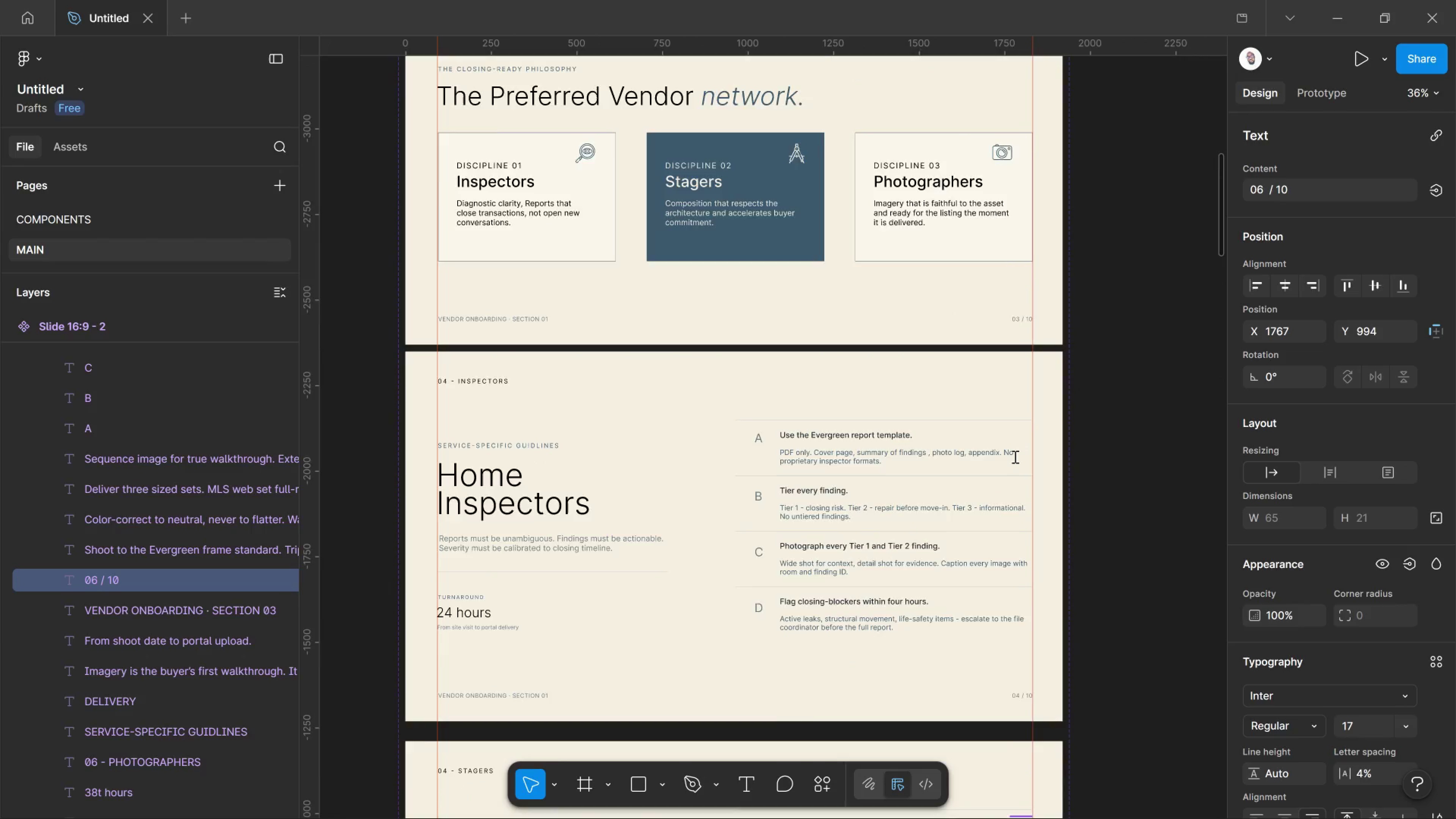 
scroll: coordinate [1007, 462], scroll_direction: down, amount: 24.0
 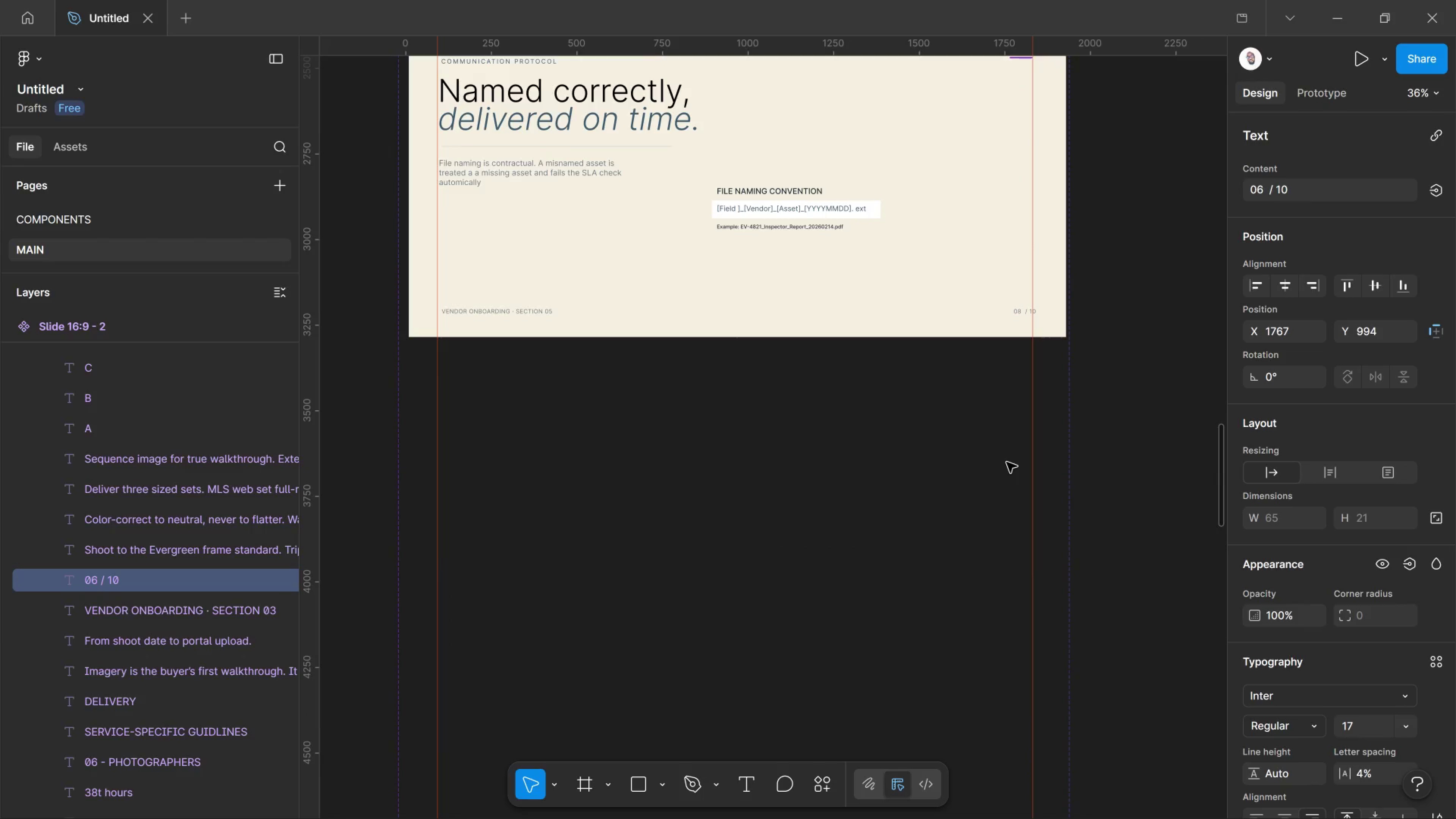 
scroll: coordinate [1007, 462], scroll_direction: up, amount: 1.0
 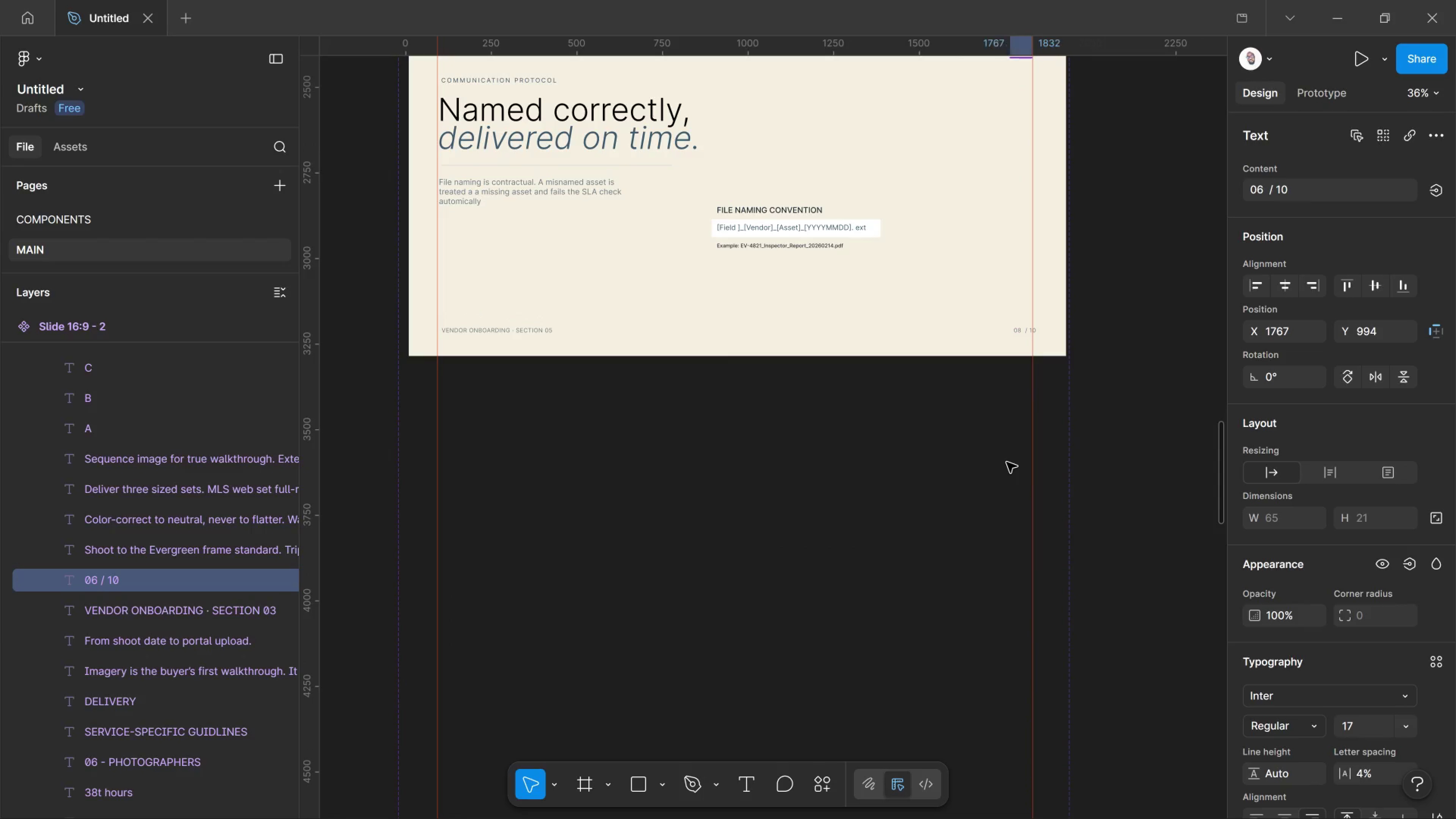 
left_click([1007, 462])
 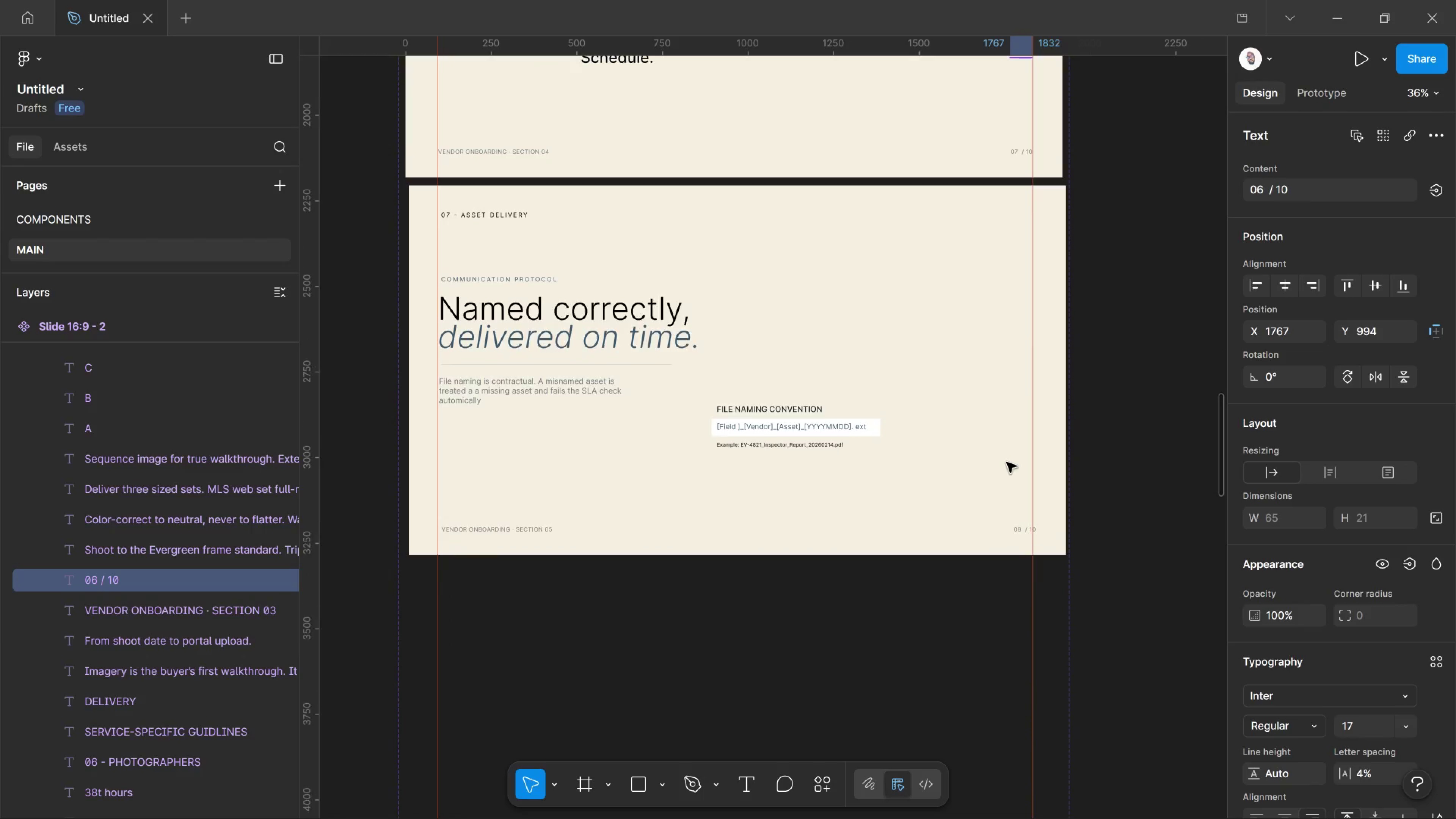 
scroll: coordinate [1007, 462], scroll_direction: up, amount: 4.0
 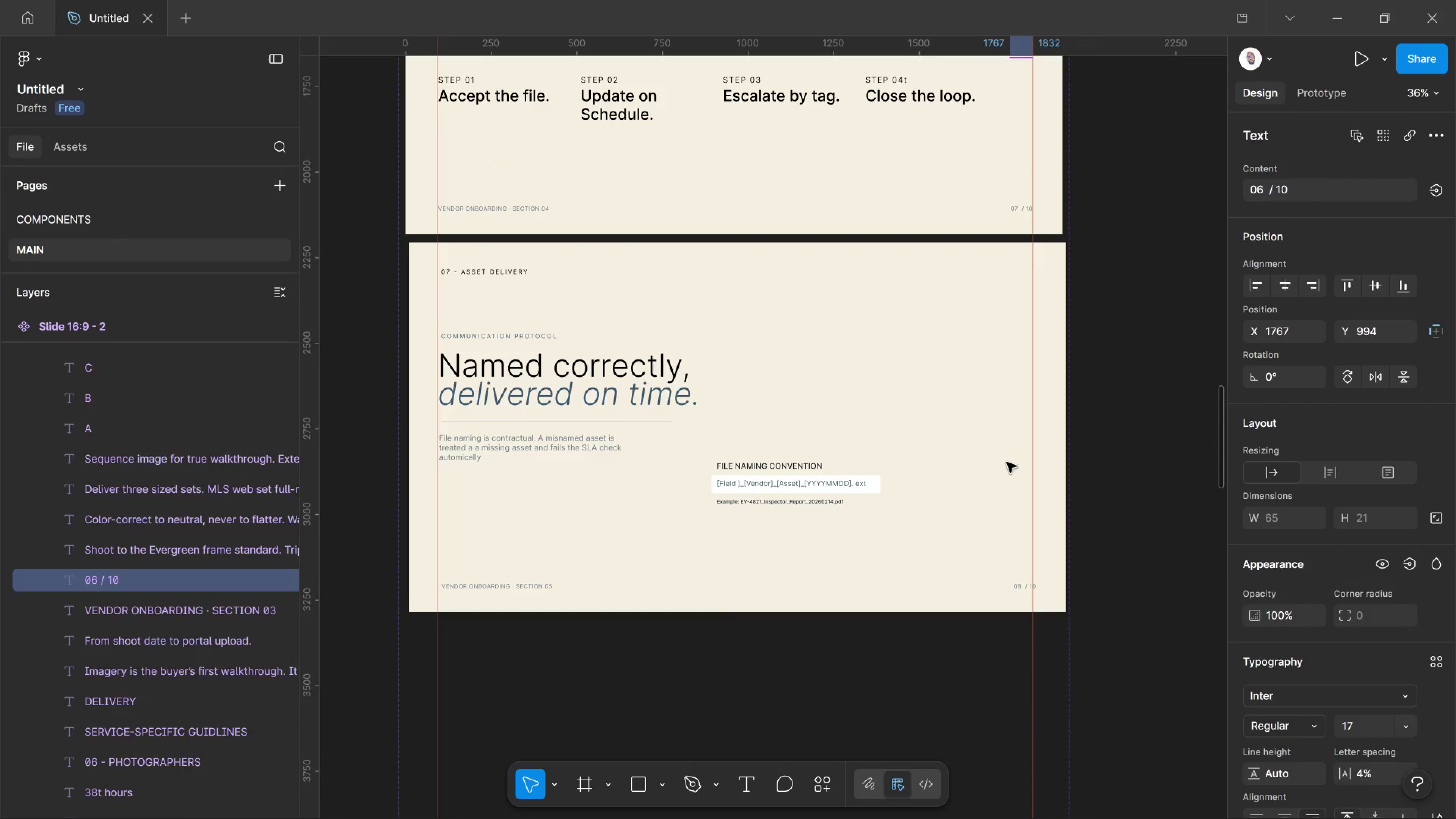 
left_click([1007, 462])
 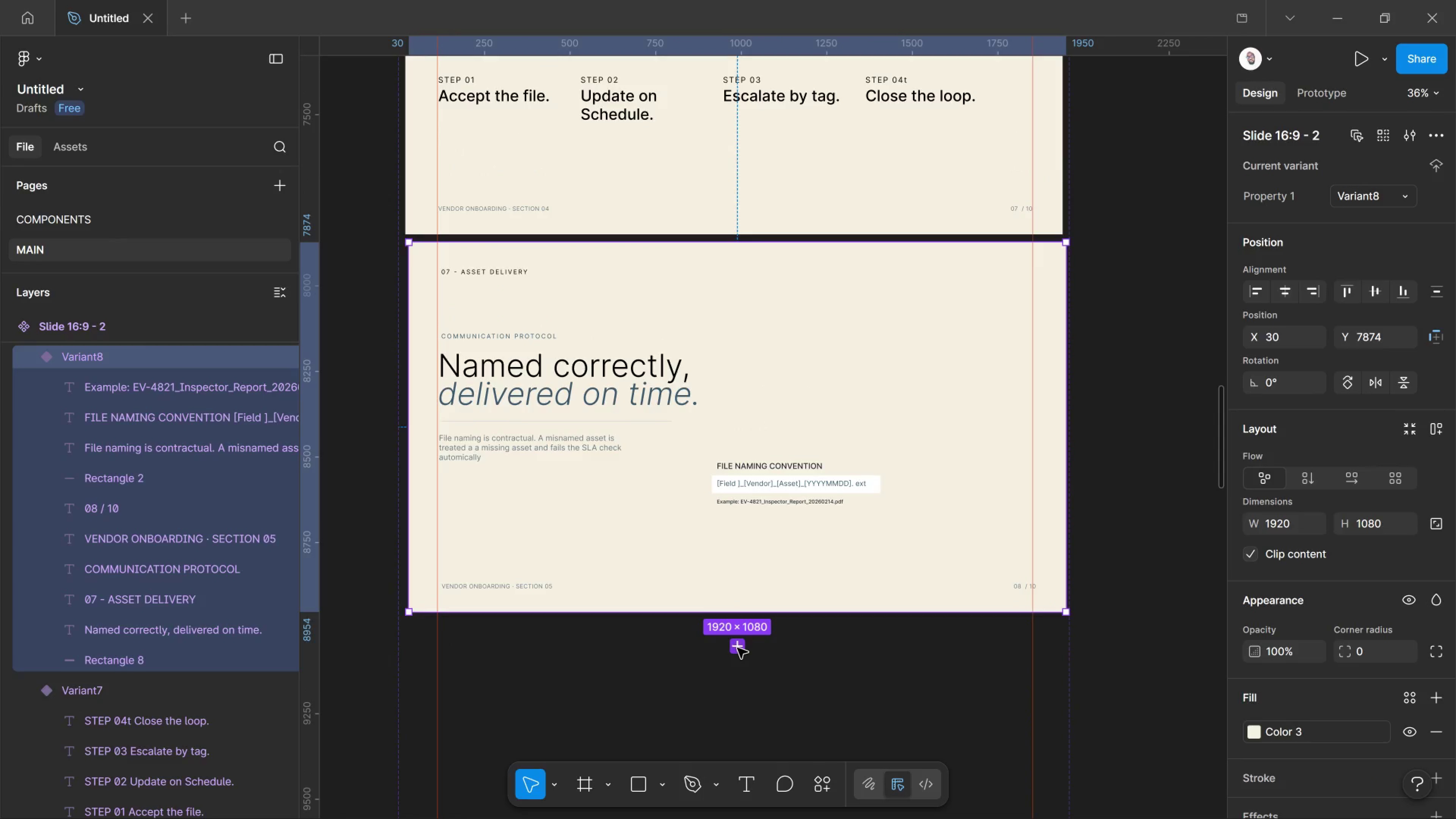 
left_click([737, 648])
 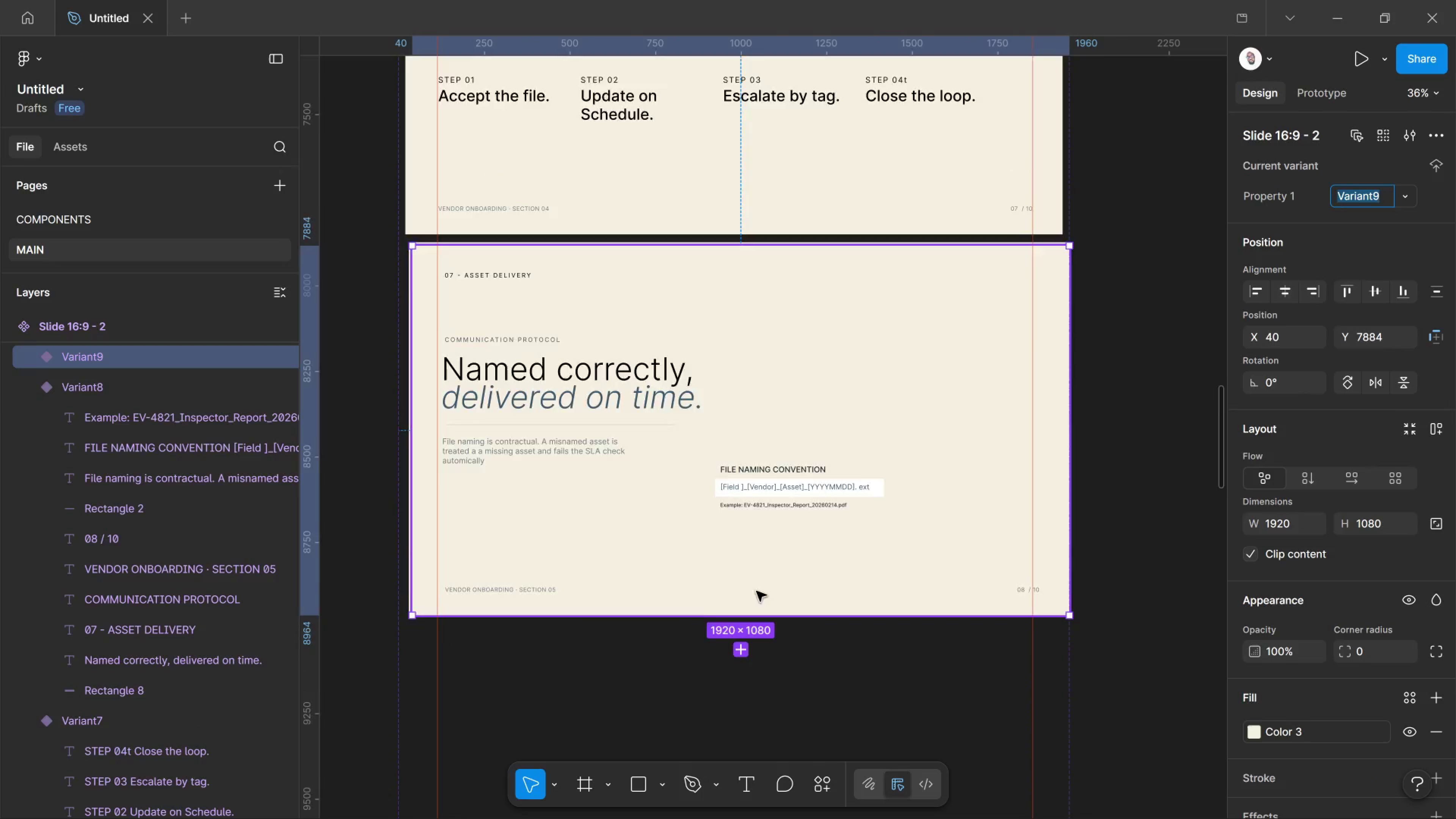 
scroll: coordinate [756, 591], scroll_direction: down, amount: 4.0
 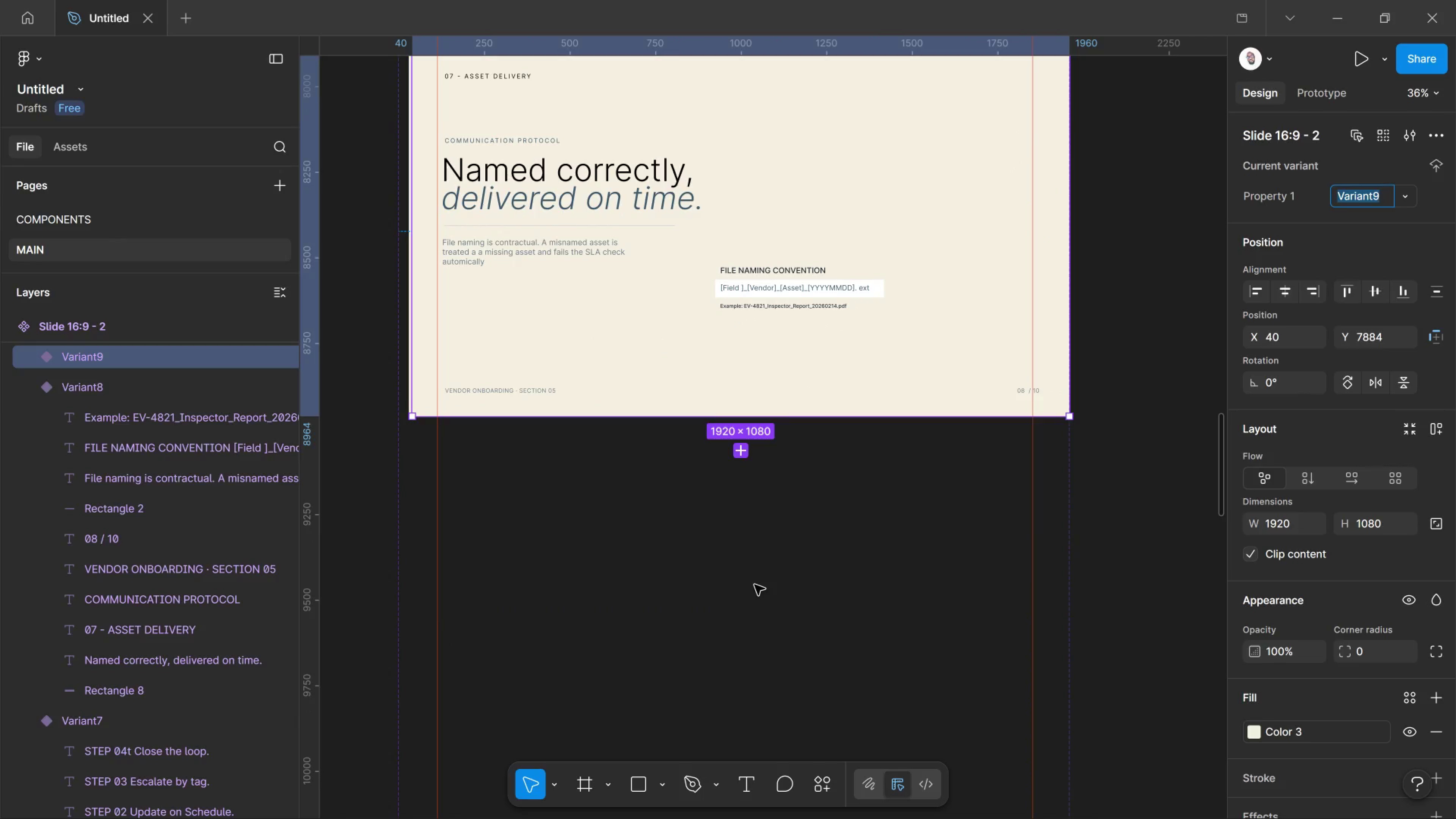 
key(Control+Z)
 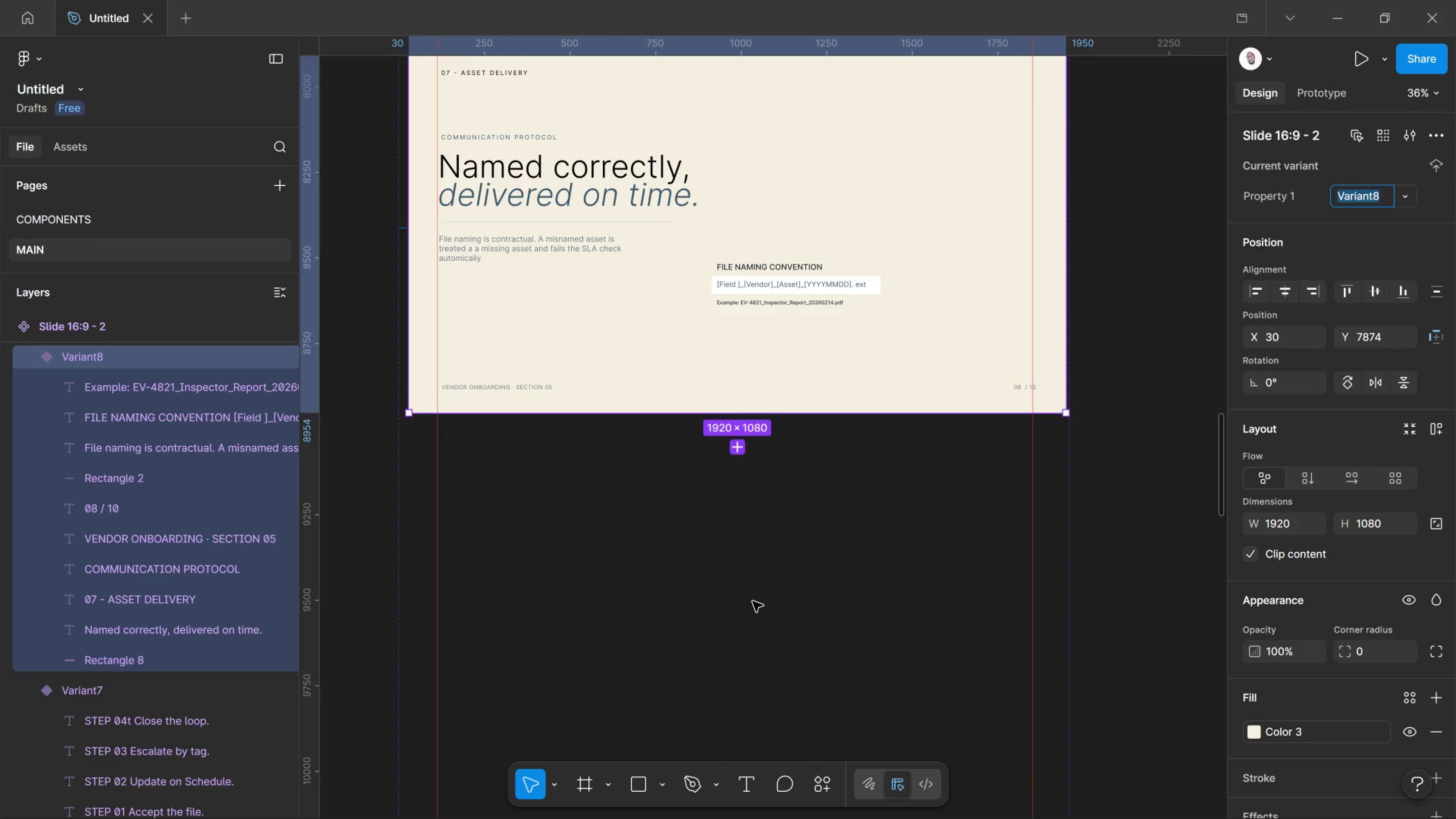 
wait(17.65)
 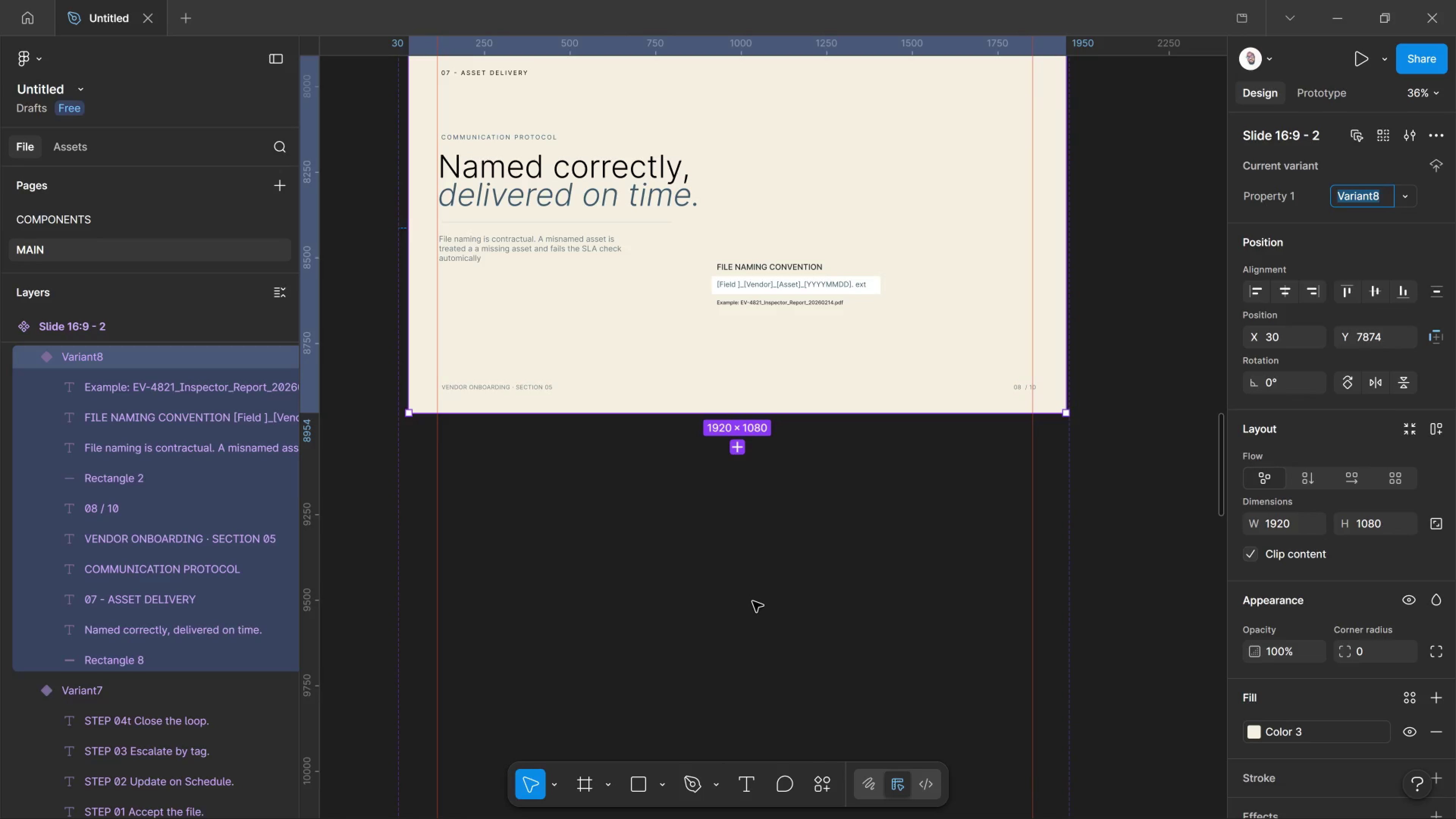 
hold_key(key=ControlLeft, duration=1.37)
scroll: coordinate [753, 601], scroll_direction: down, amount: 16.0
 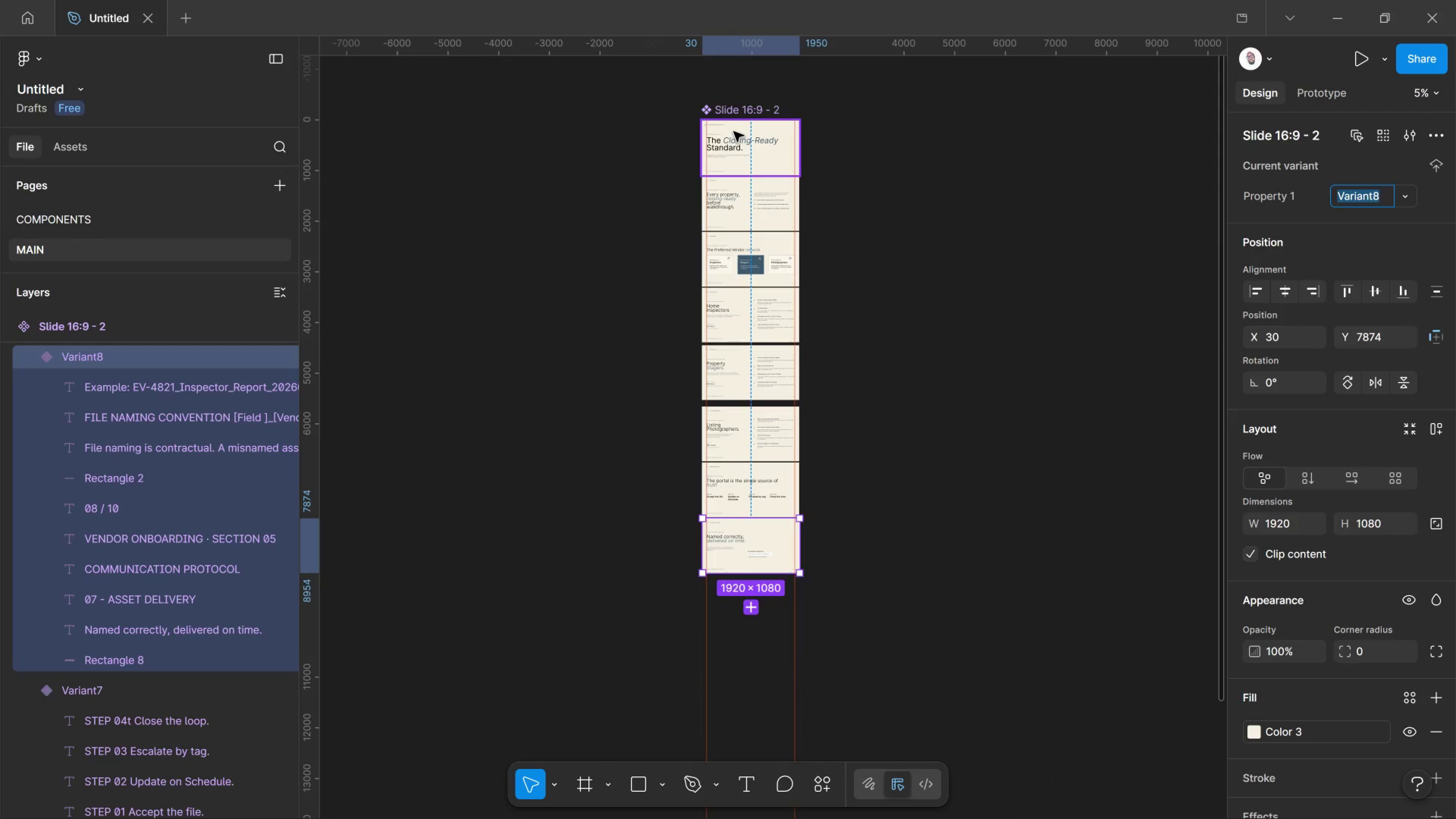 
left_click([734, 132])
 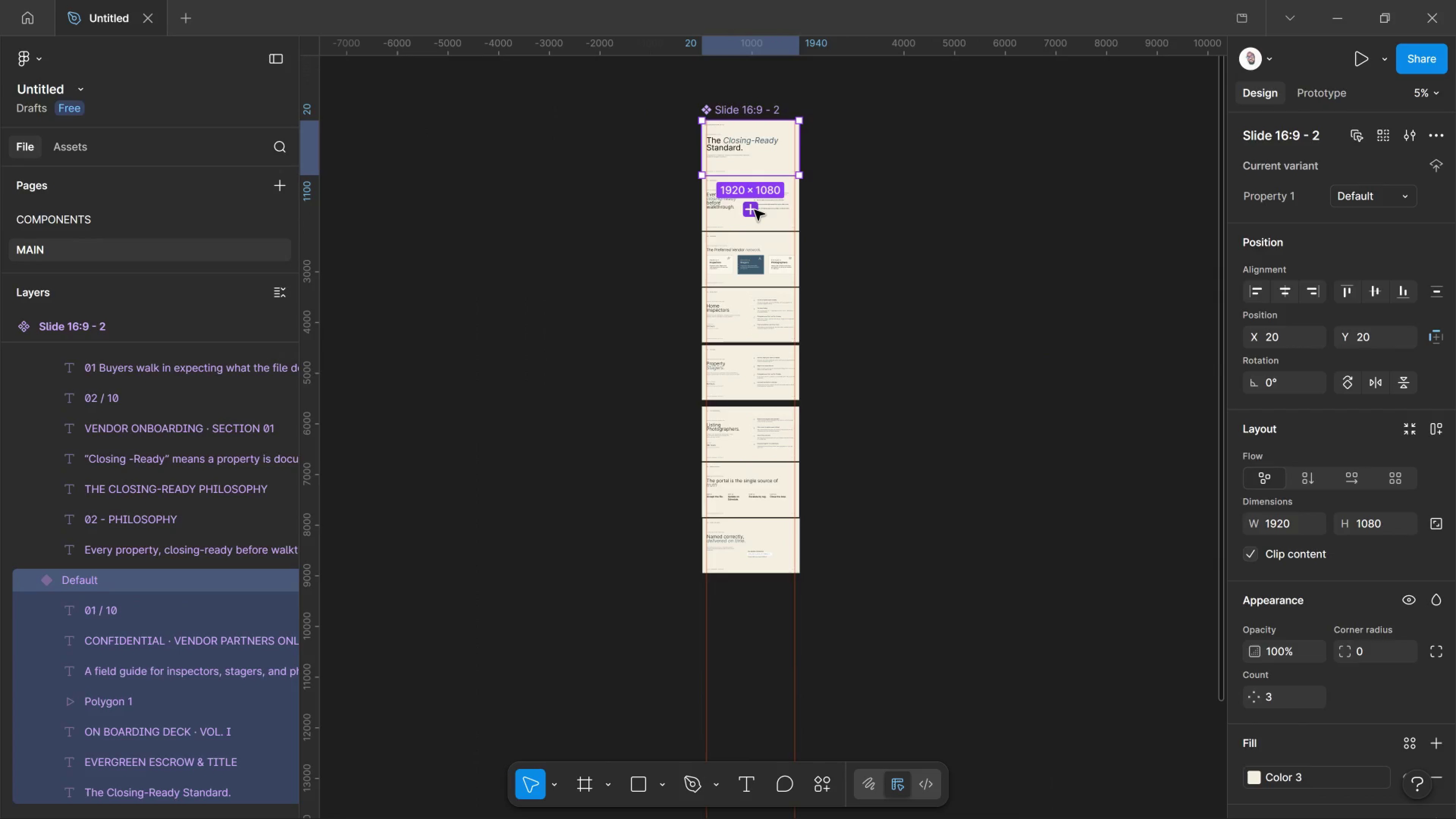 
left_click([755, 210])
 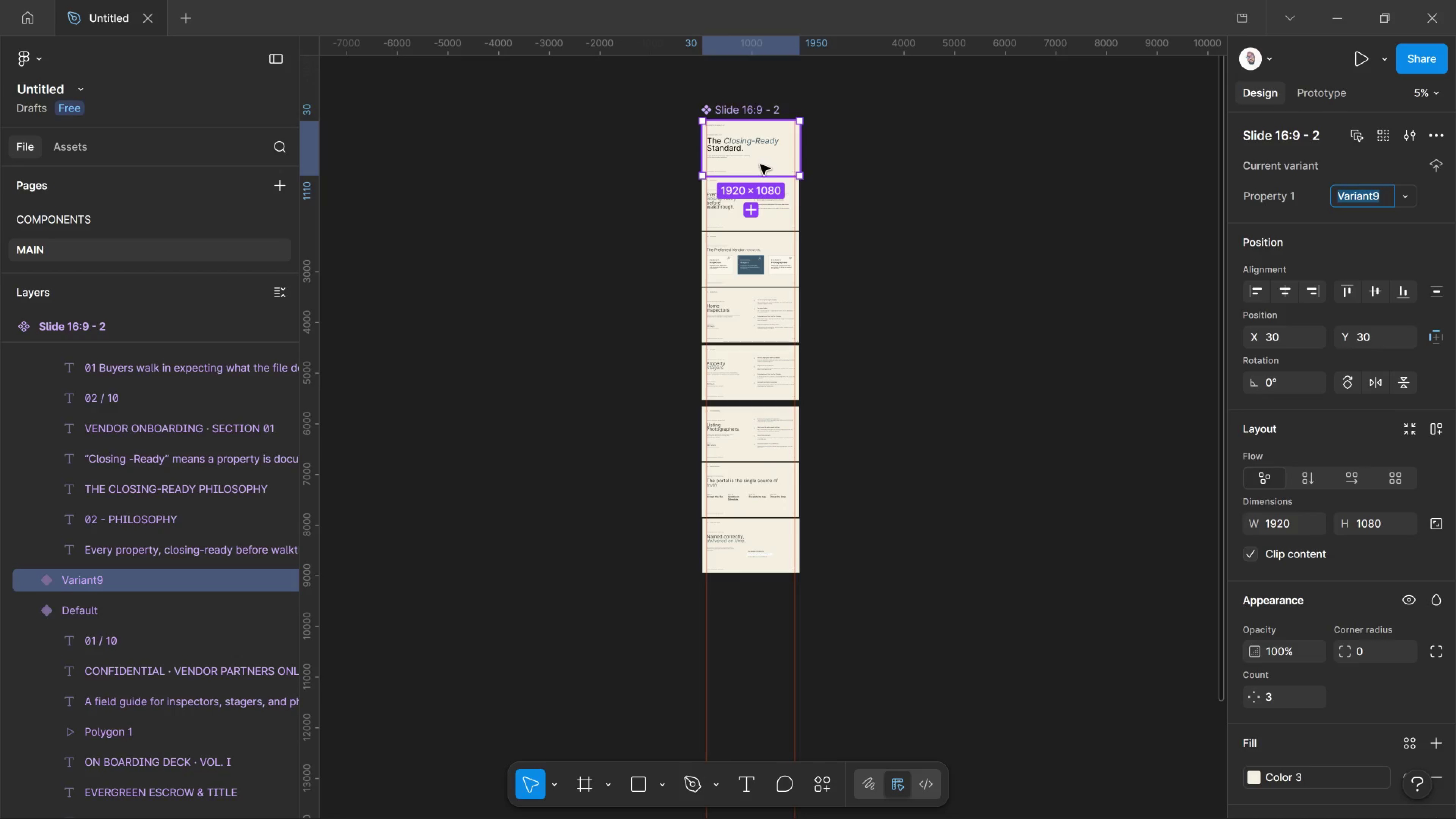 
left_click_drag(start_coordinate=[760, 166], to_coordinate=[753, 678])
 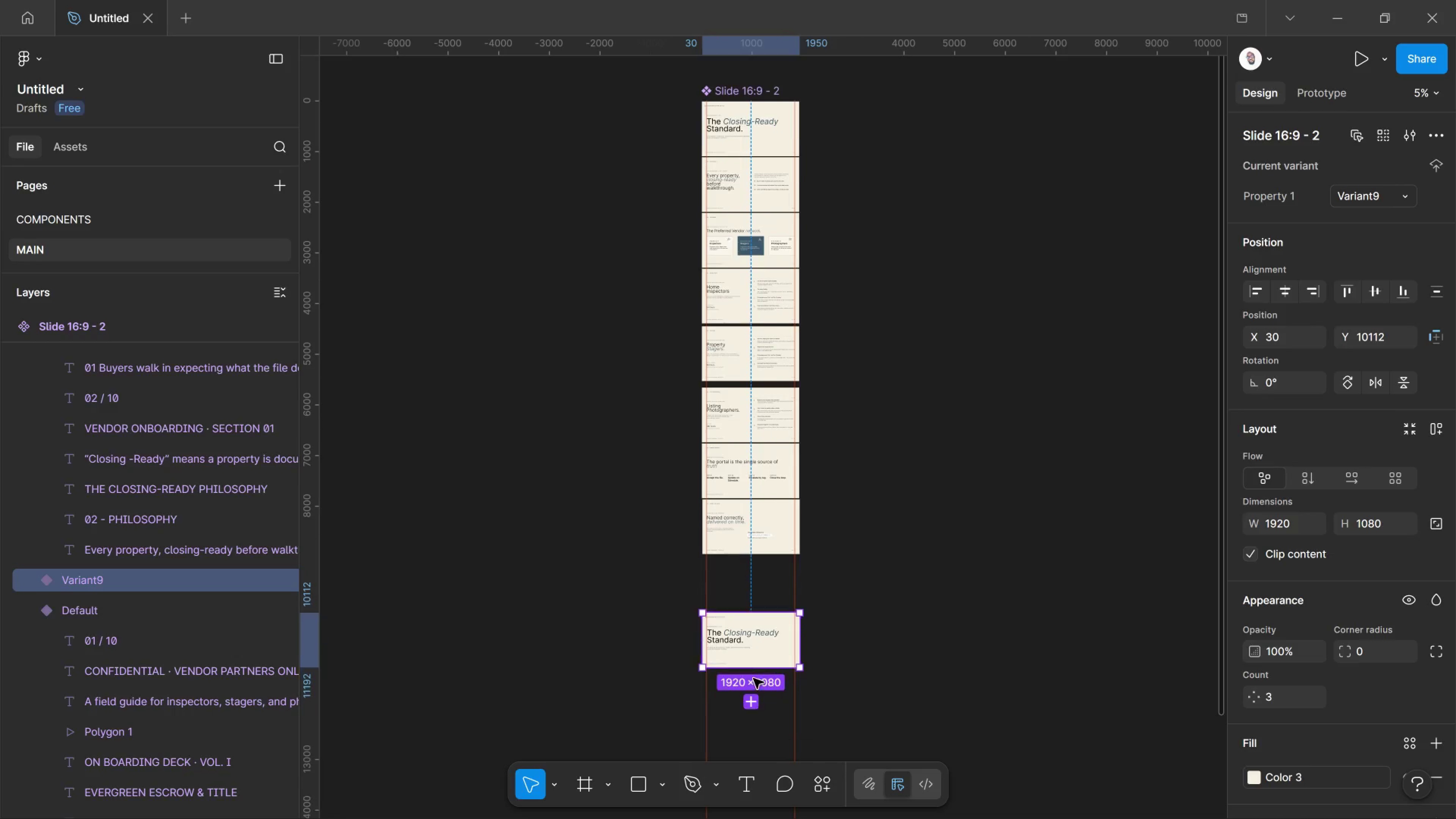 
hold_key(key=ShiftLeft, duration=4.35)
 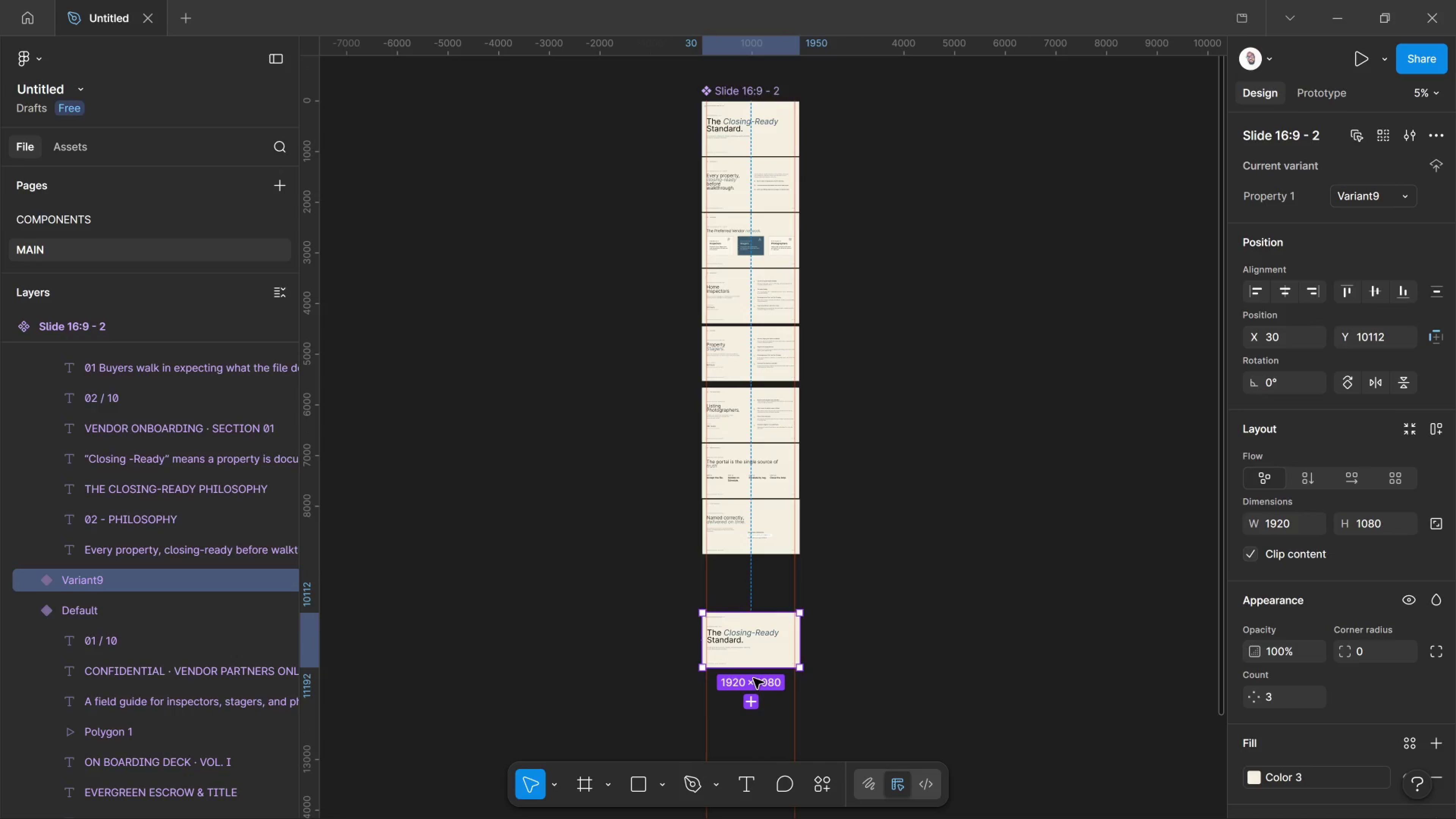 
scroll: coordinate [753, 678], scroll_direction: down, amount: 1.0
 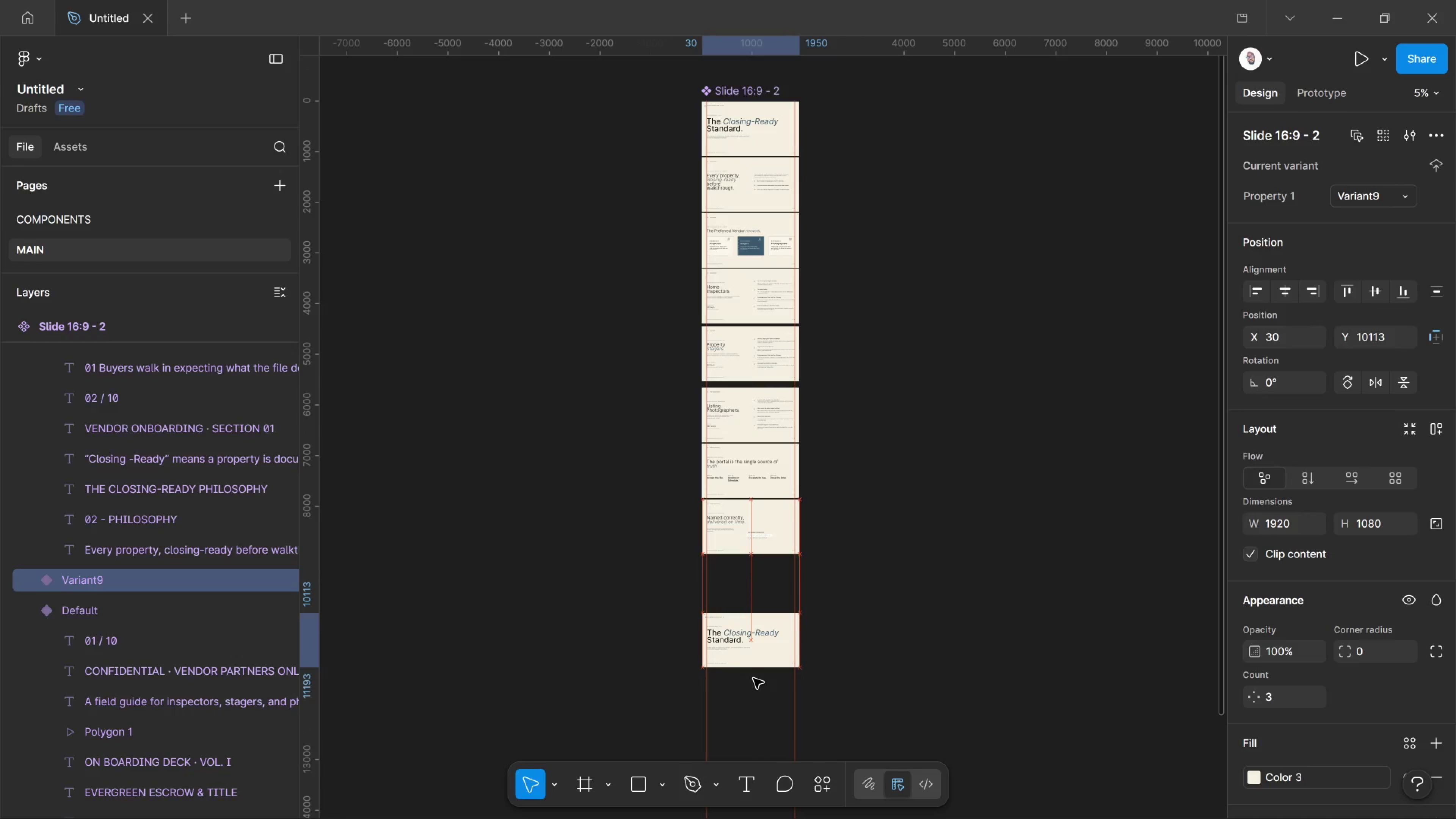 
key(ArrowDown)
 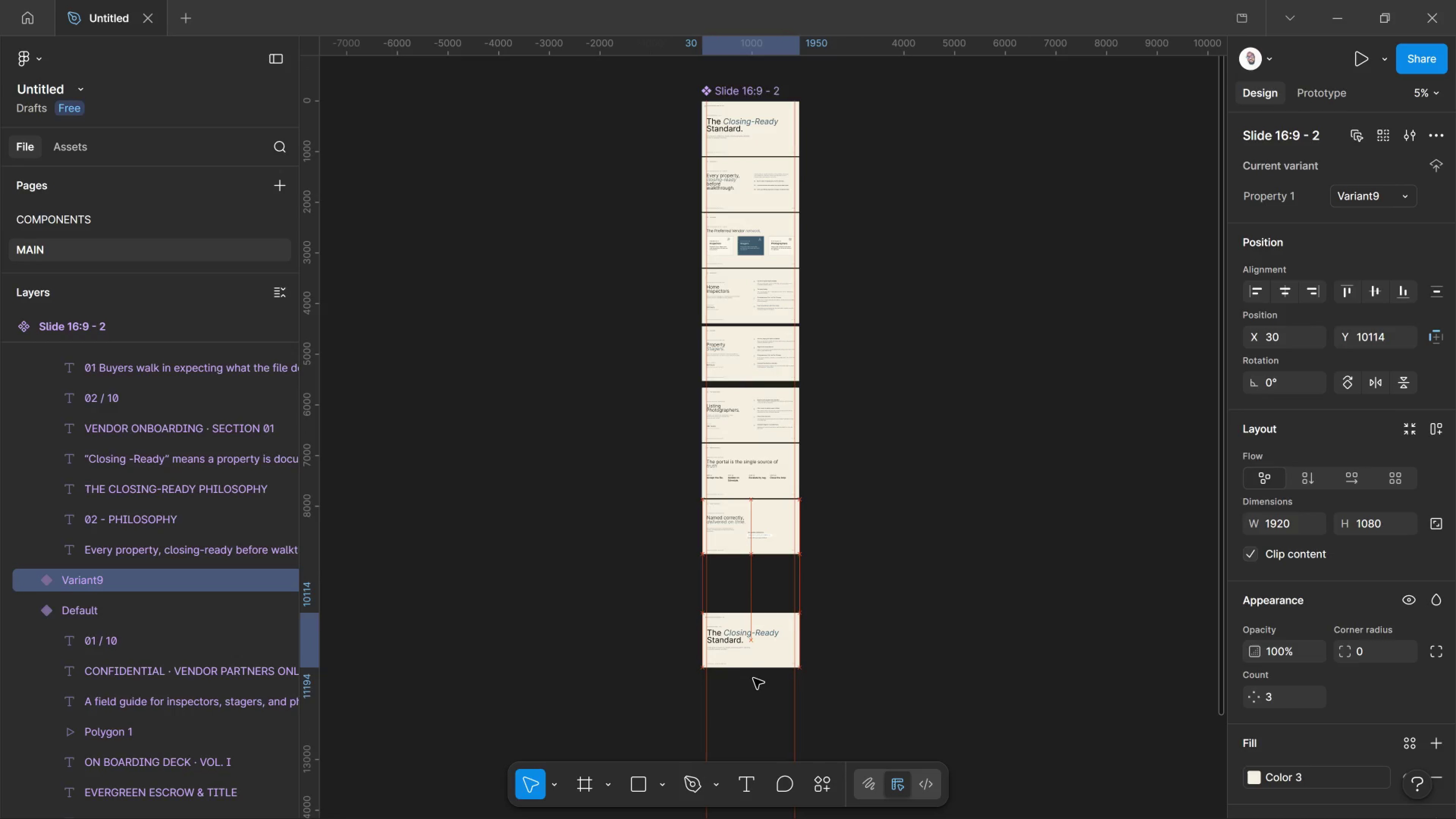 
key(ArrowDown)
 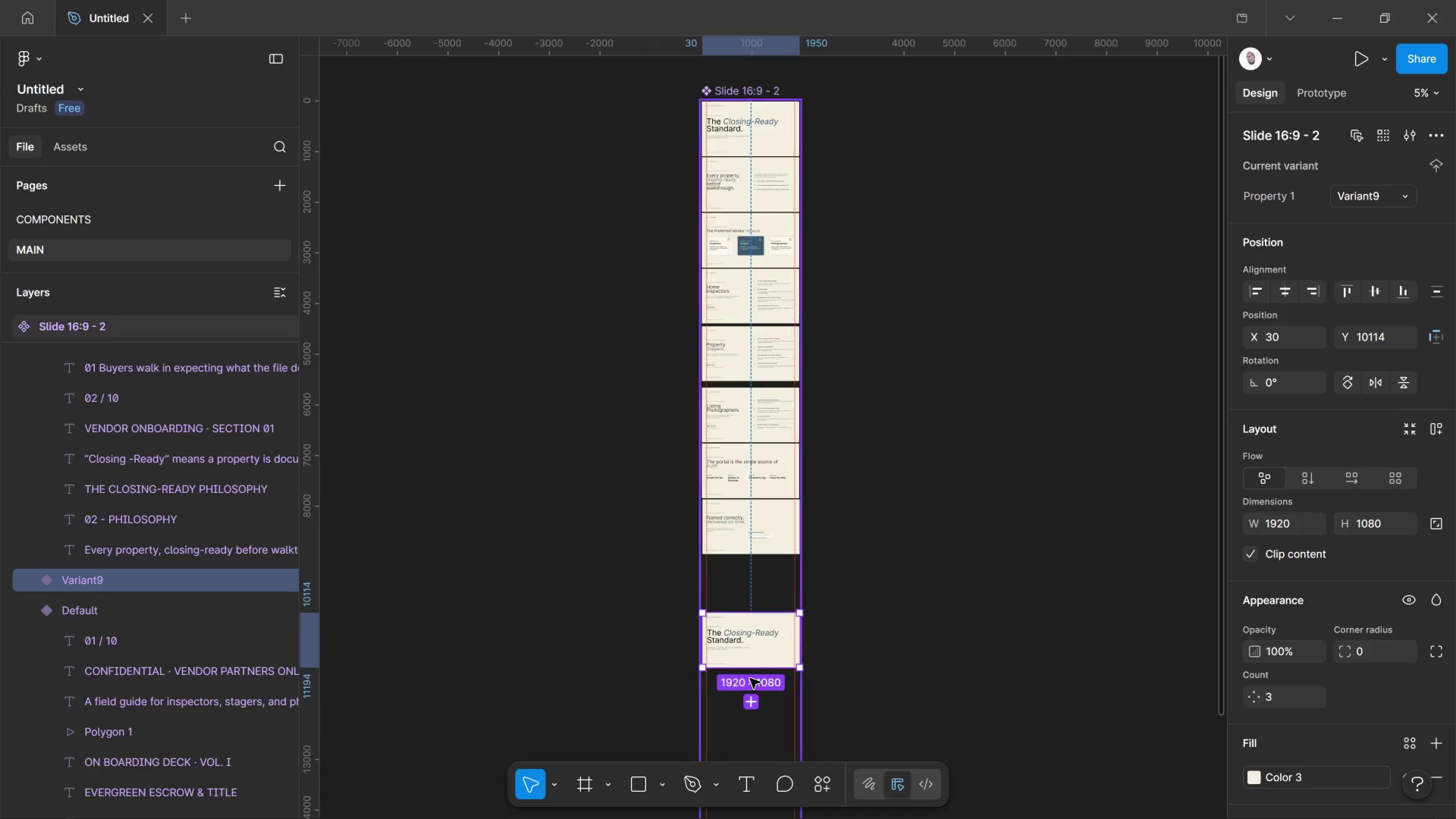 
hold_key(key=ControlLeft, duration=0.8)
scroll: coordinate [735, 689], scroll_direction: up, amount: 10.0
 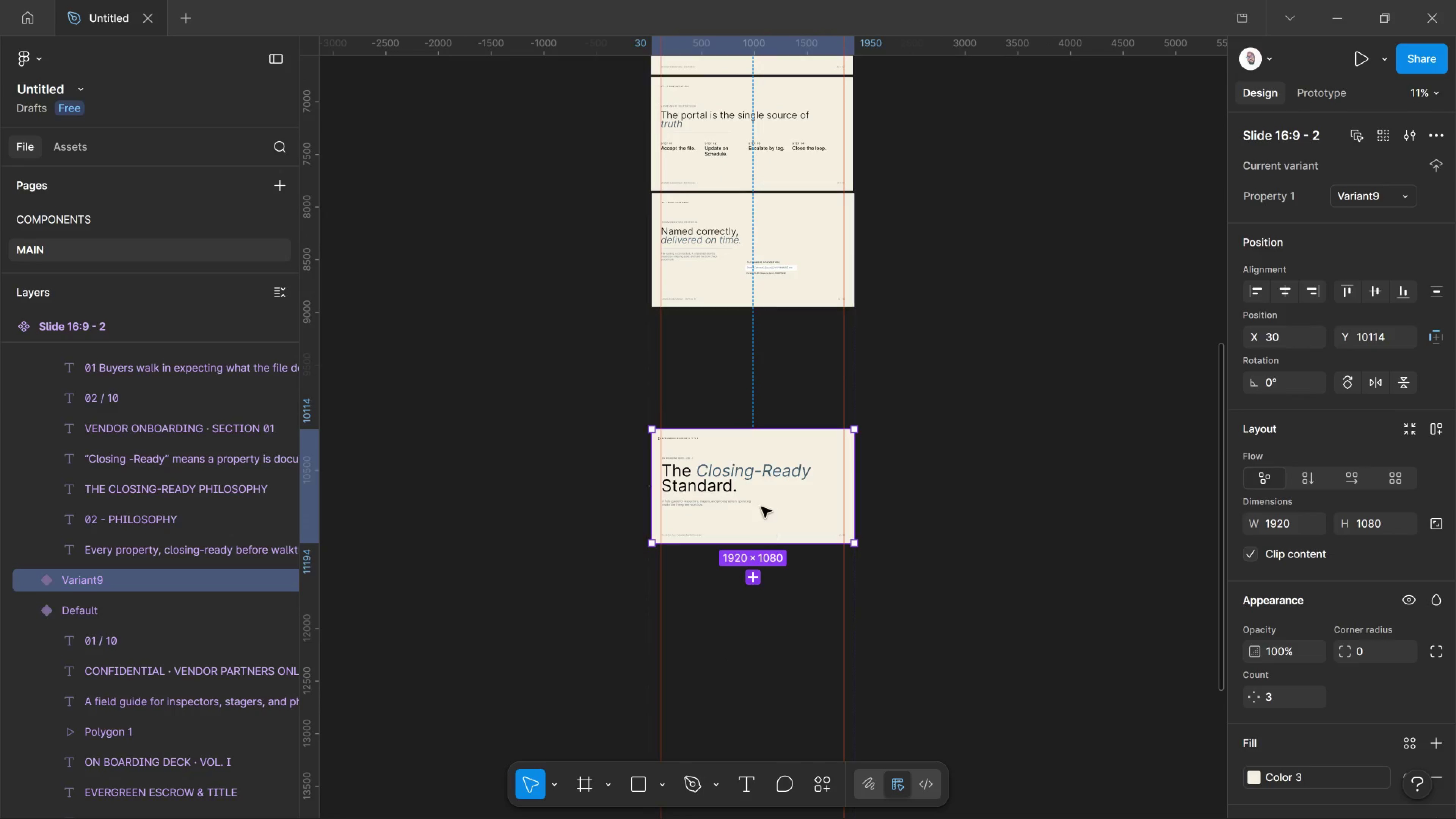 
hold_key(key=ControlLeft, duration=1.68)
scroll: coordinate [761, 507], scroll_direction: up, amount: 12.0
 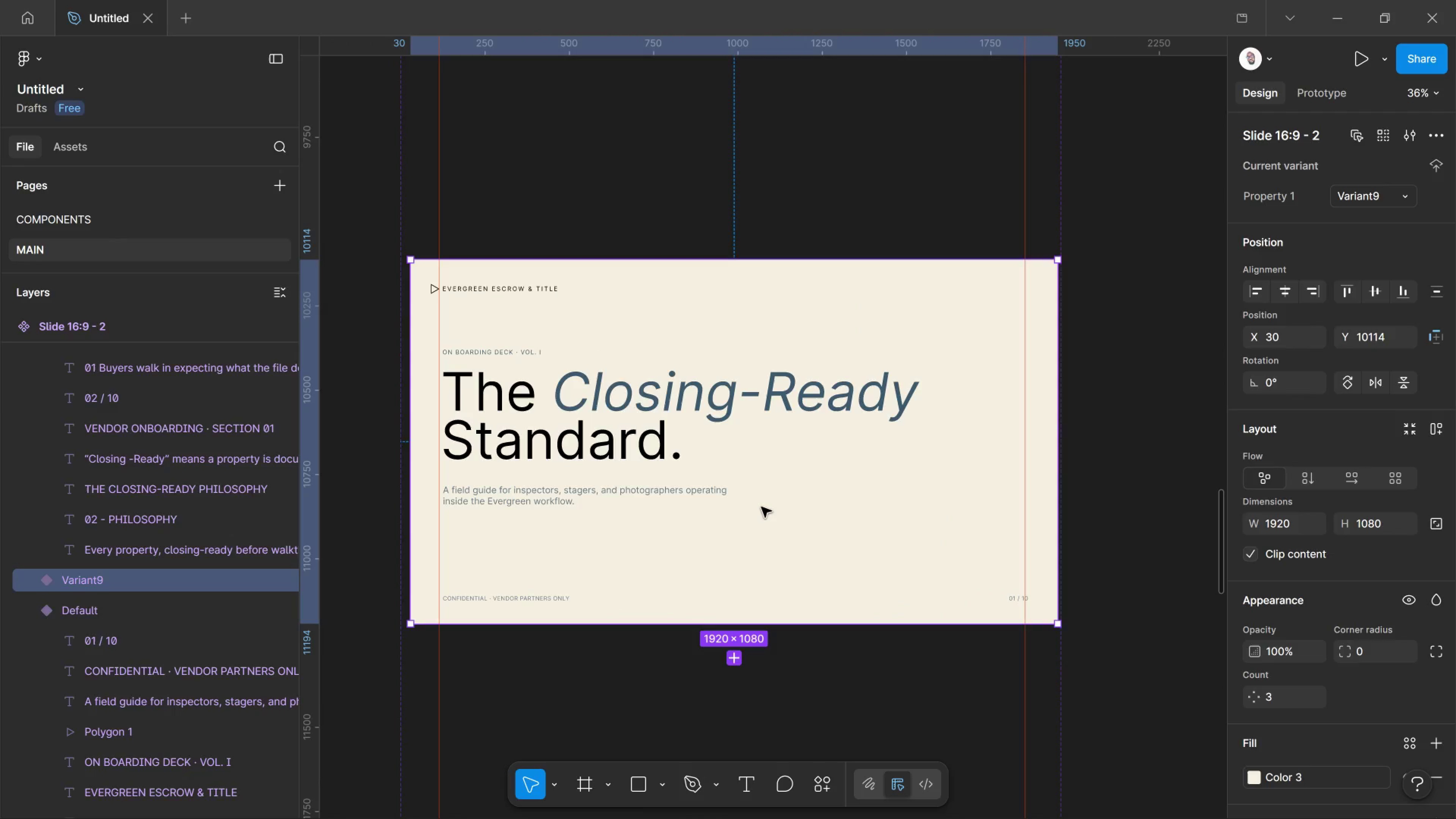 
hold_key(key=ControlLeft, duration=0.51)
scroll: coordinate [761, 507], scroll_direction: up, amount: 2.0
 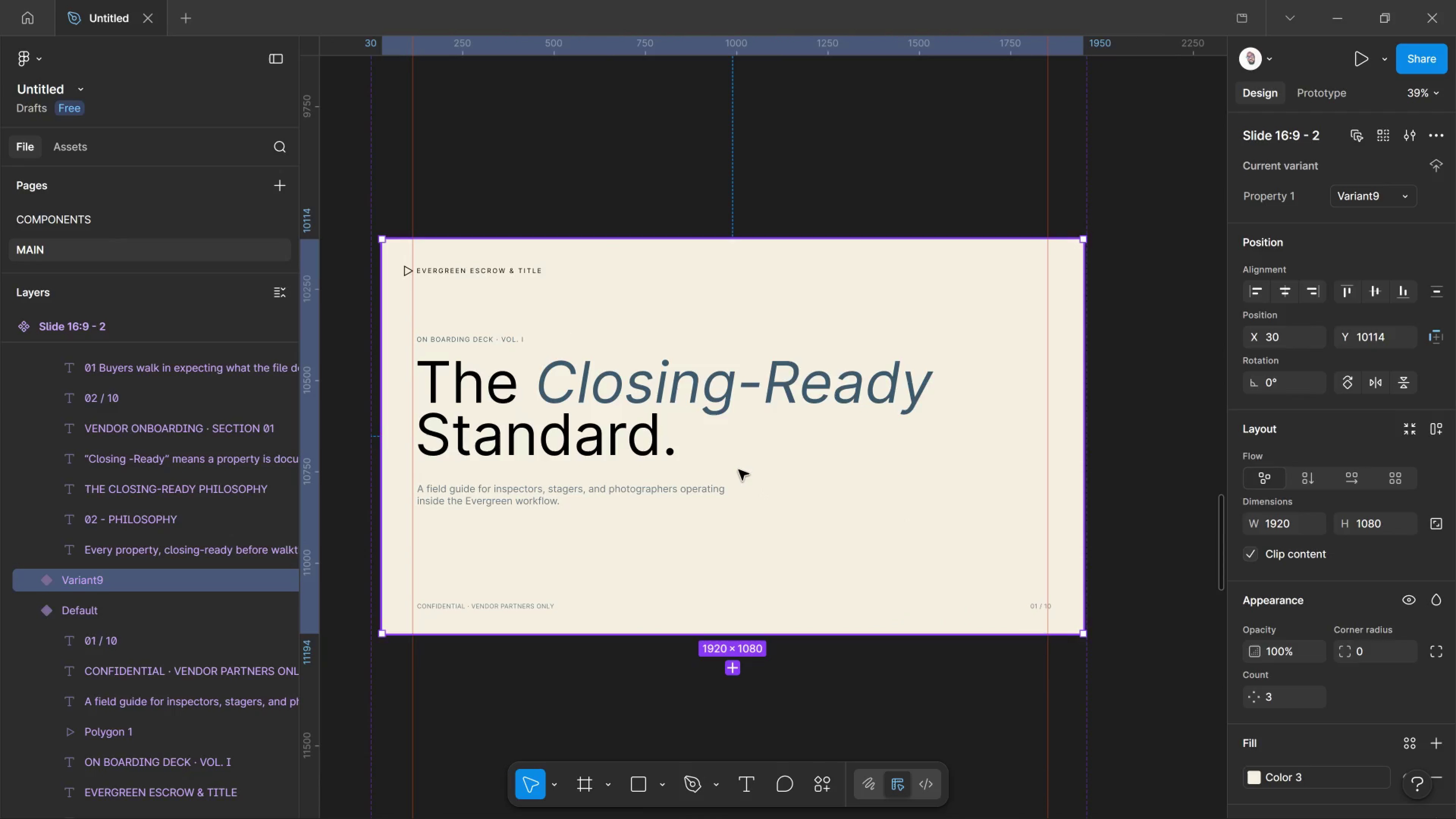 
key(T)
 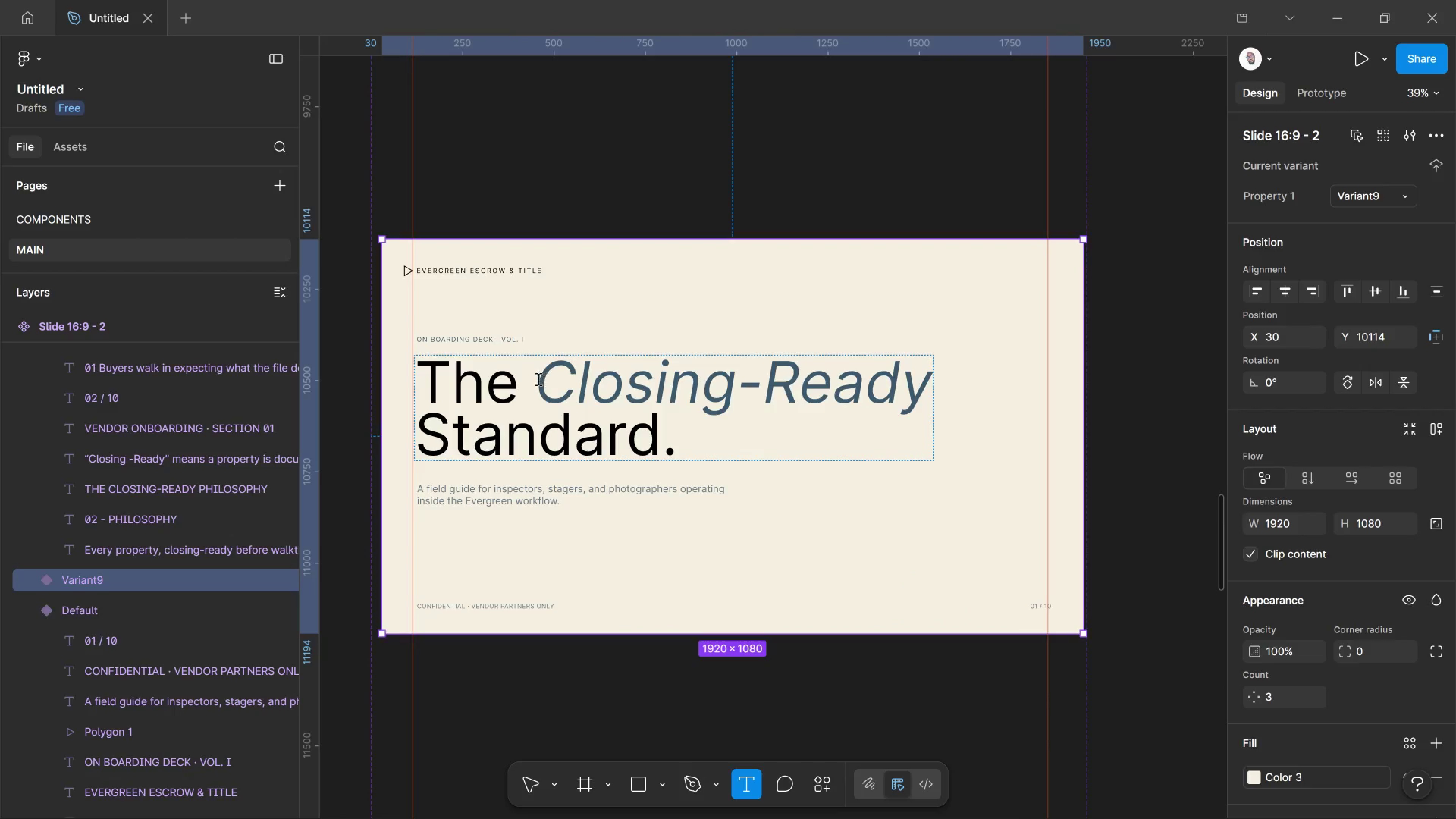 
left_click_drag(start_coordinate=[538, 379], to_coordinate=[421, 379])
 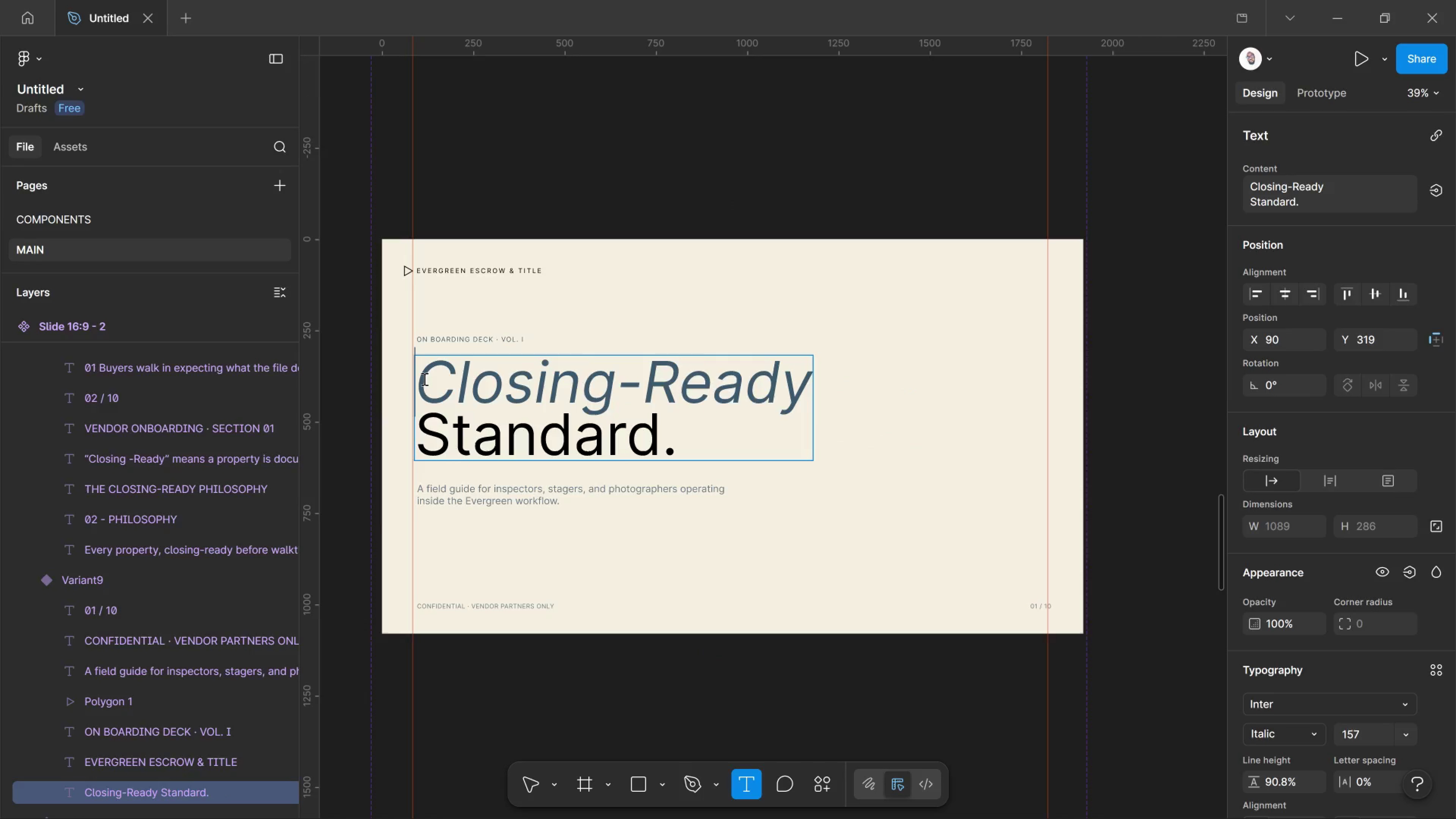 
key(Backspace)
 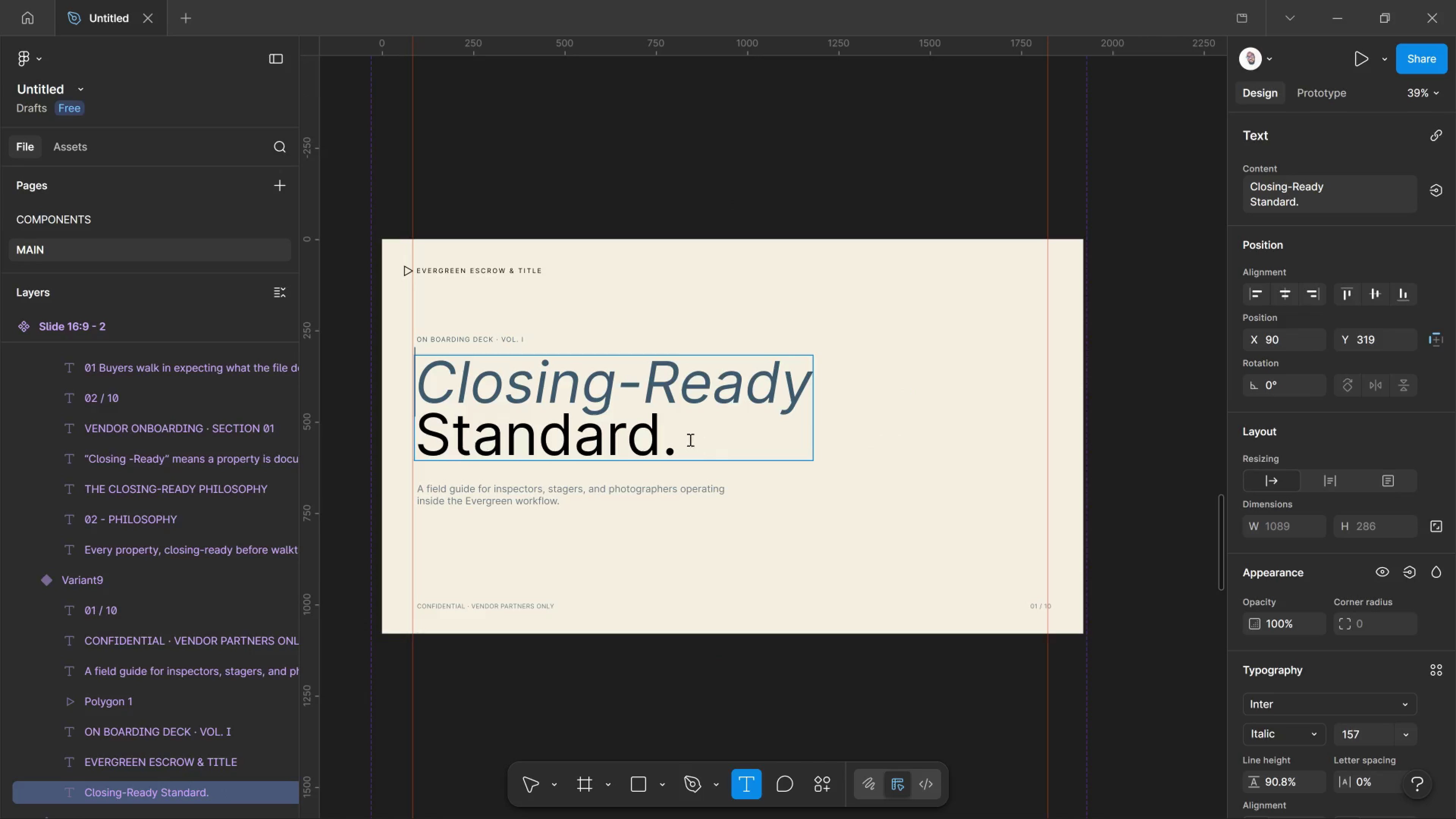 
left_click_drag(start_coordinate=[659, 429], to_coordinate=[395, 432])
 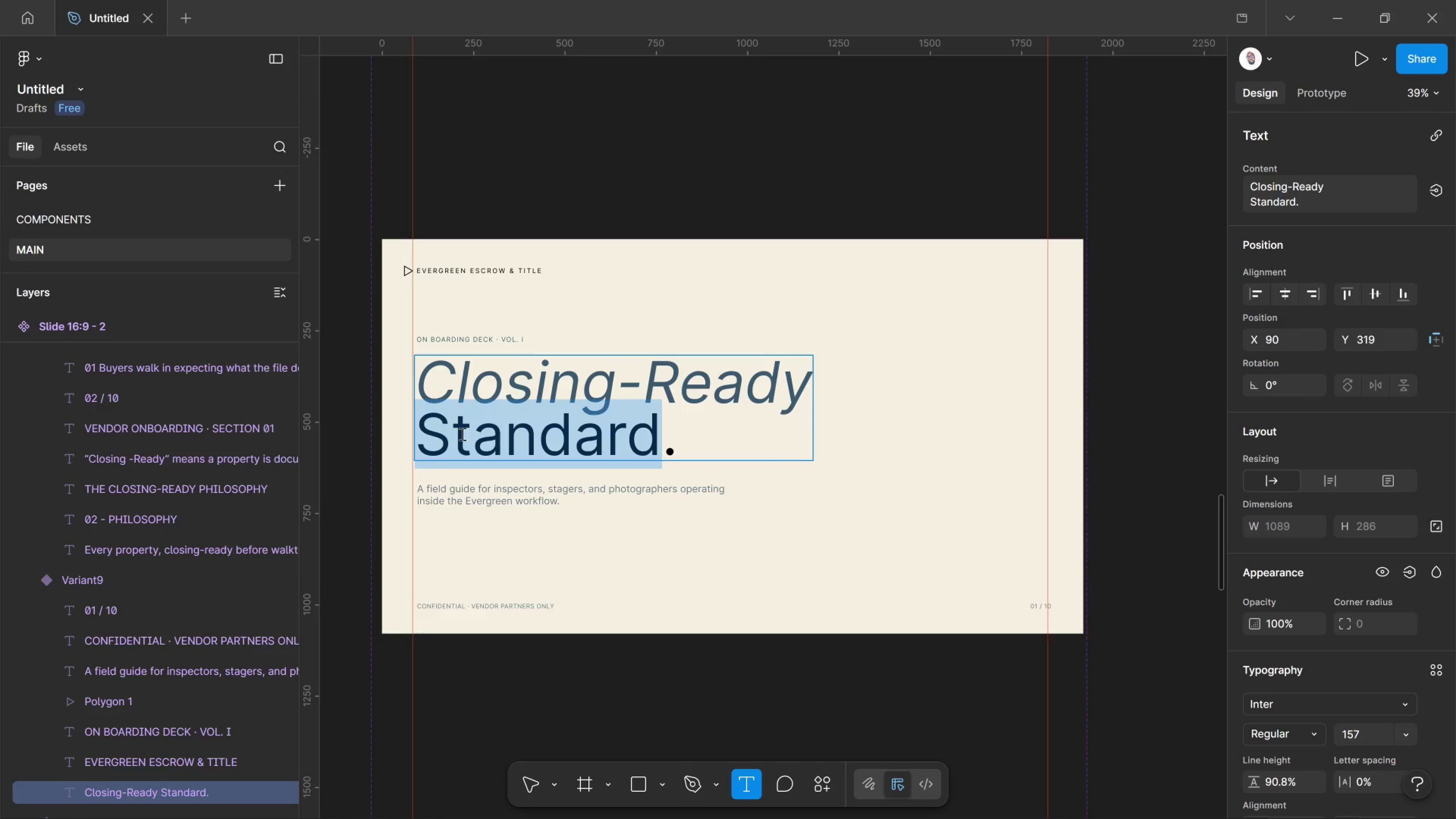 
type(together)
 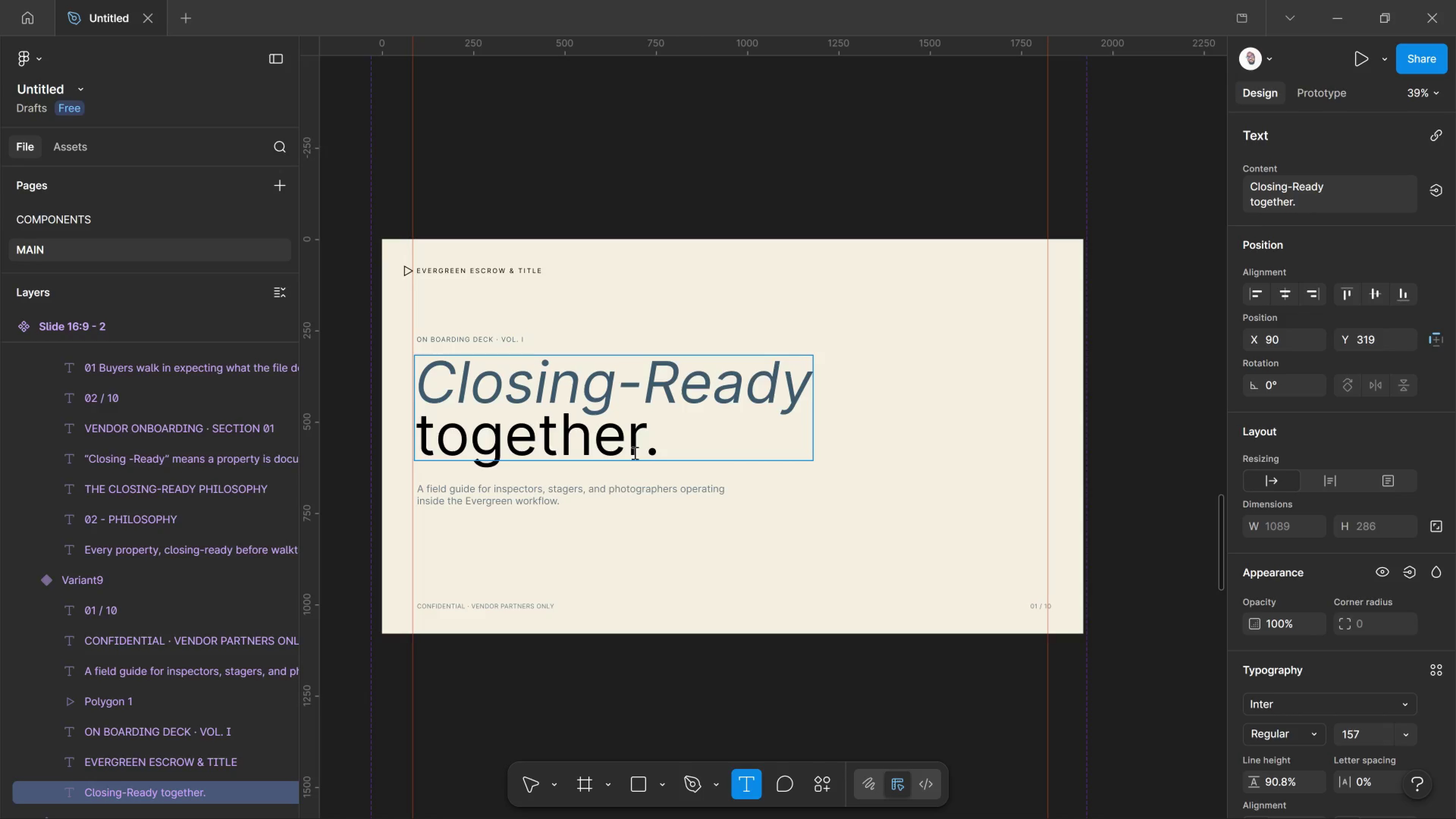 
wait(6.11)
 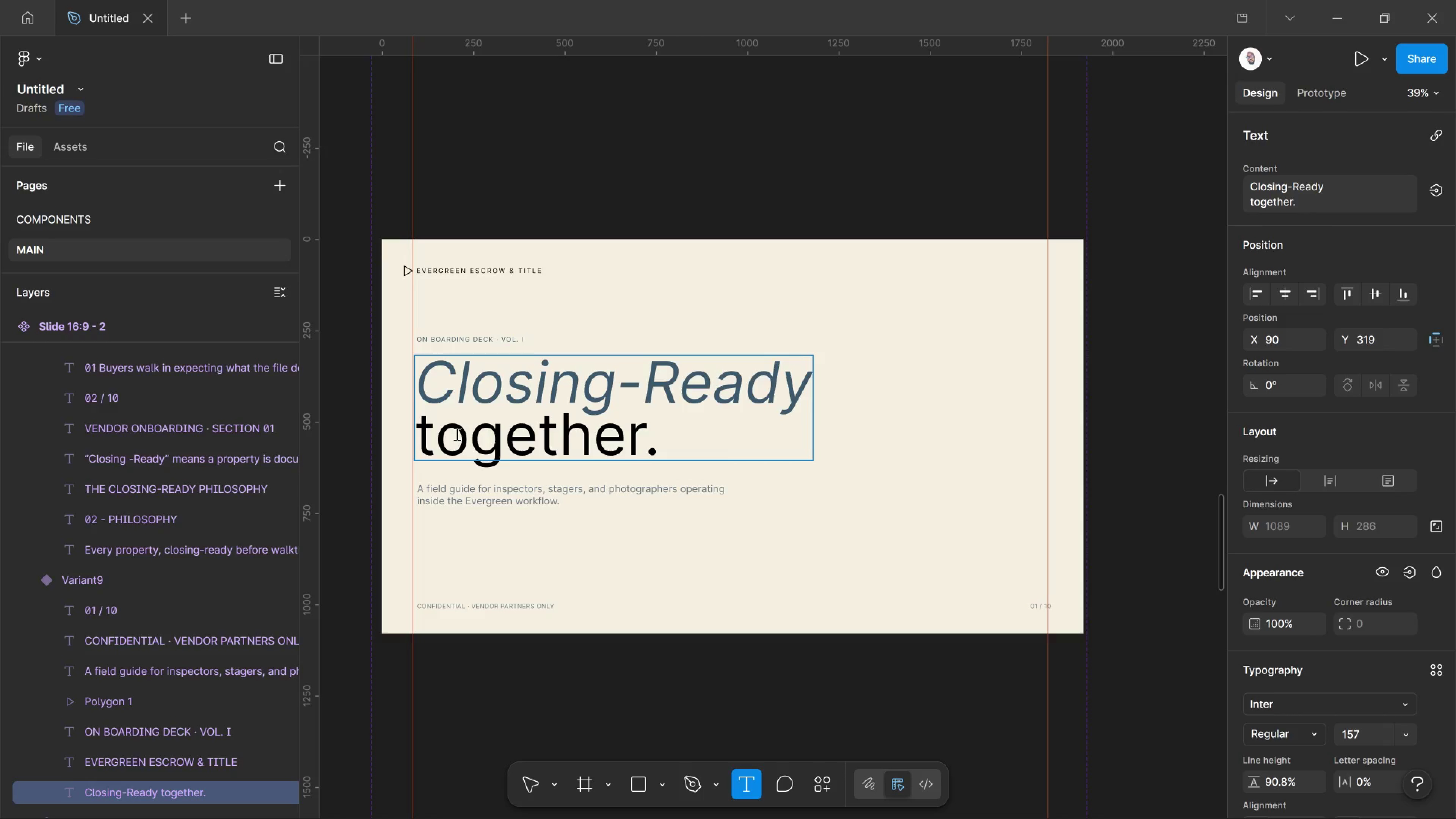 
left_click_drag(start_coordinate=[638, 439], to_coordinate=[369, 417])
 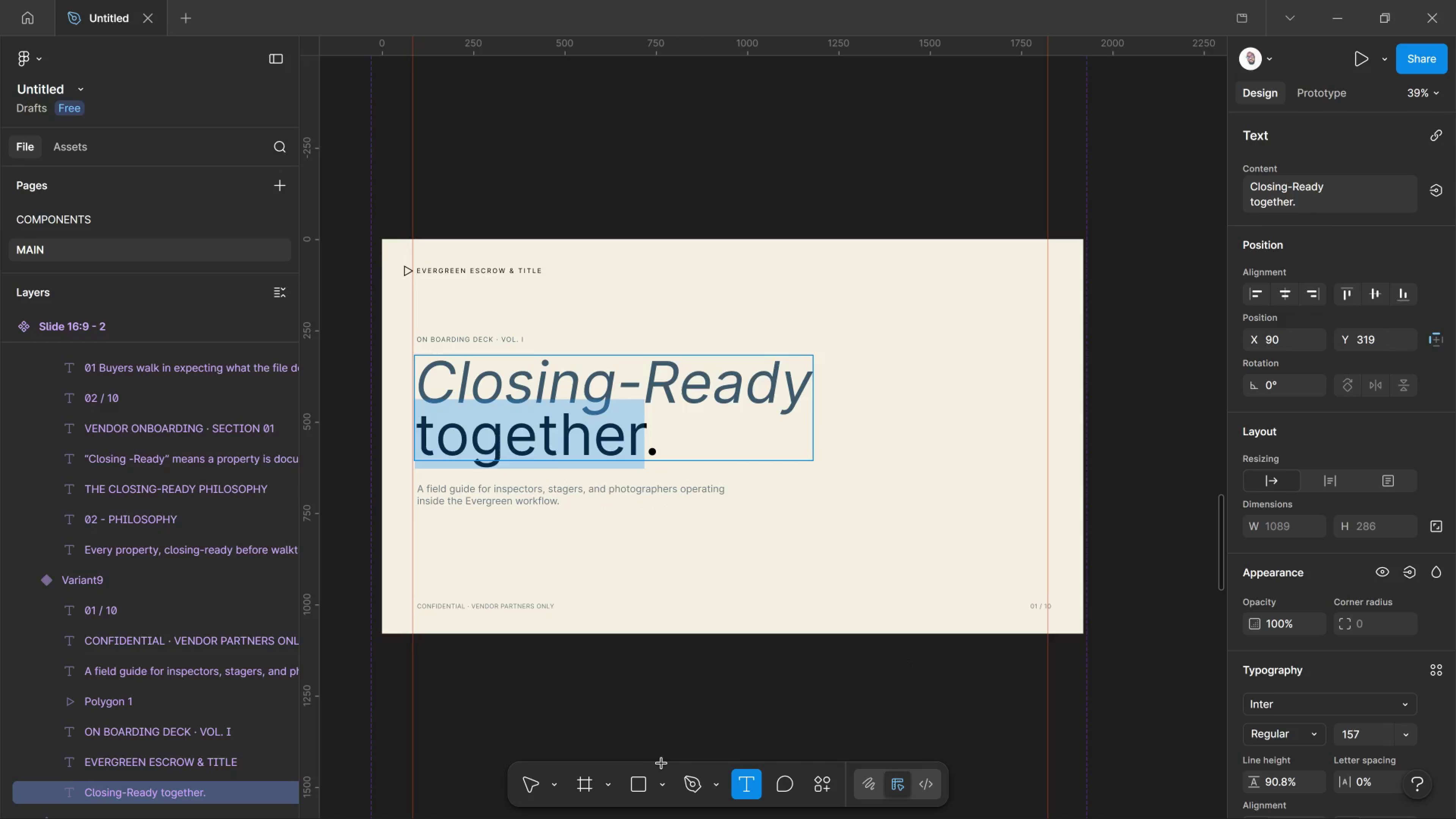 
left_click([527, 780])
 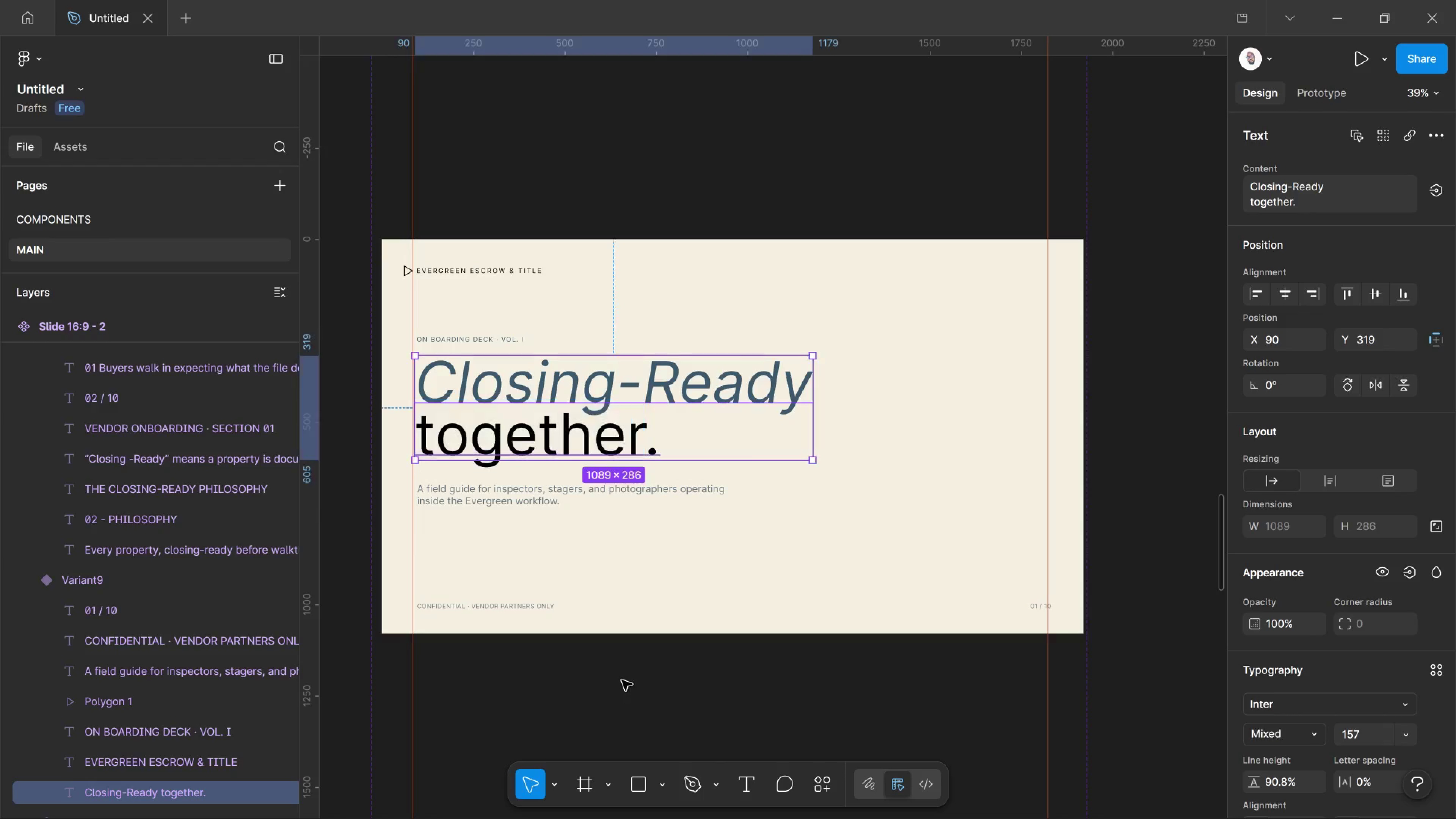 
left_click_drag(start_coordinate=[619, 693], to_coordinate=[621, 693])
 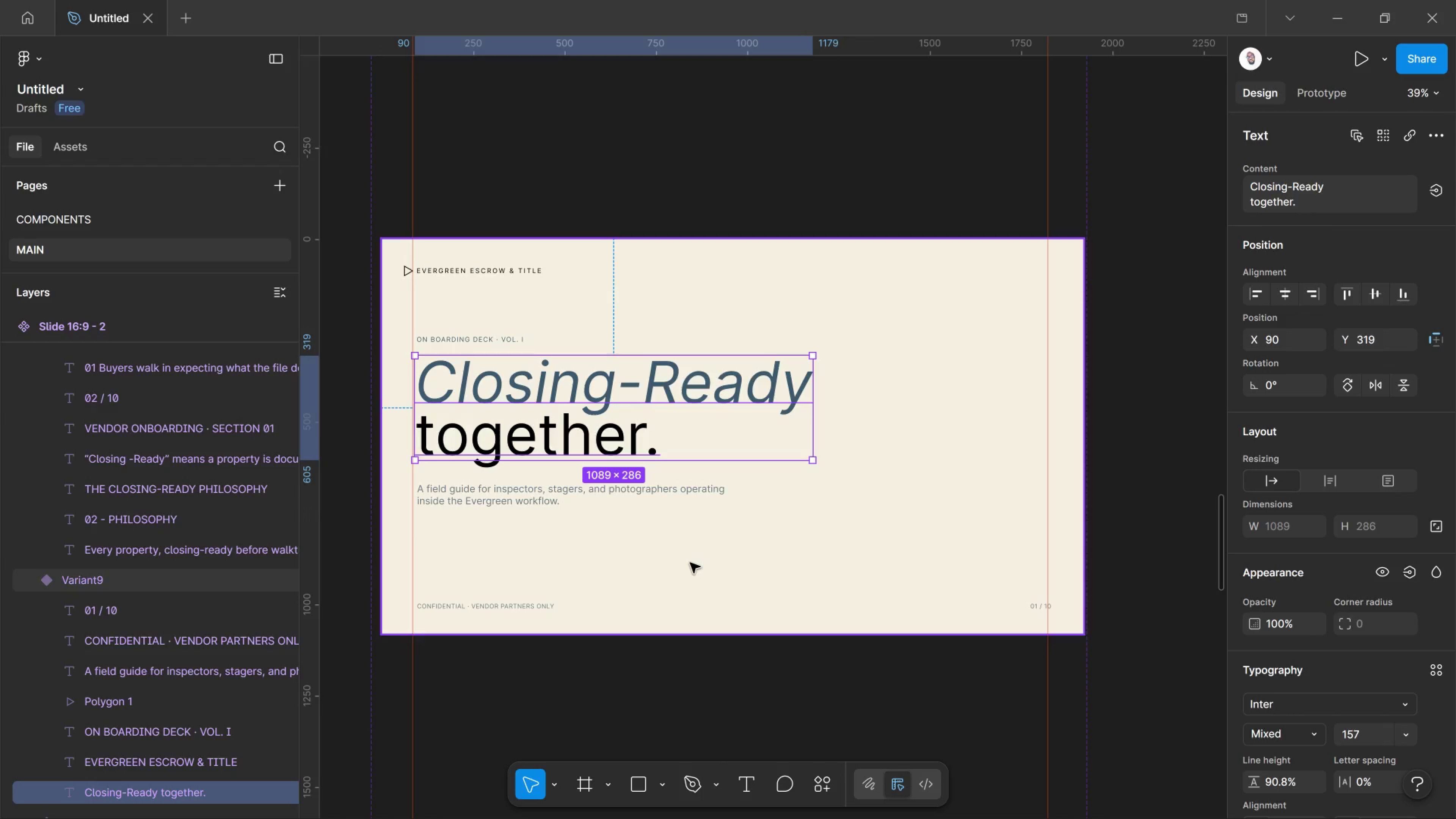 
left_click([690, 563])
 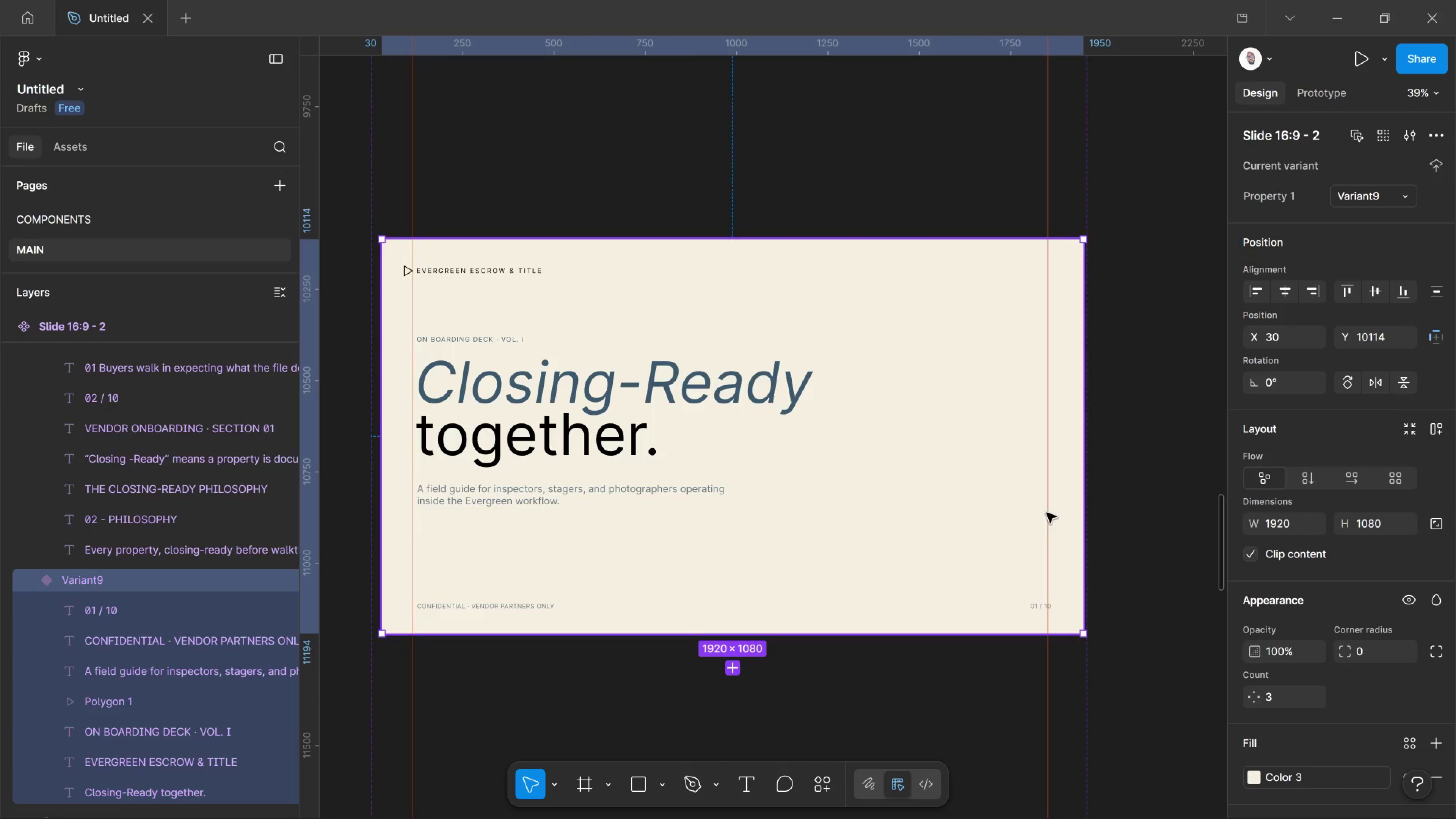 
scroll: coordinate [1337, 701], scroll_direction: down, amount: 5.0
 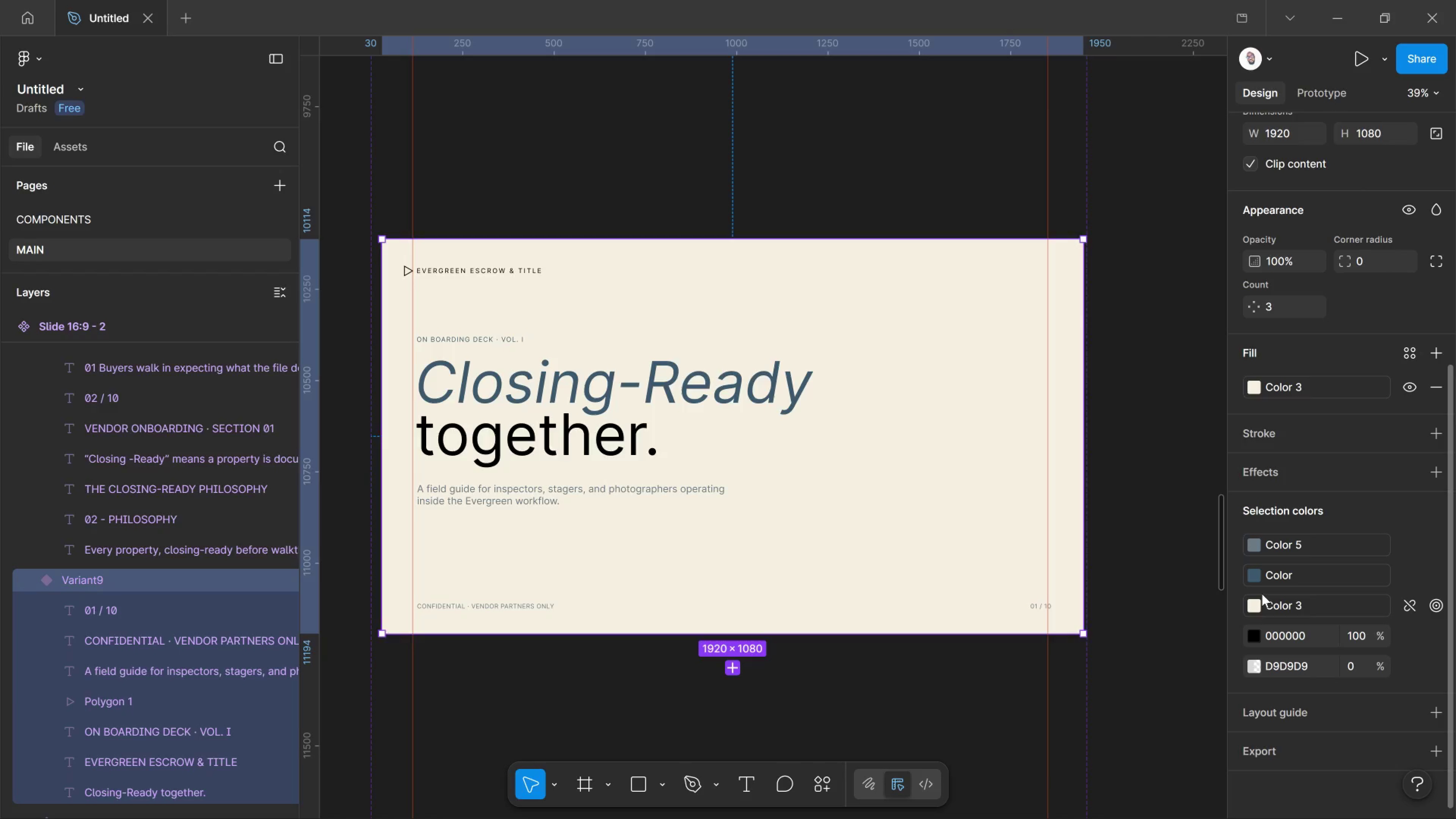 
wait(10.98)
 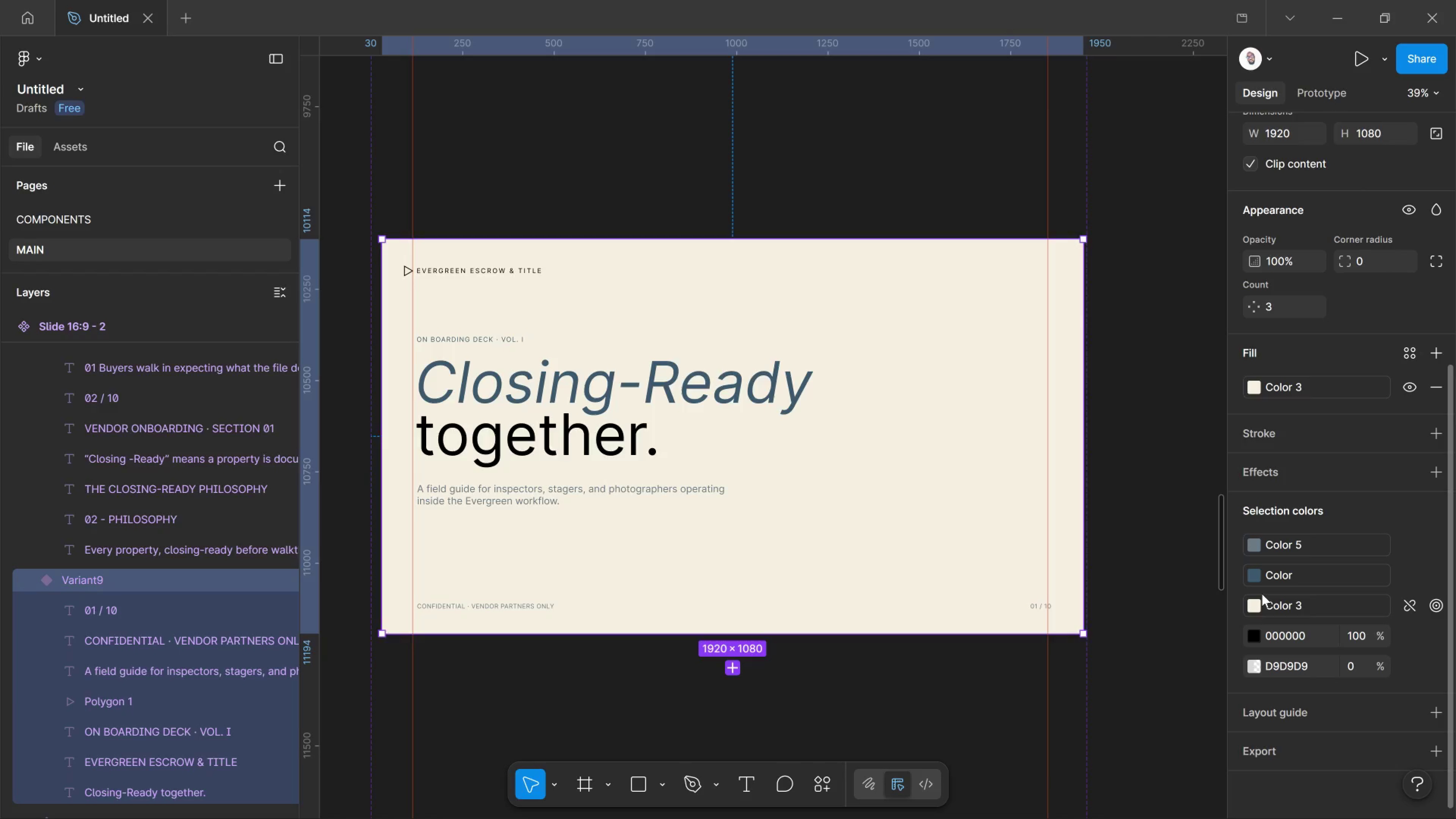 
left_click([1251, 604])
 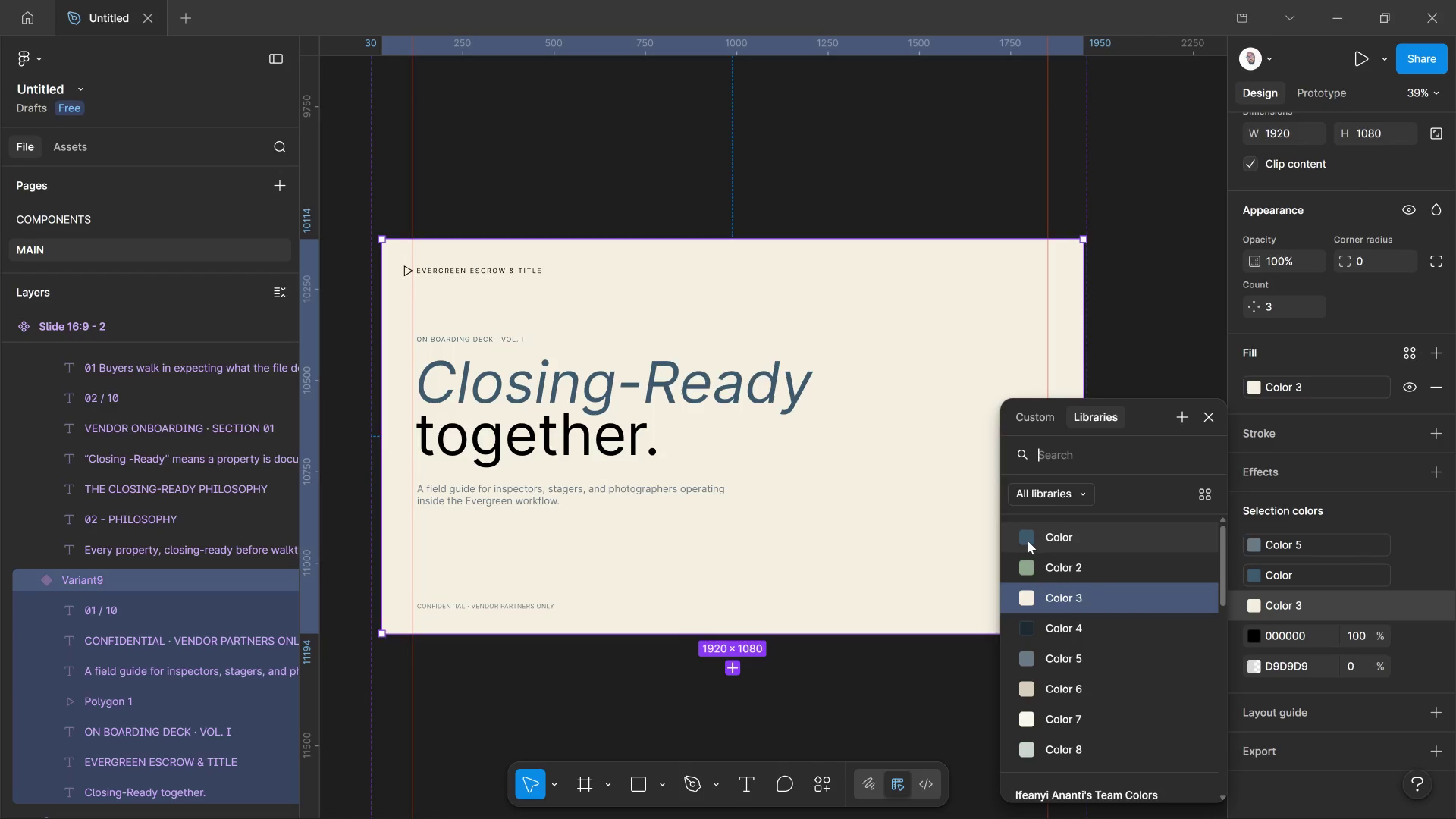 
left_click([1028, 541])
 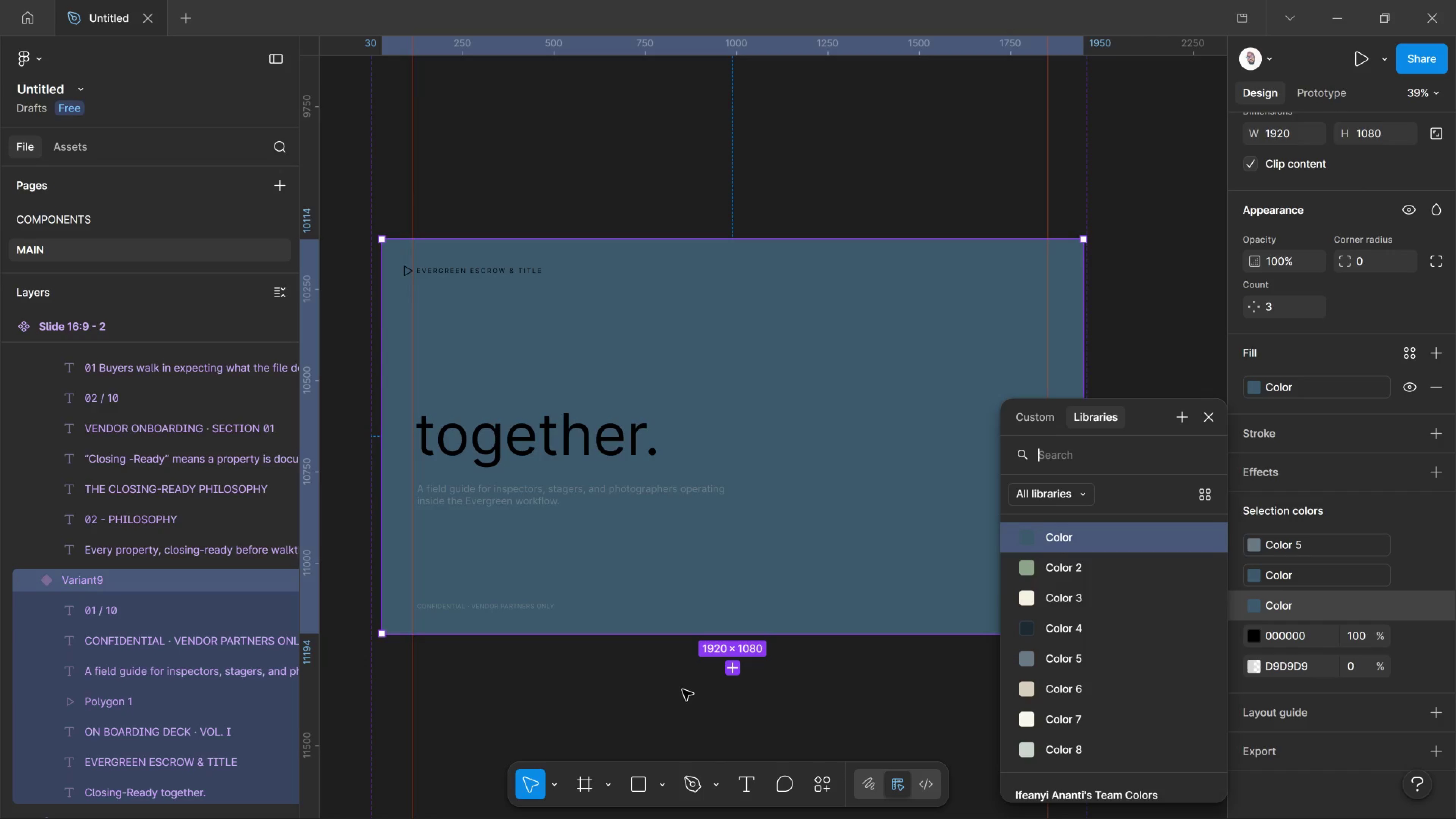 
left_click([682, 690])
 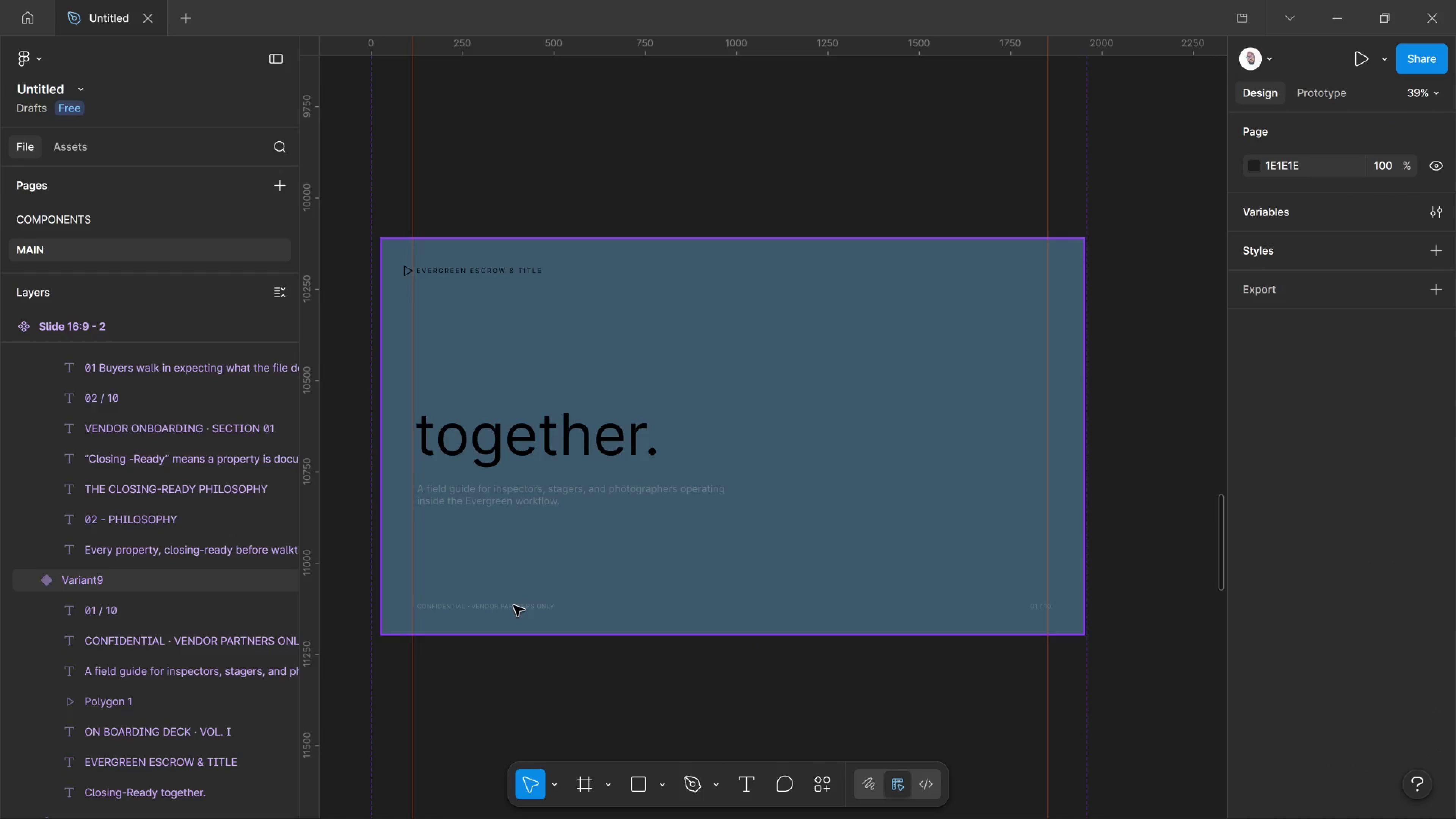 
key(Control+ControlLeft)
 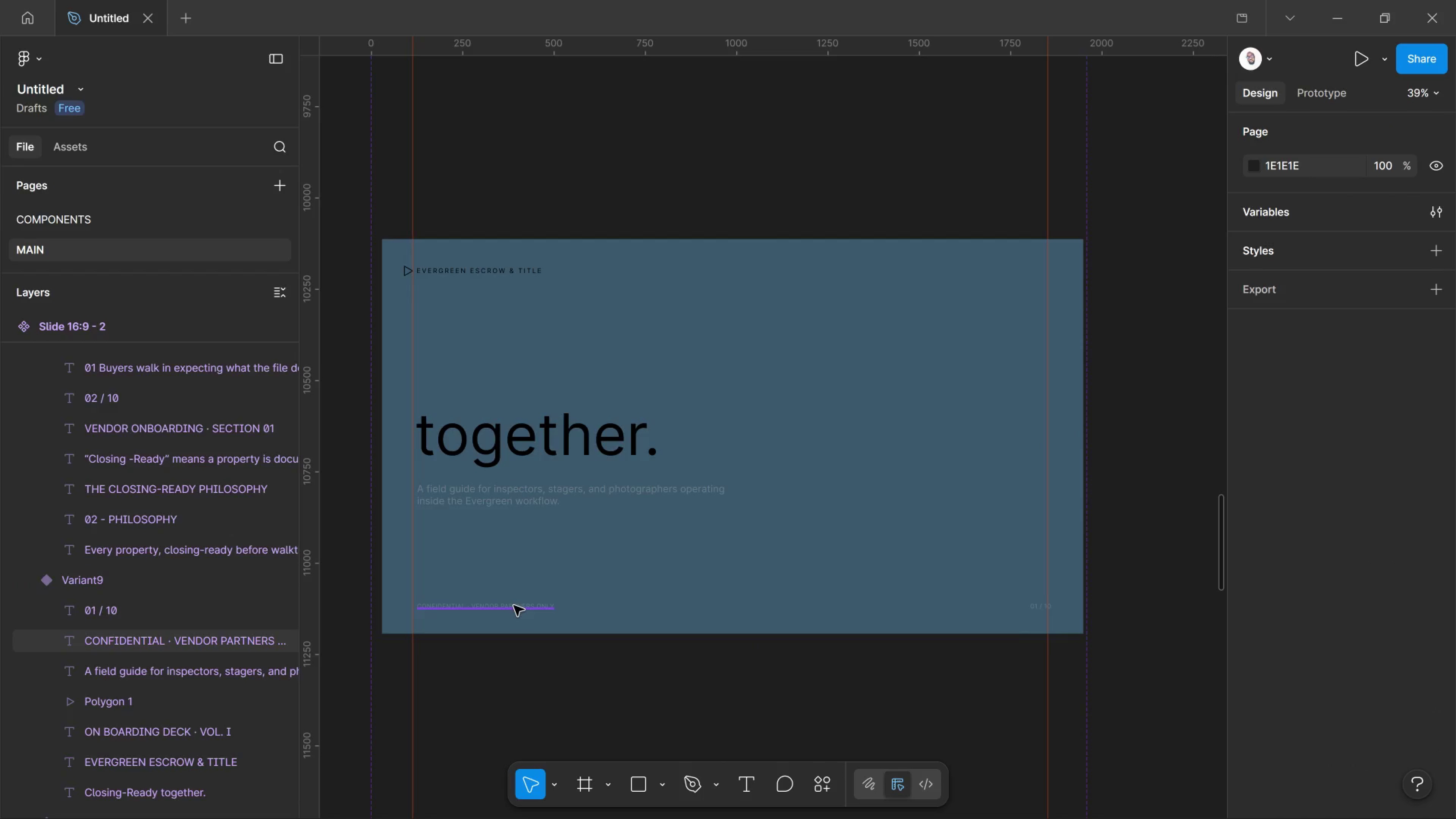 
hold_key(key=ControlLeft, duration=7.38)
left_click([514, 606])
 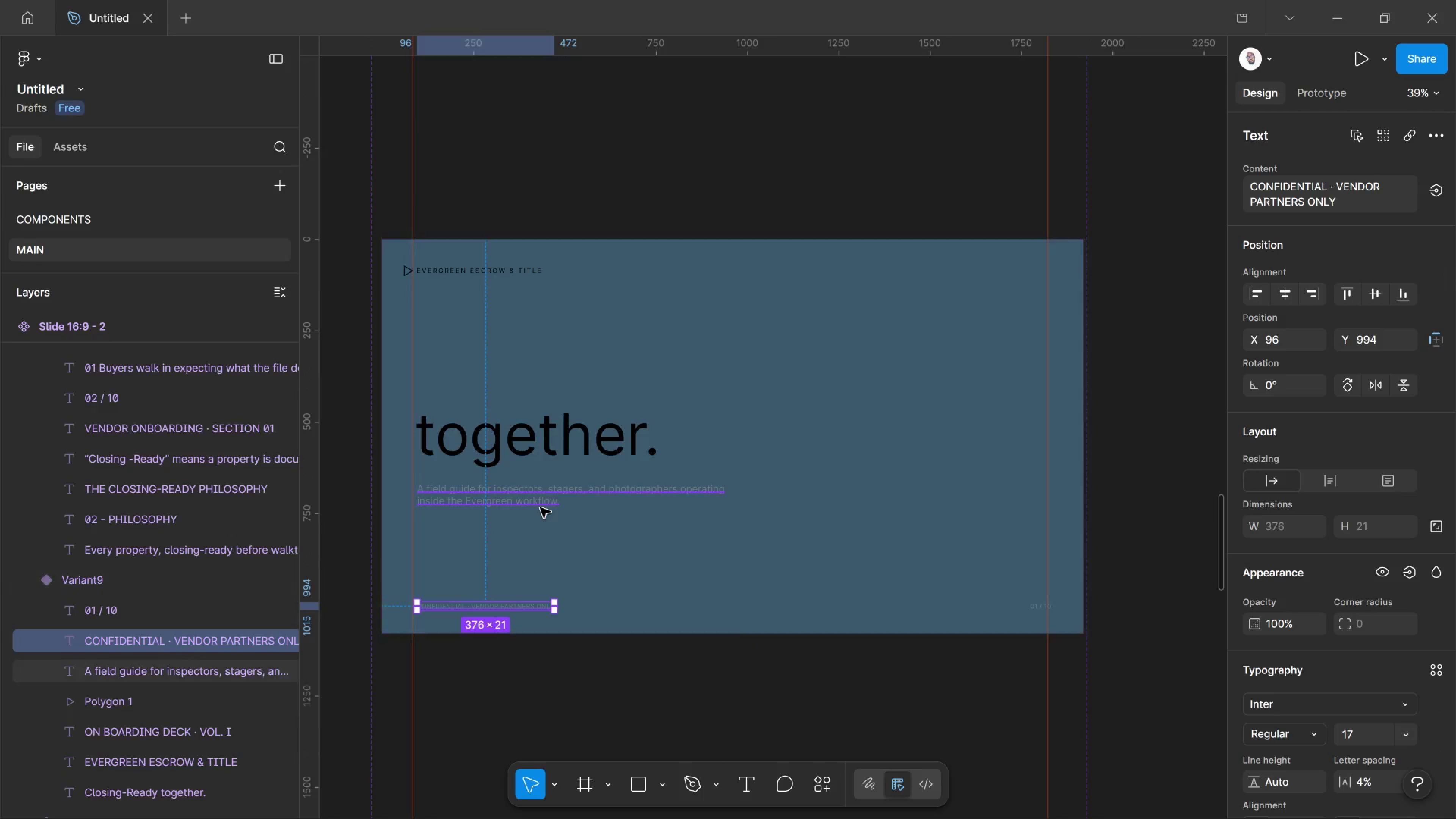 
hold_key(key=ShiftLeft, duration=5.89)
left_click([540, 502])
 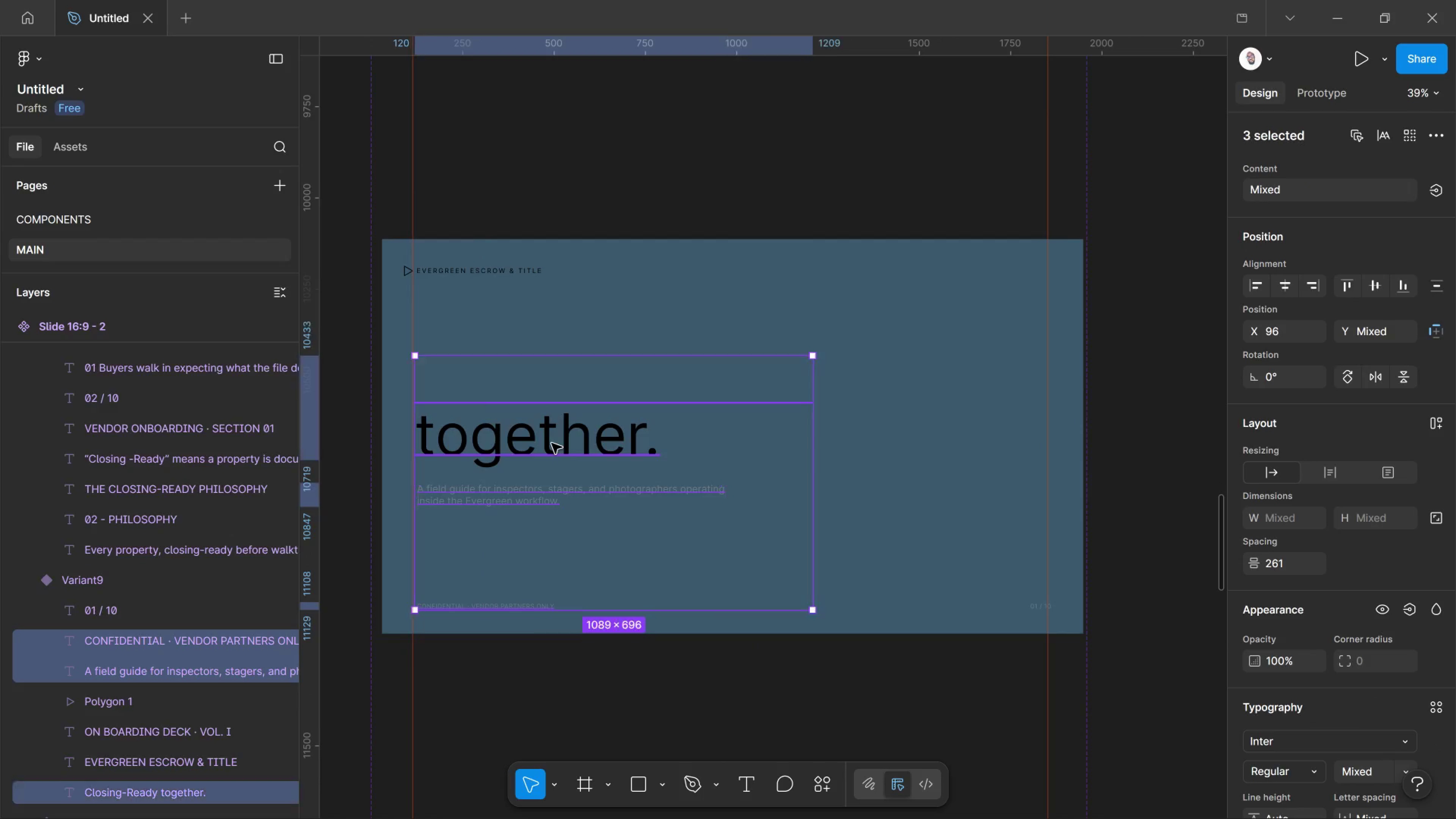 
left_click([552, 443])
 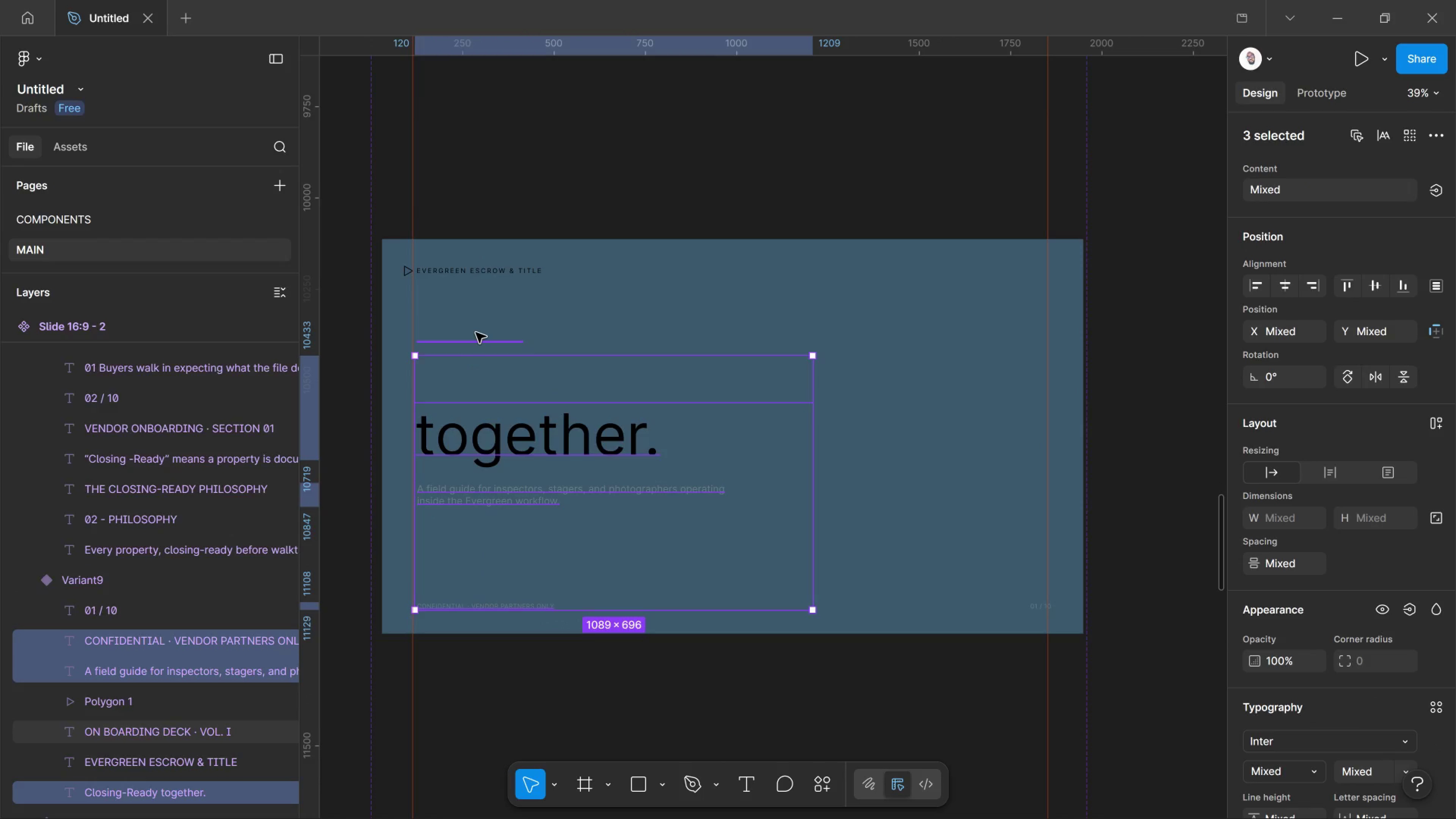 
left_click([476, 333])
 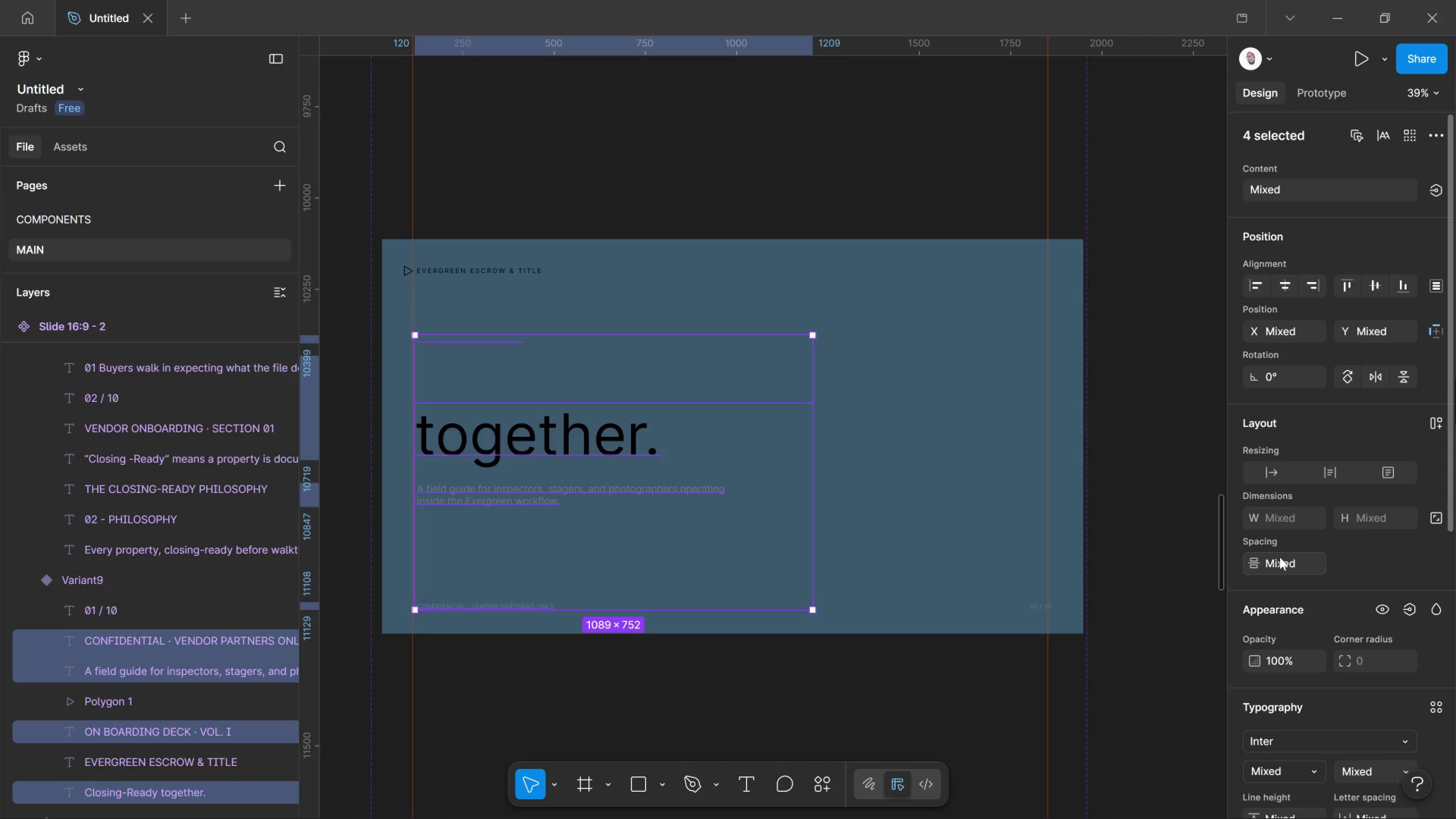 
scroll: coordinate [1256, 599], scroll_direction: down, amount: 10.0
 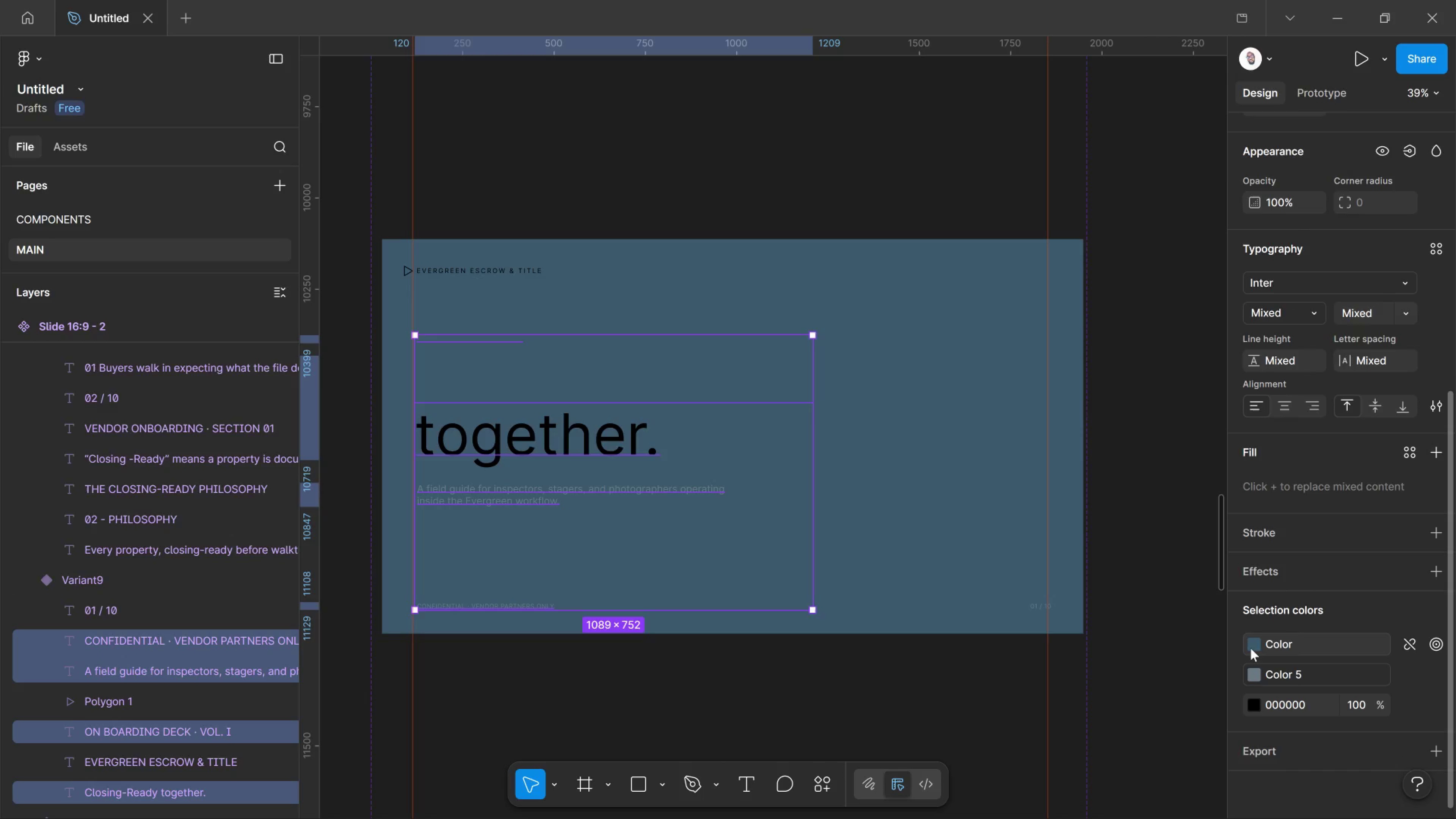 
left_click([1250, 648])
 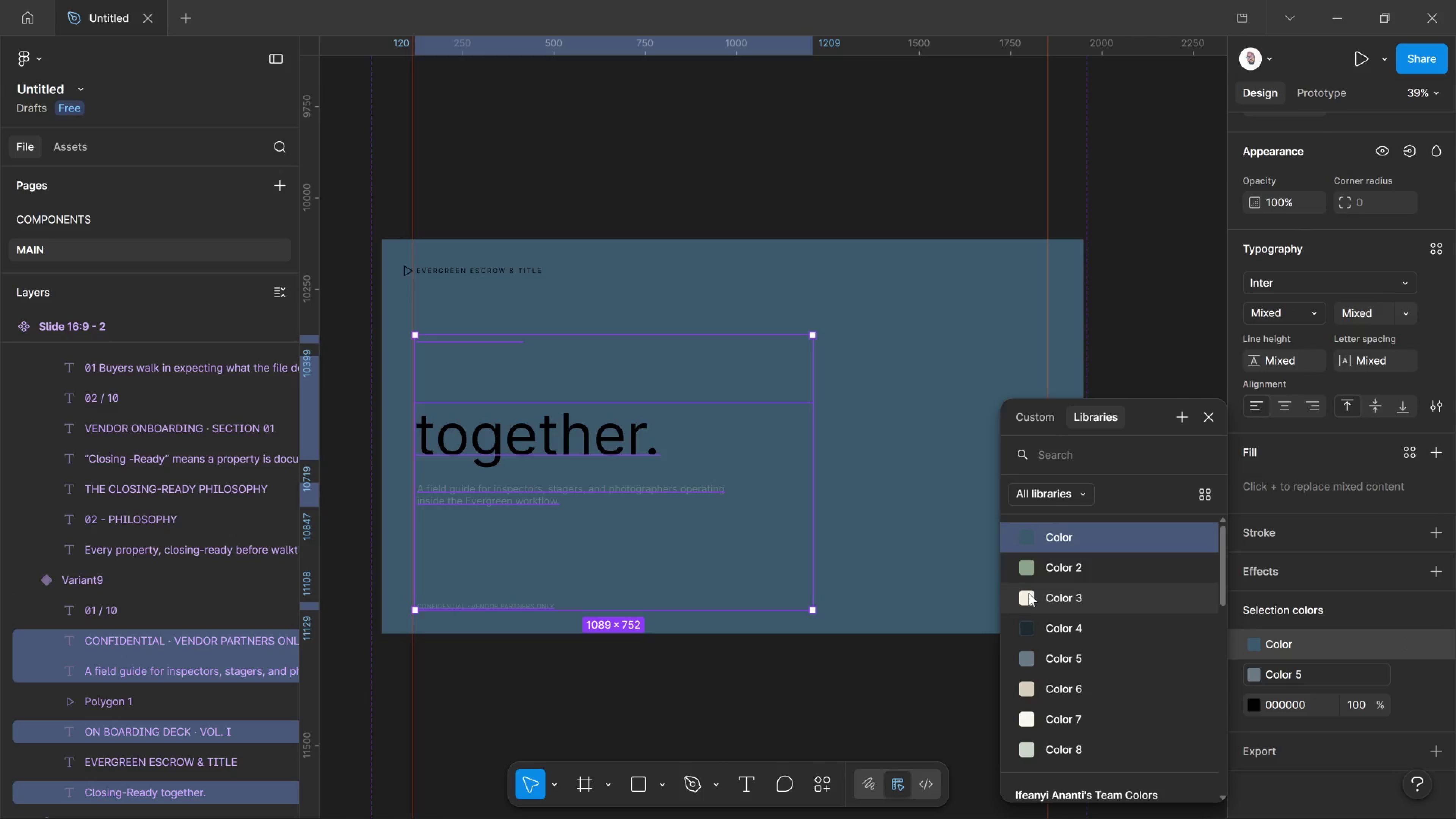 
left_click([1029, 593])
 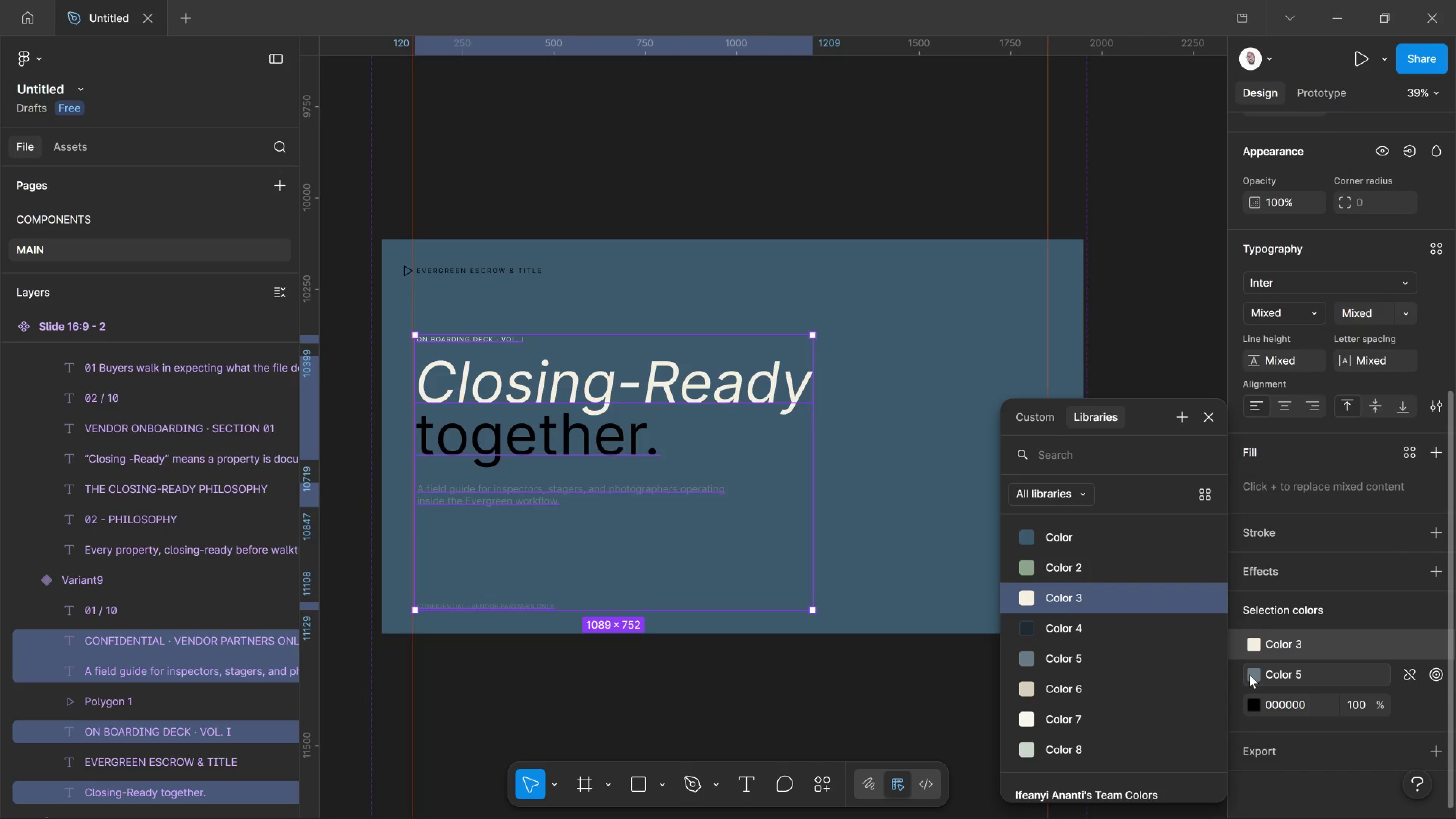 
left_click([1249, 675])
 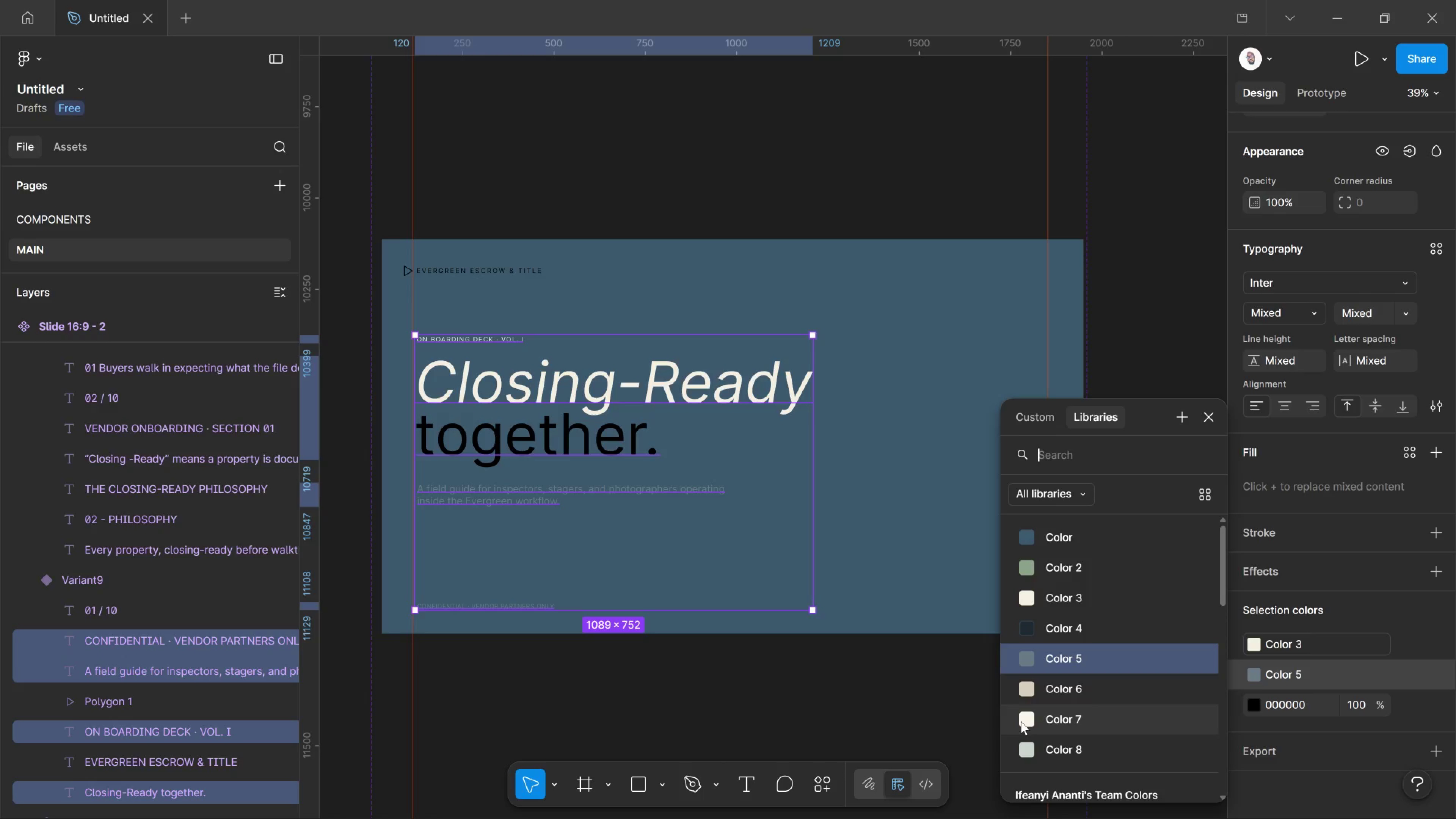 
left_click([1023, 721])
 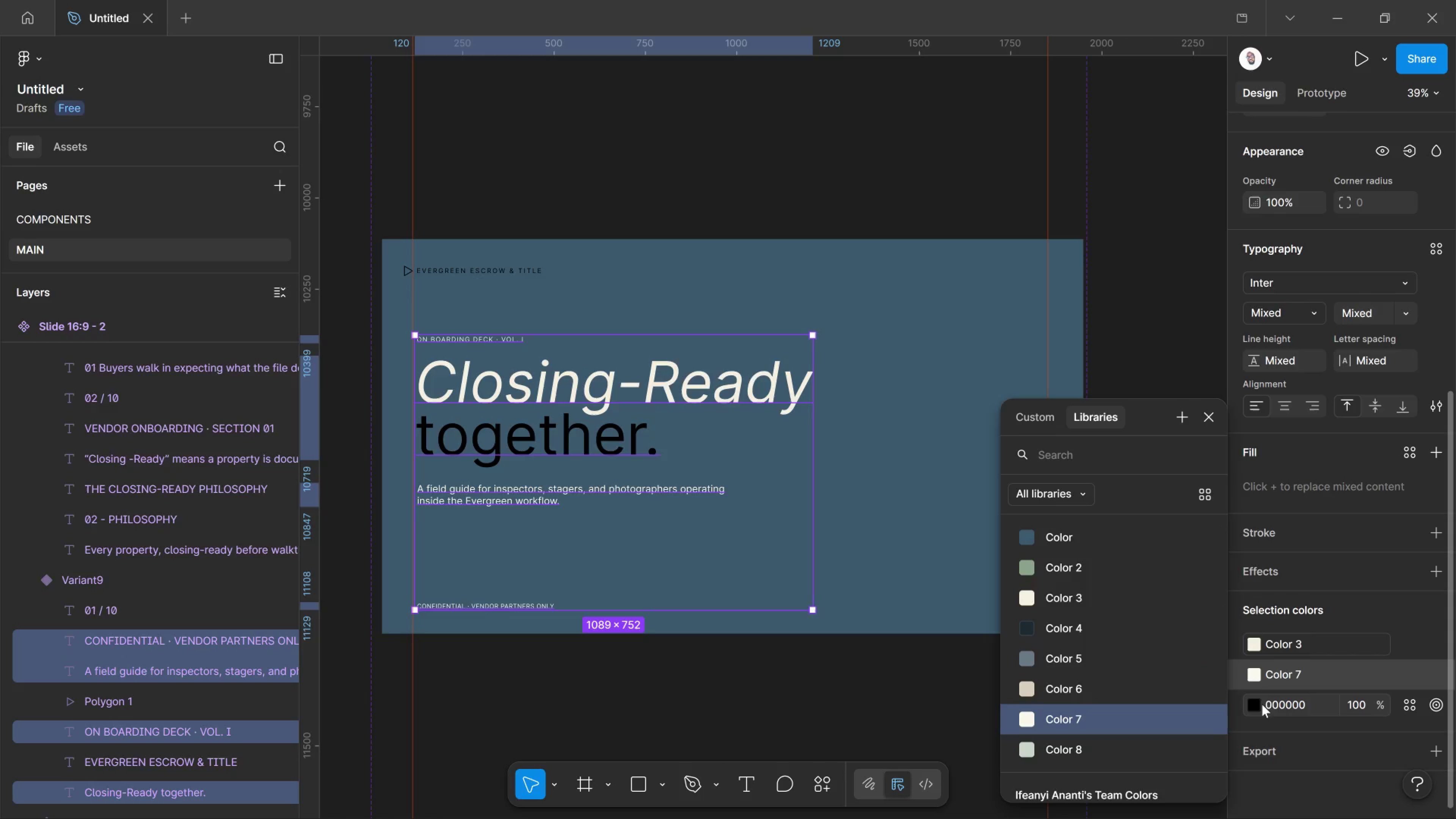 
left_click([1256, 702])
 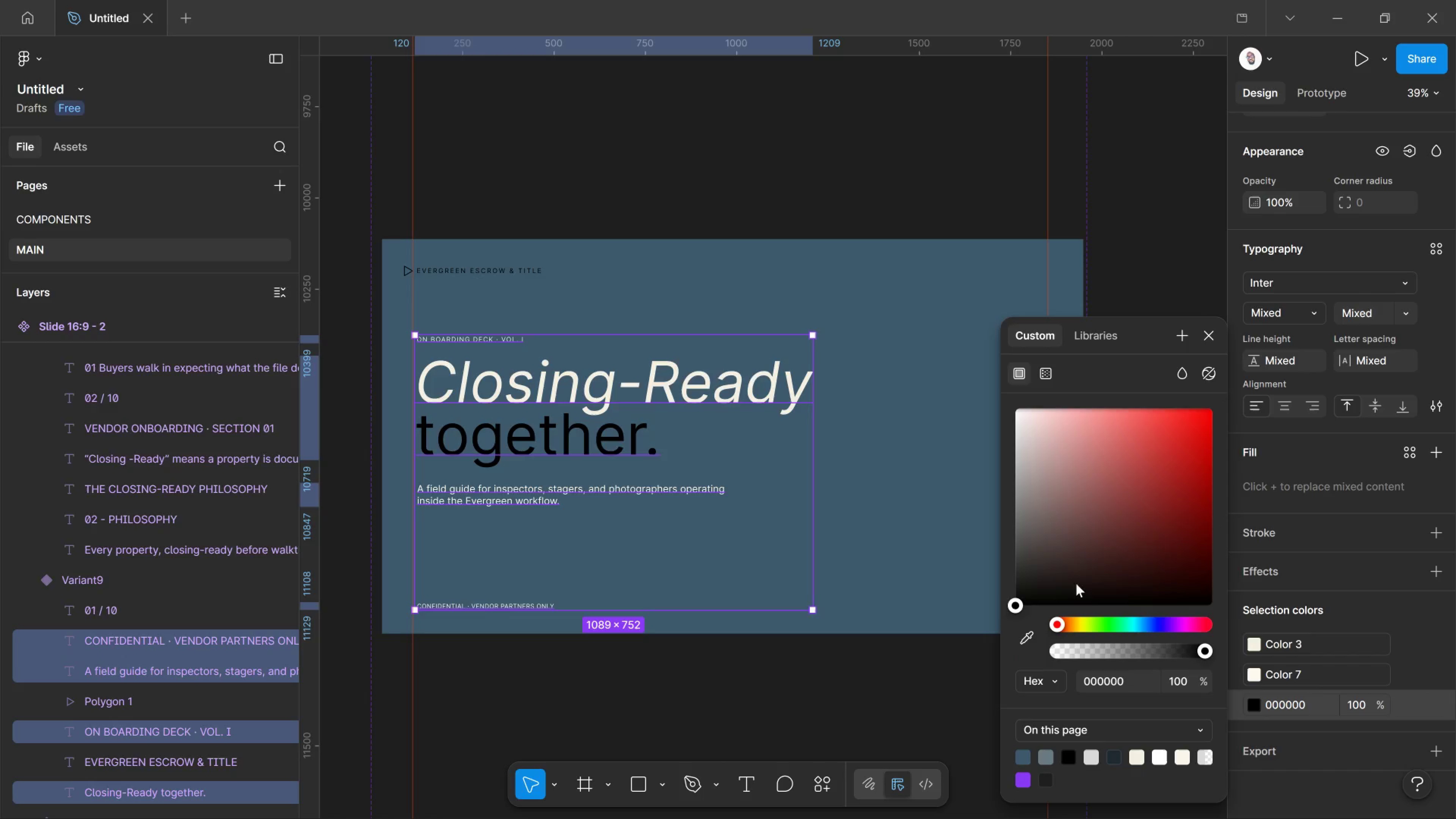 
left_click_drag(start_coordinate=[1057, 539], to_coordinate=[973, 280])
 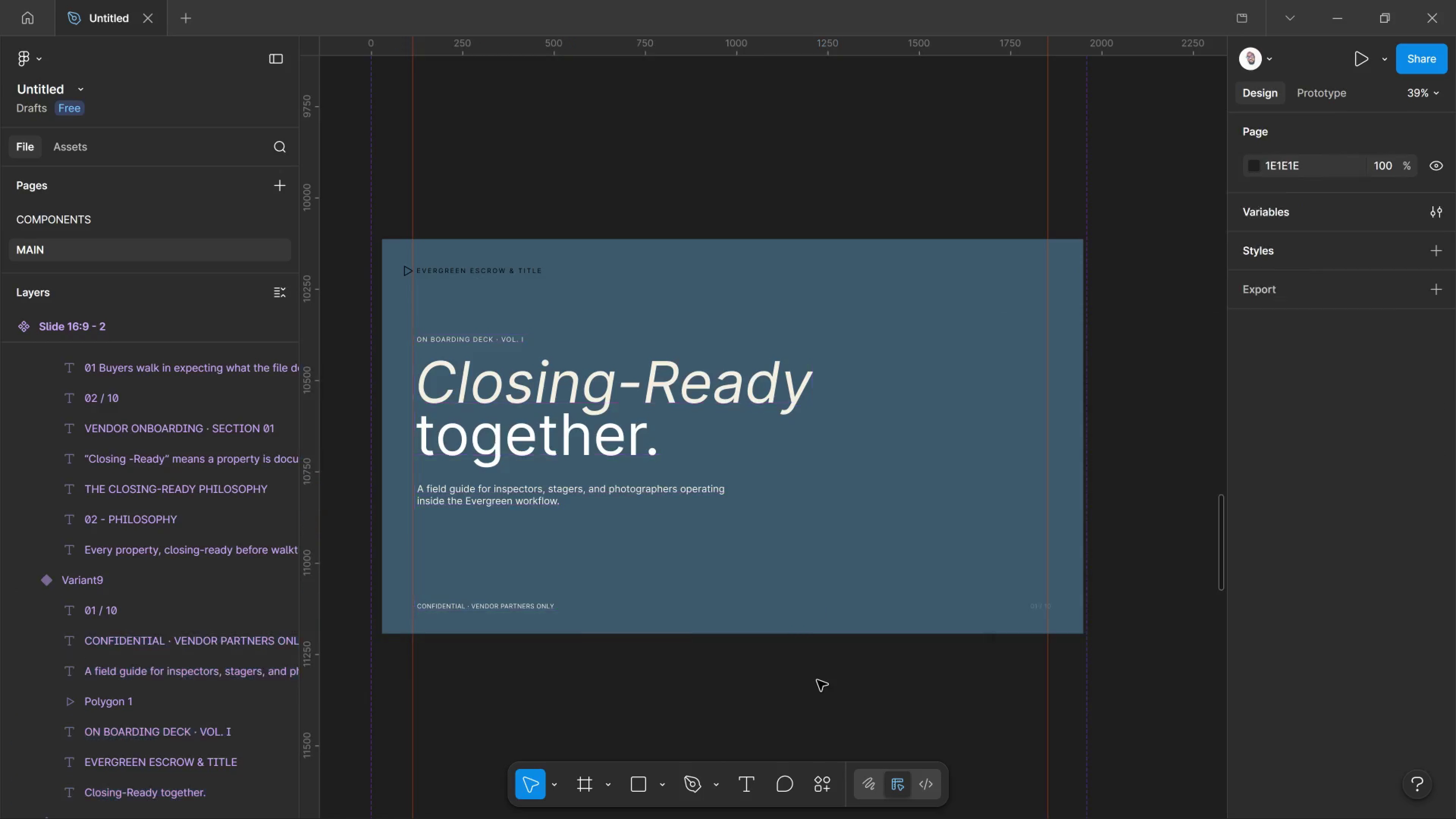 
left_click([817, 680])
 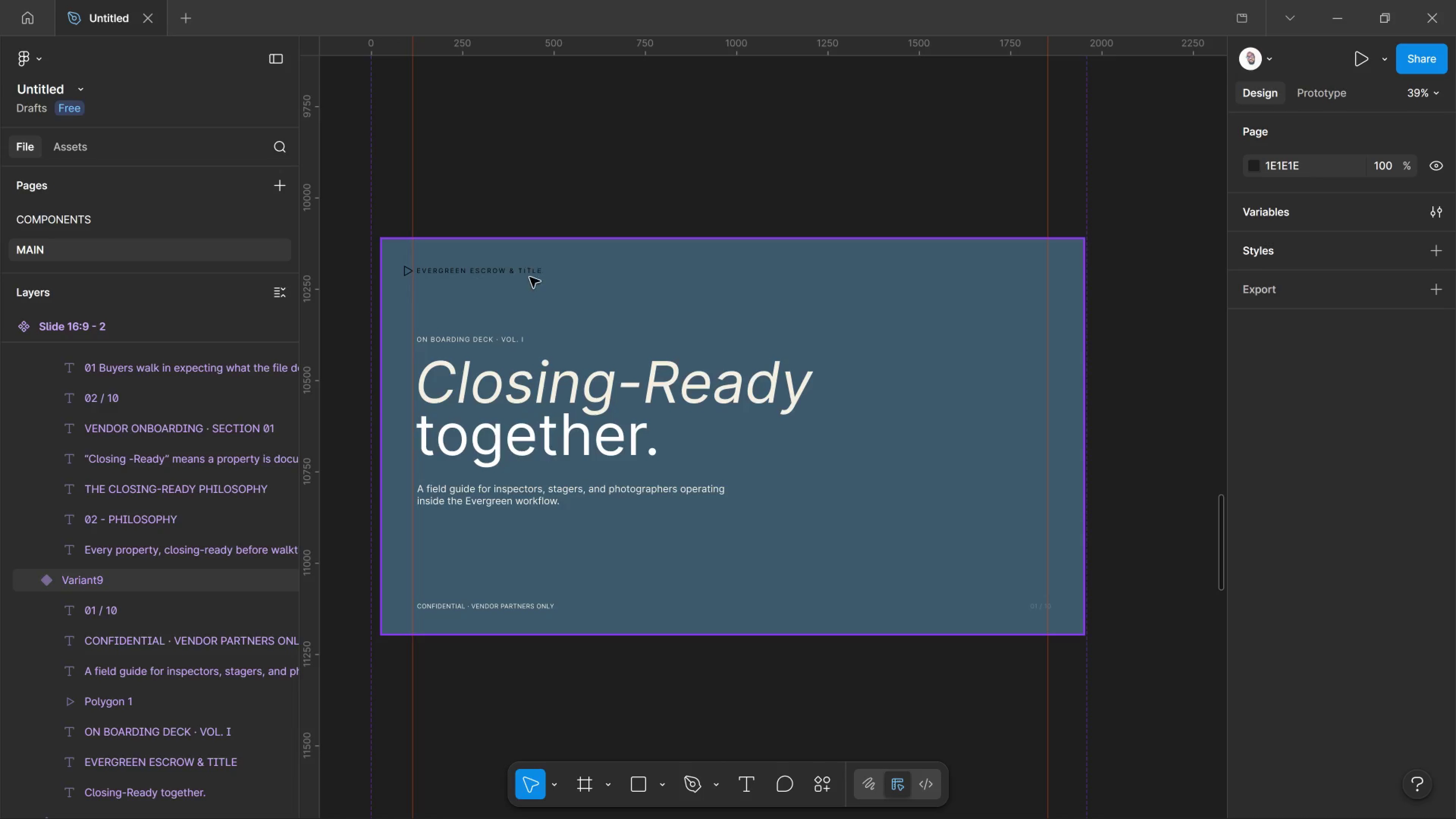 
wait(5.56)
 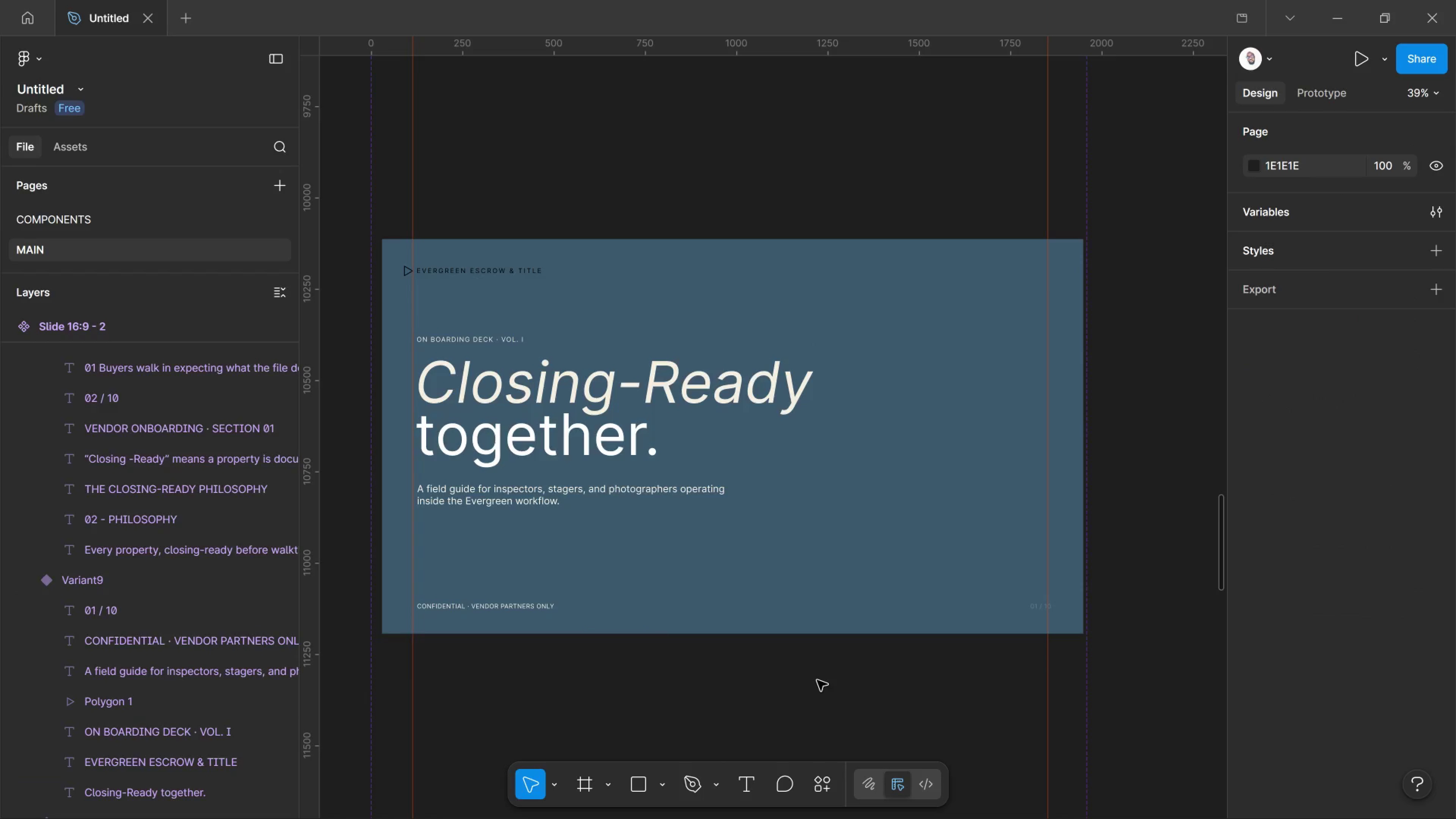 
left_click([734, 523])
 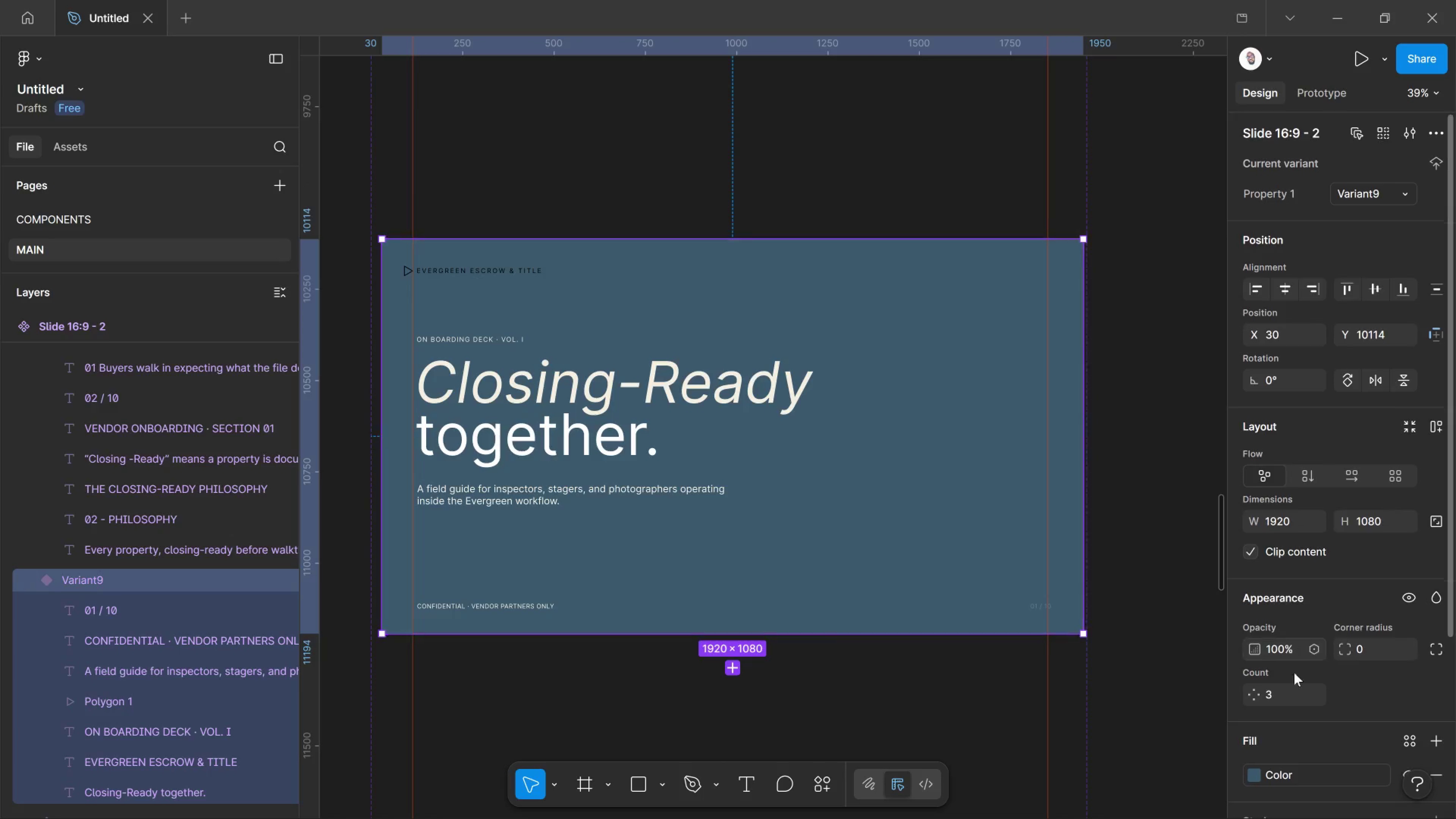 
scroll: coordinate [1388, 679], scroll_direction: down, amount: 10.0
 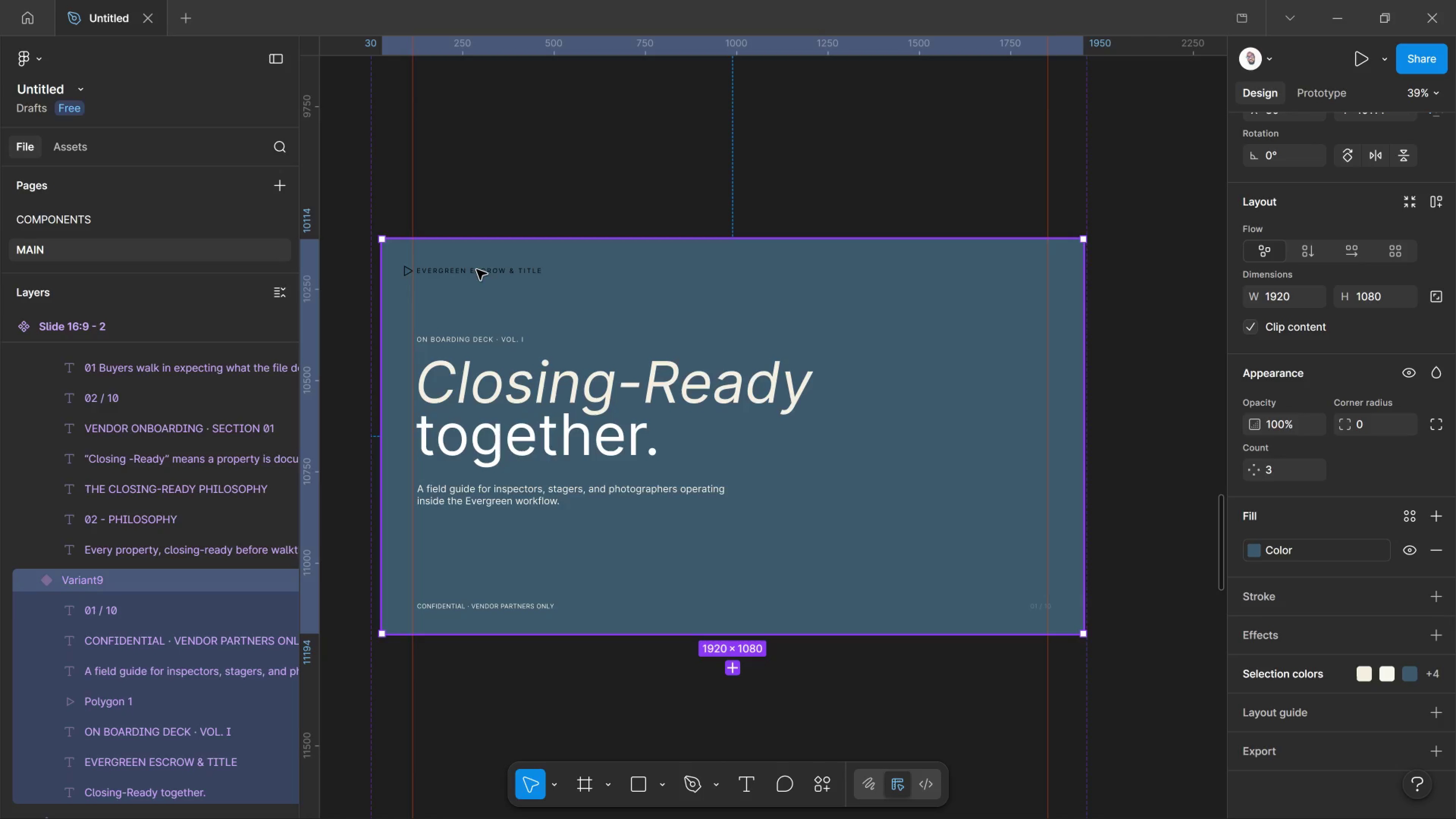 
hold_key(key=ControlLeft, duration=1.42)
left_click([477, 271])
 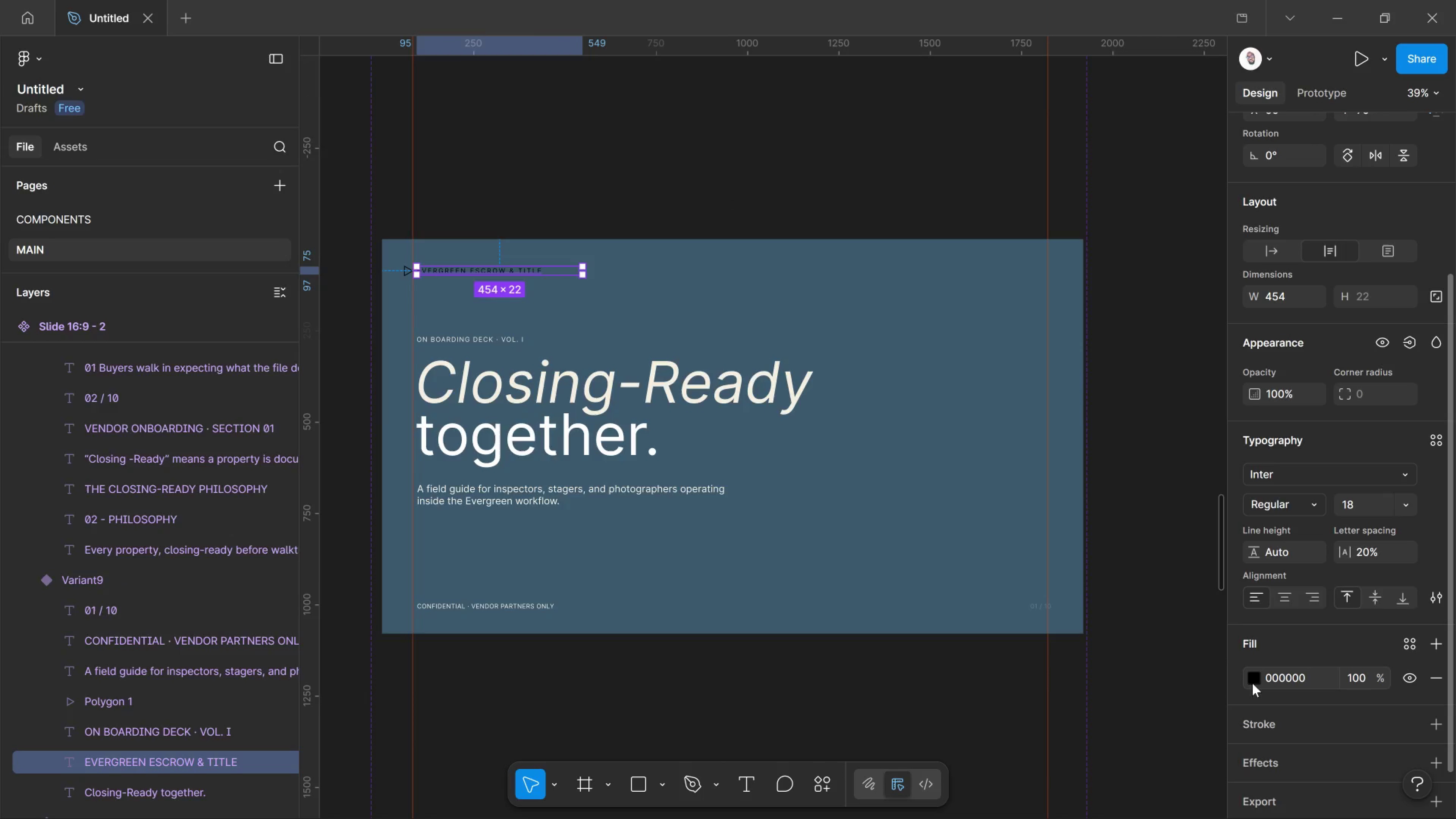 
left_click([1249, 681])
 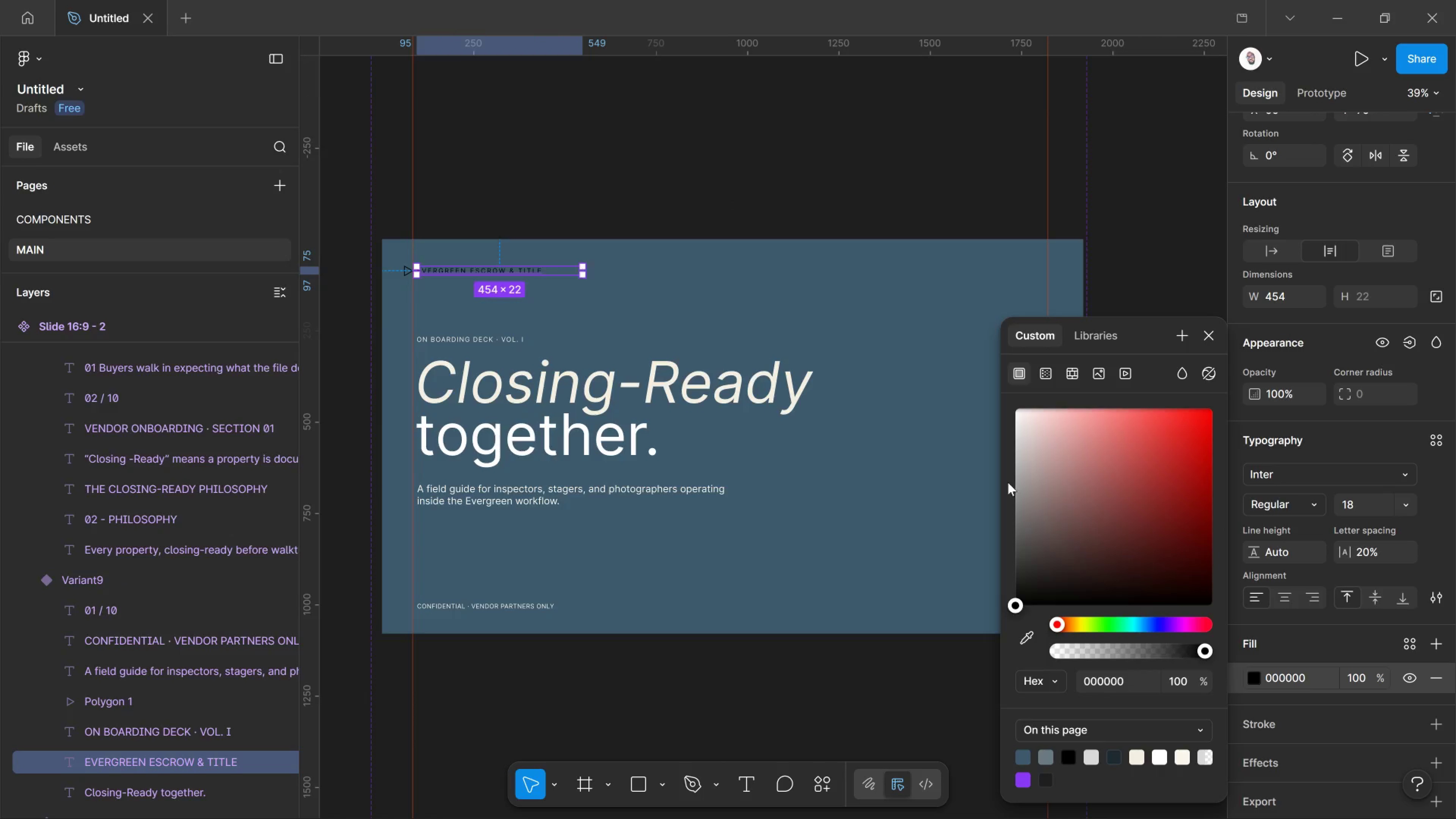 
left_click_drag(start_coordinate=[1073, 532], to_coordinate=[879, 353])
 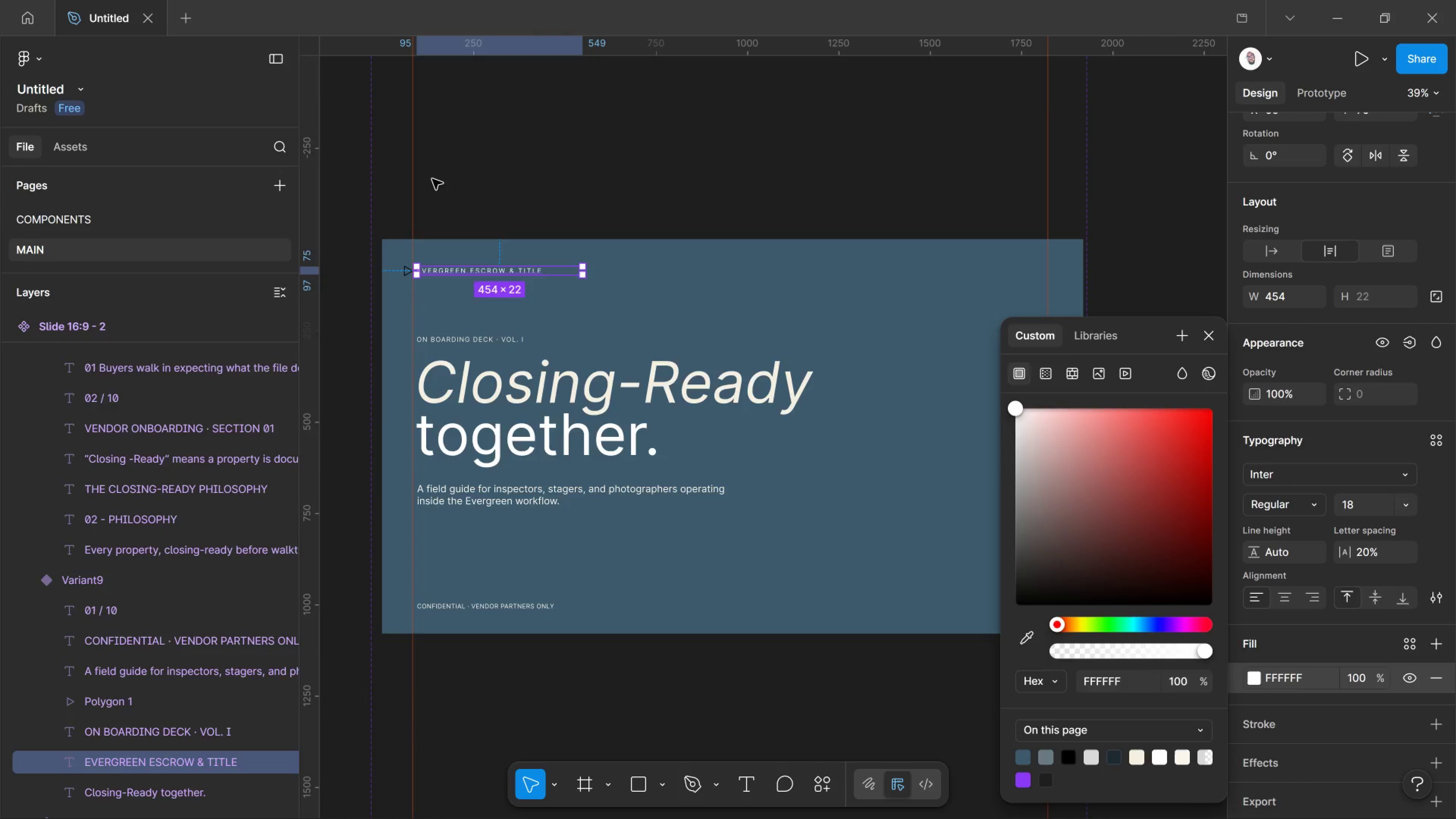 
left_click([432, 179])
 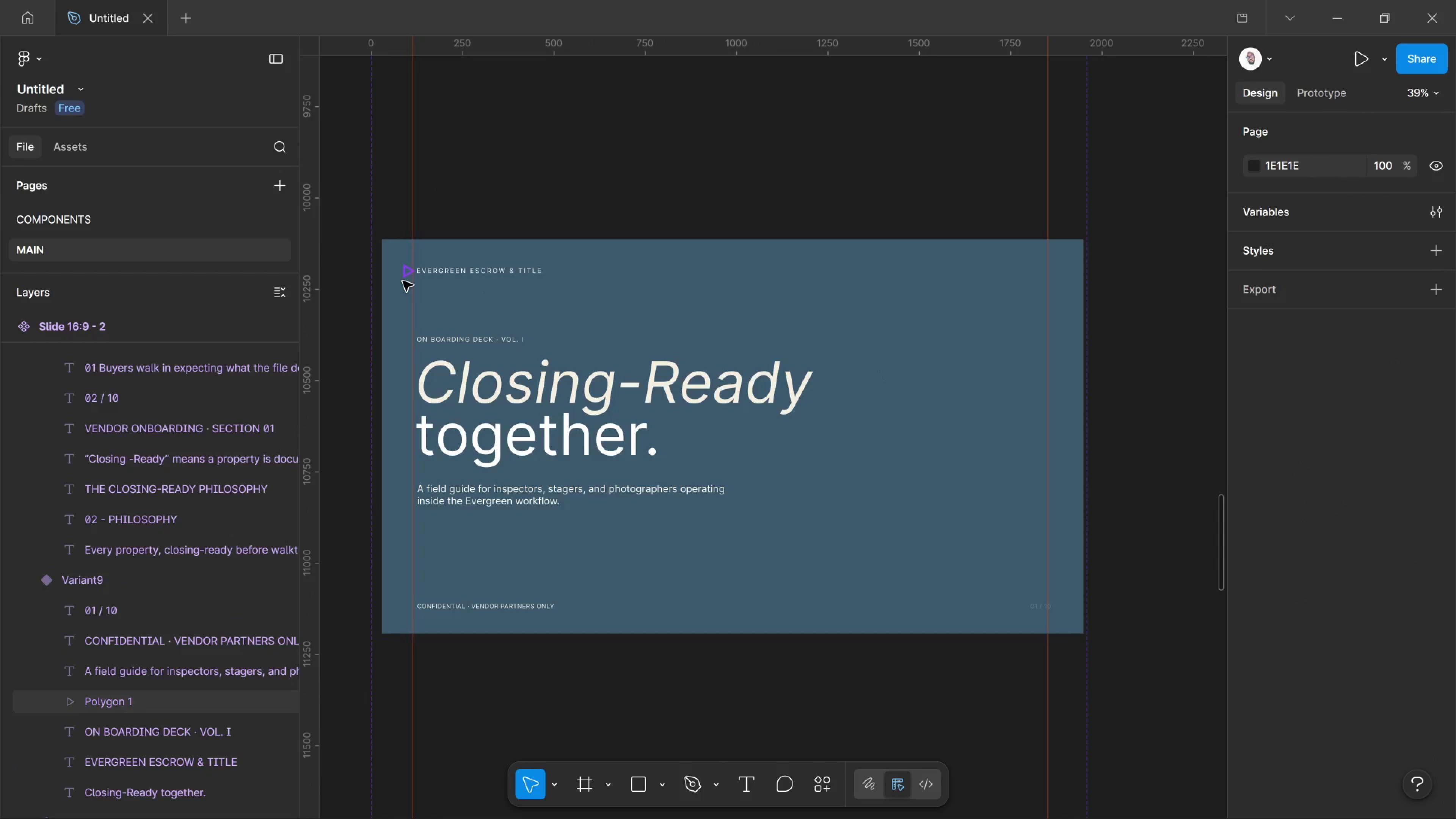 
hold_key(key=ControlLeft, duration=3.98)
scroll: coordinate [406, 272], scroll_direction: up, amount: 6.0
 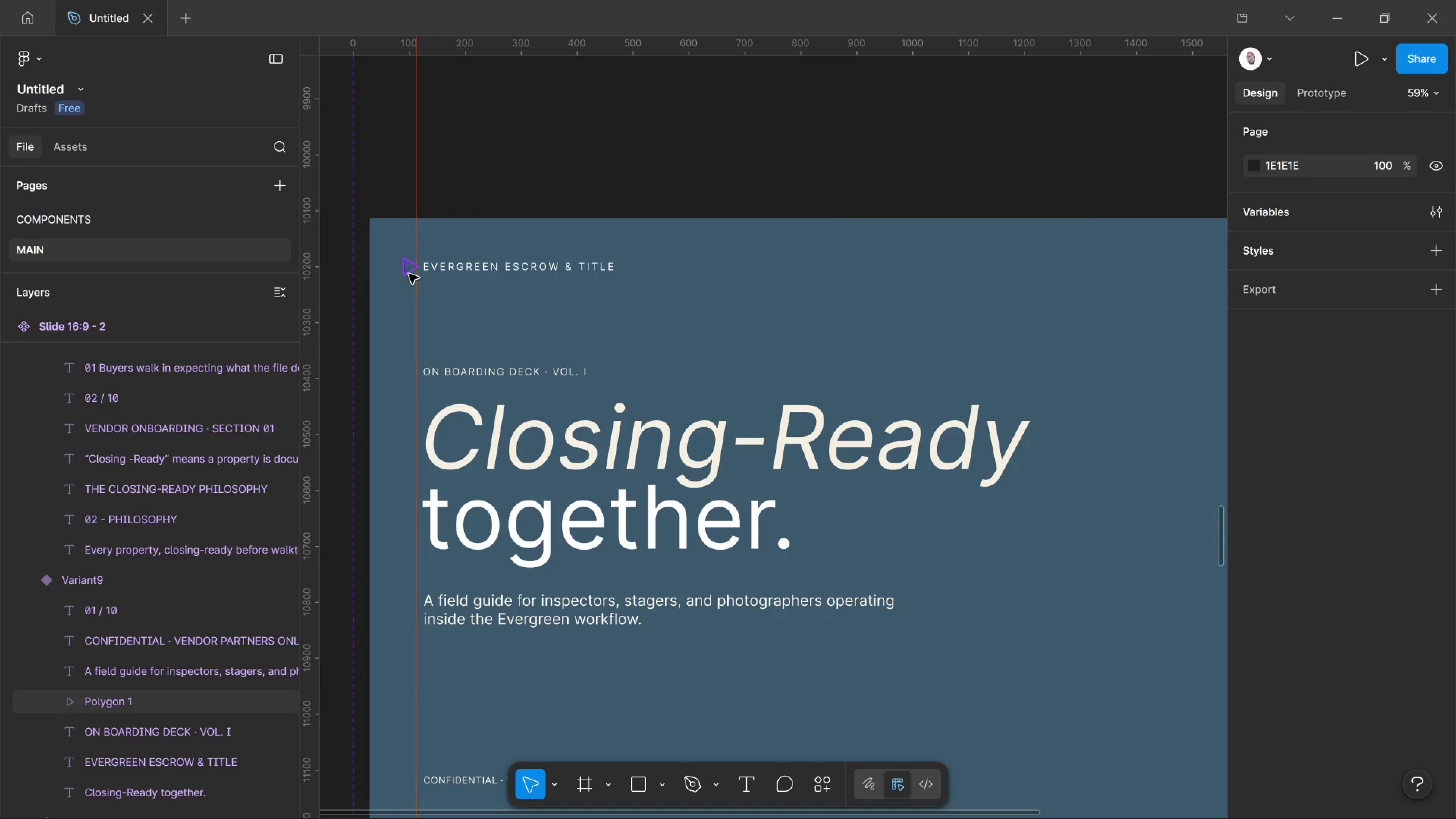 
left_click([409, 274])
 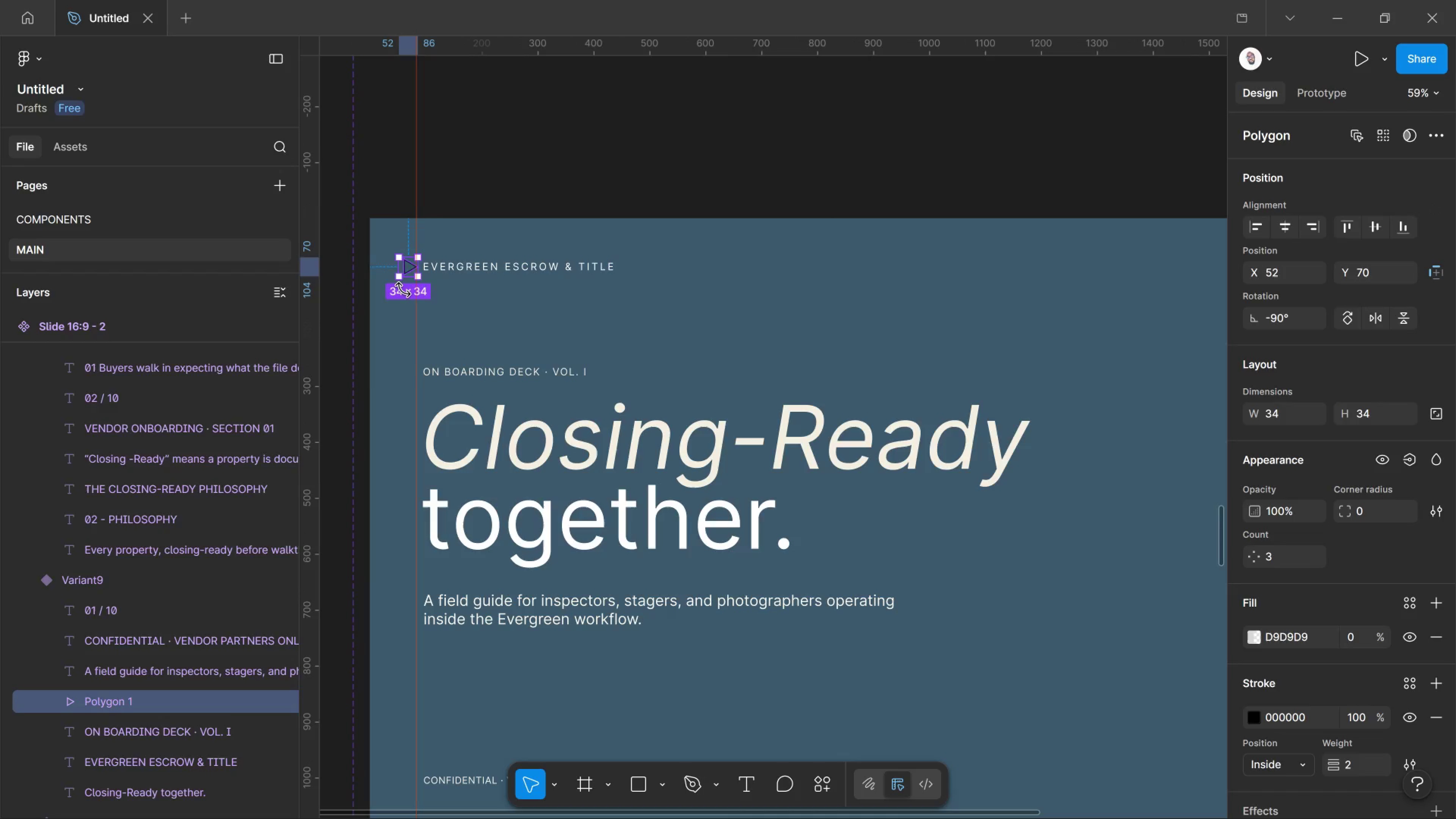 
wait(7.39)
 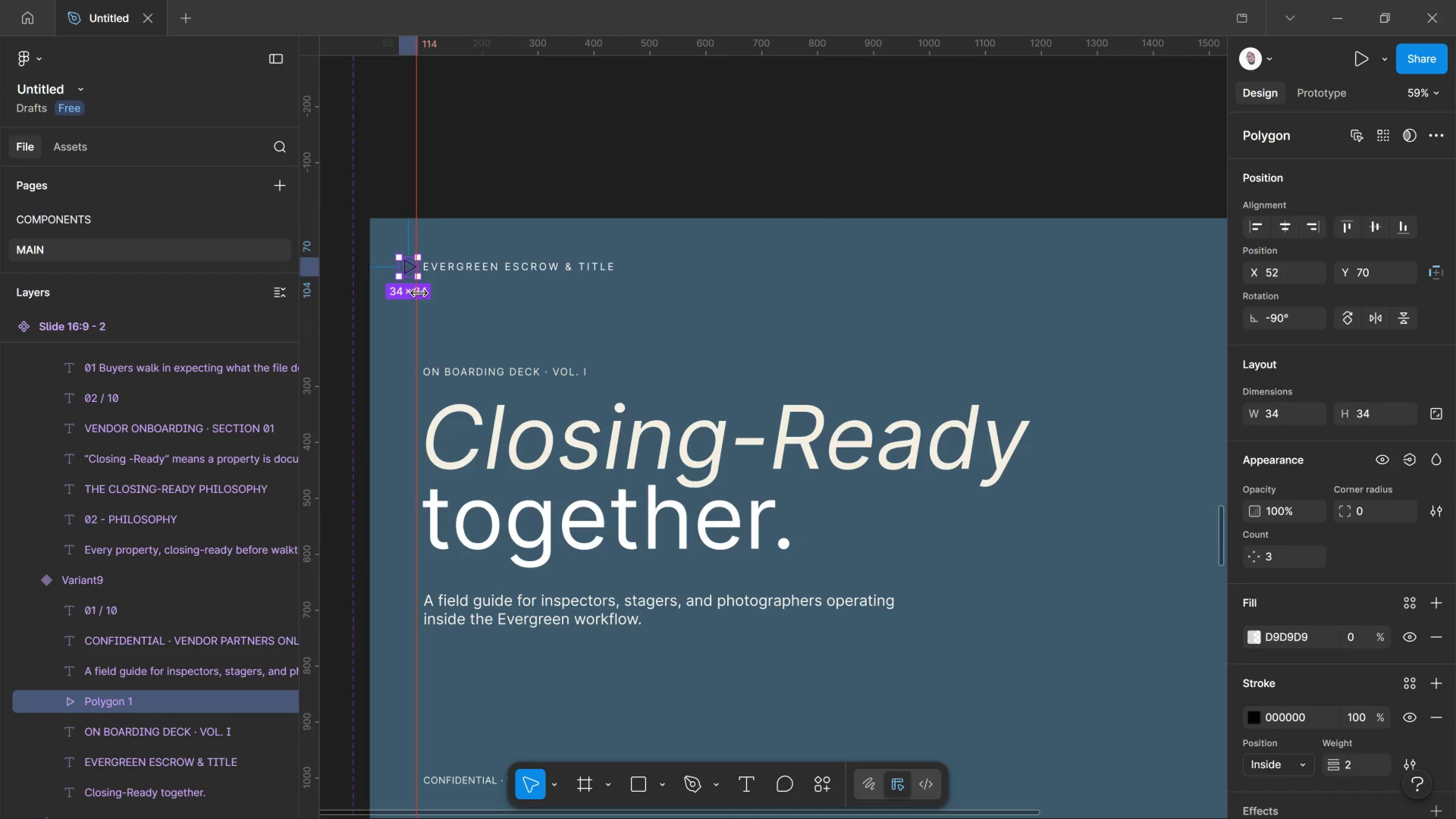 
key(Delete)
 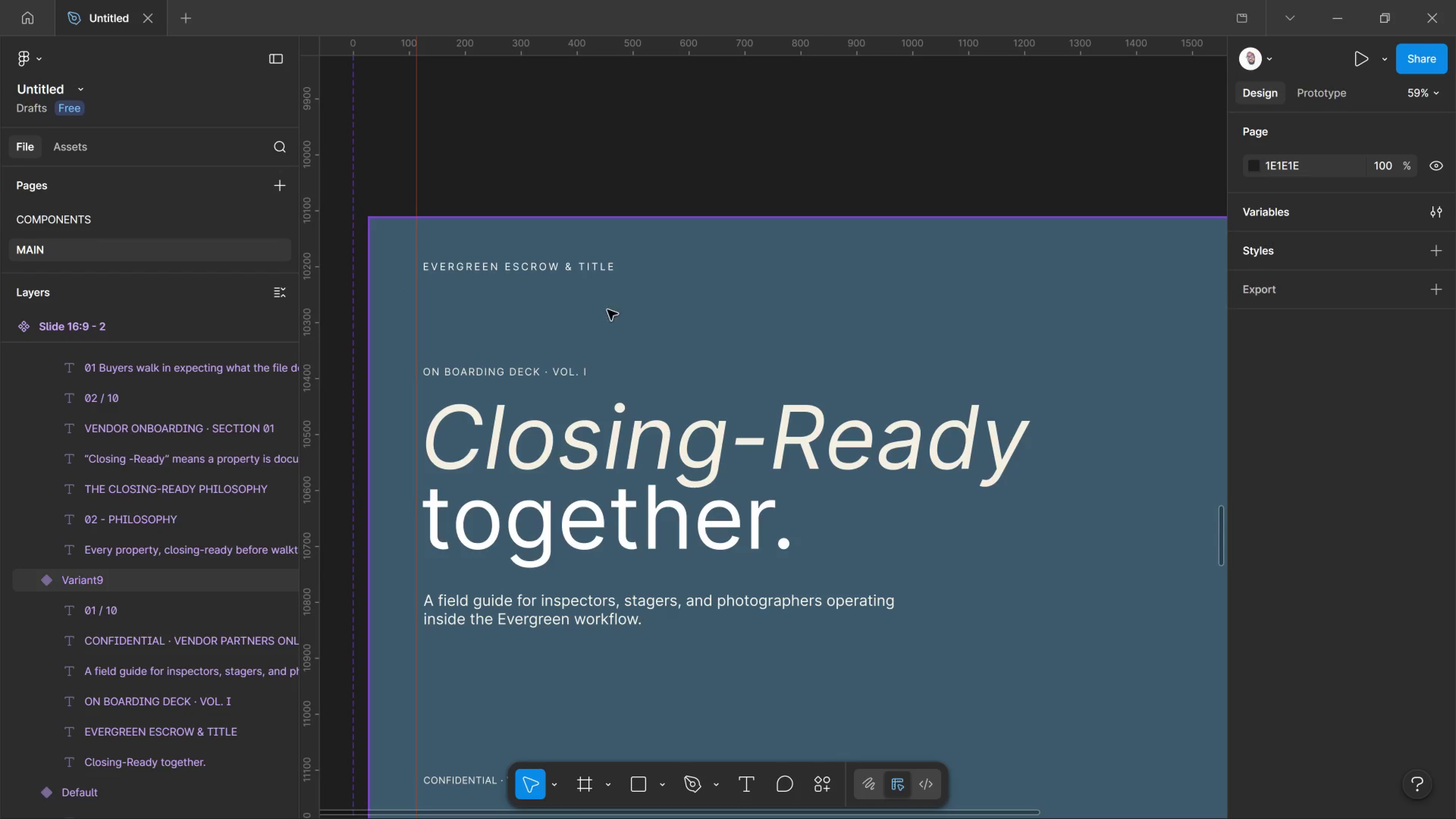 
hold_key(key=ControlLeft, duration=1.32)
scroll: coordinate [628, 308], scroll_direction: down, amount: 7.0
 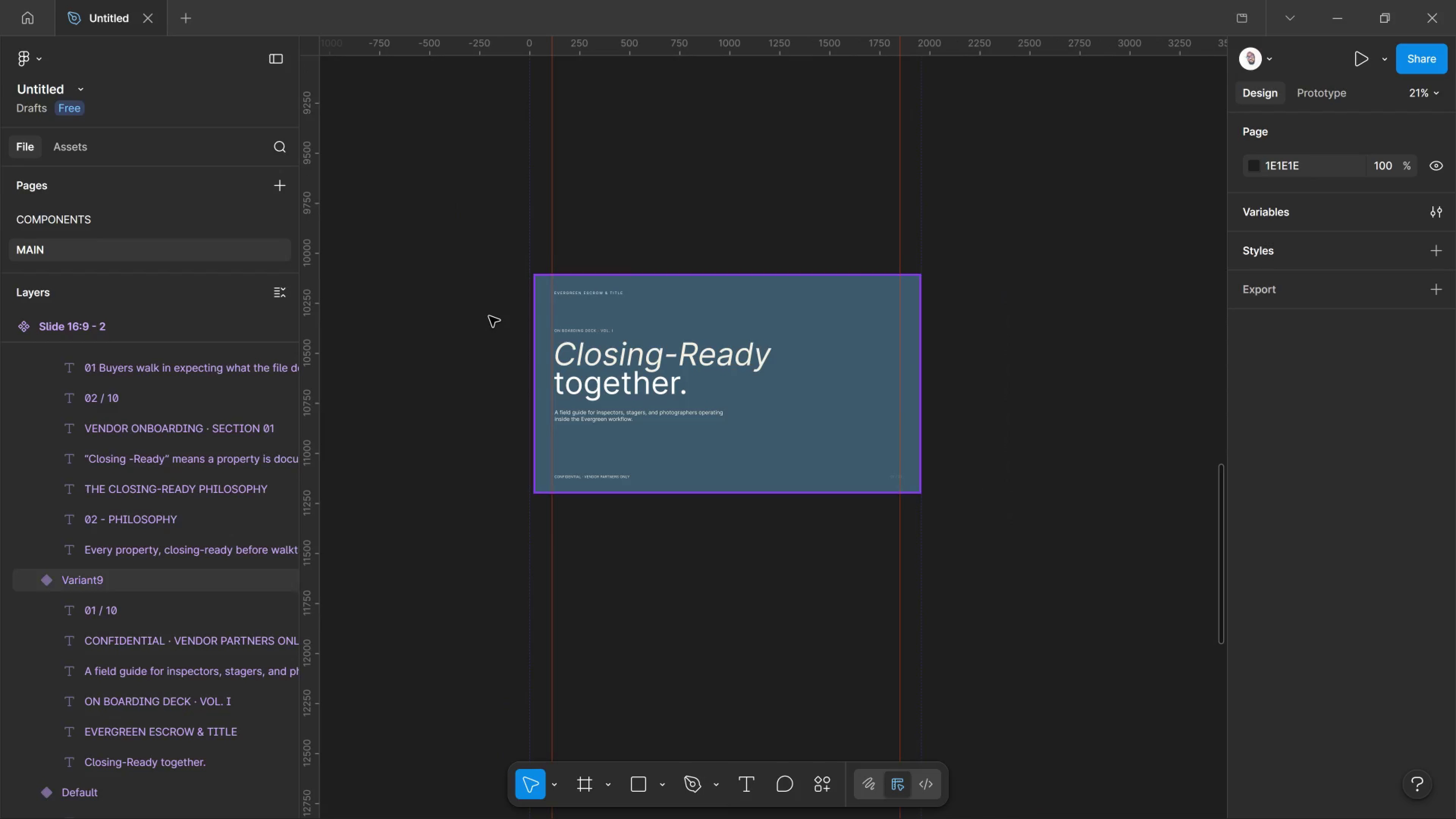 
wait(6.56)
 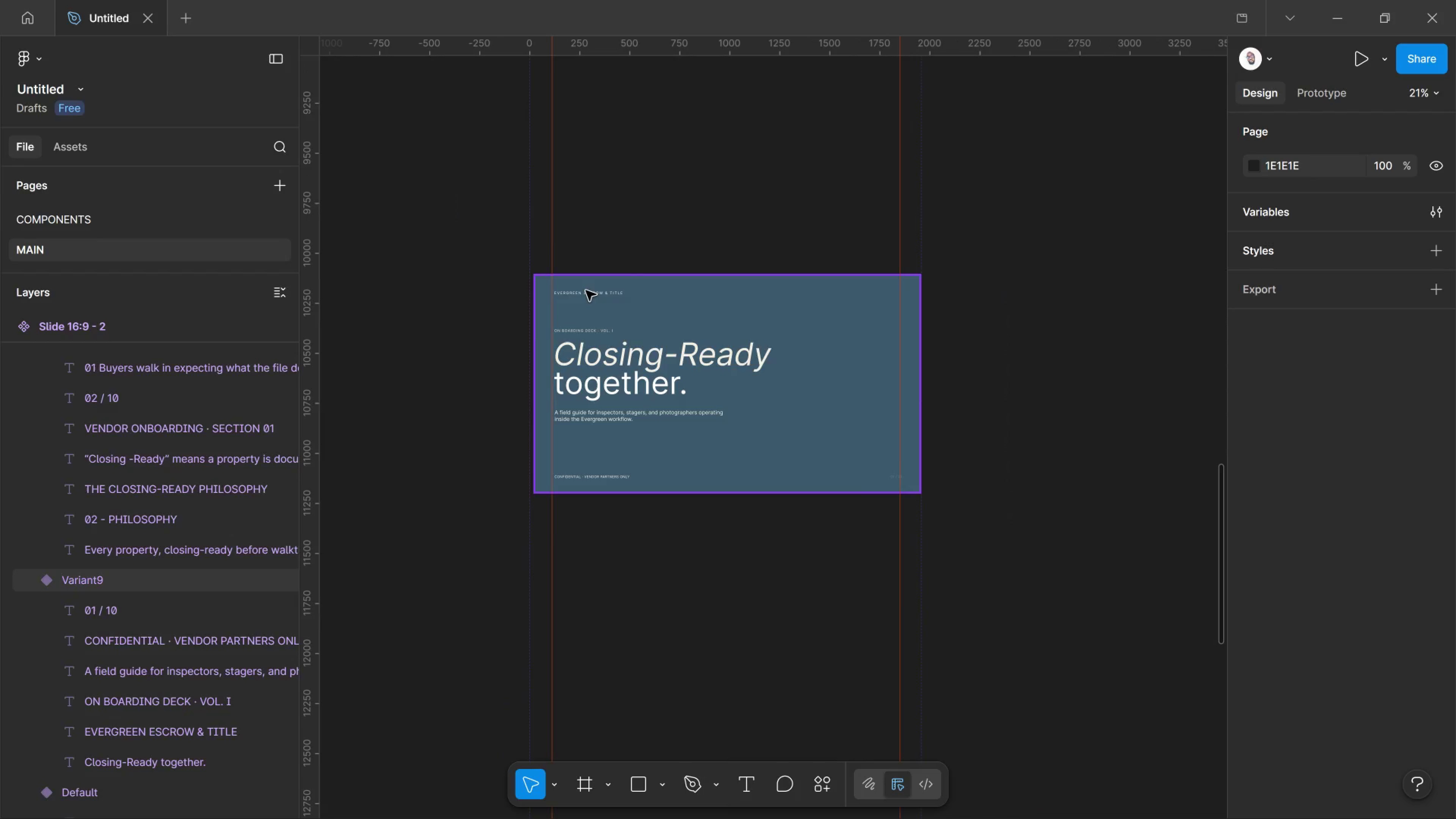 
left_click([634, 298])
 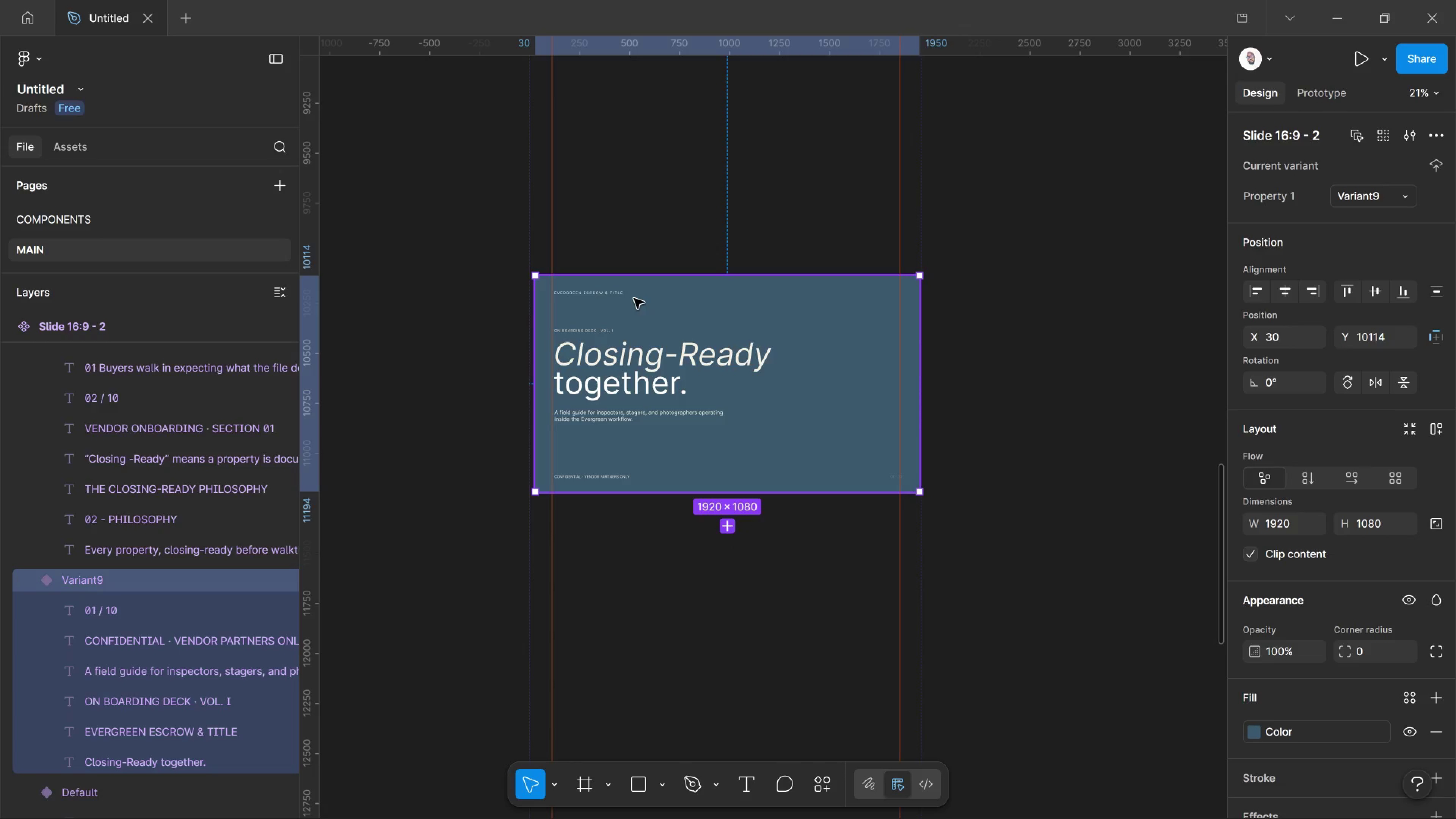 
wait(20.63)
 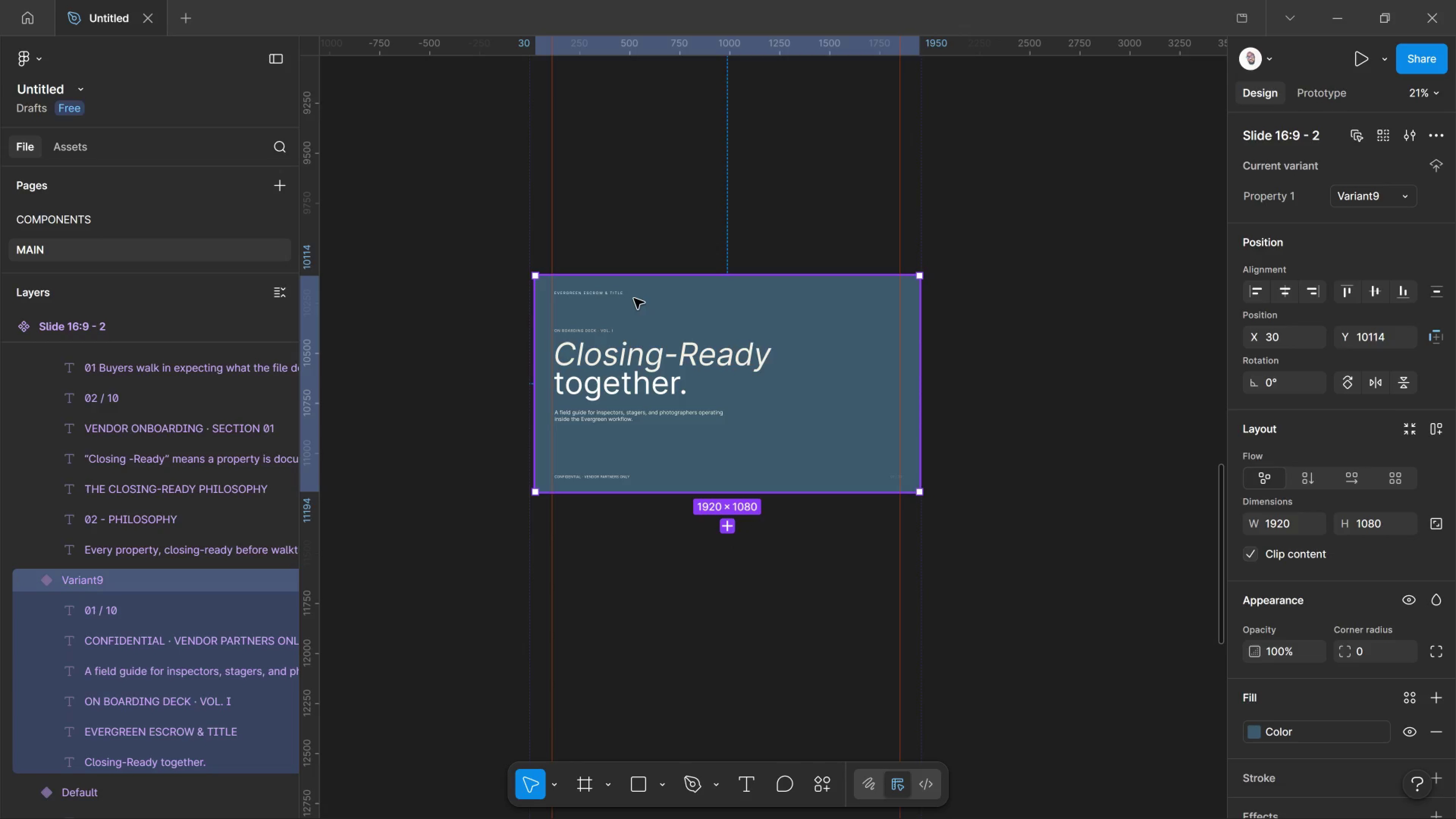 
hold_key(key=ControlLeft, duration=3.54)
scroll: coordinate [645, 351], scroll_direction: up, amount: 12.0
 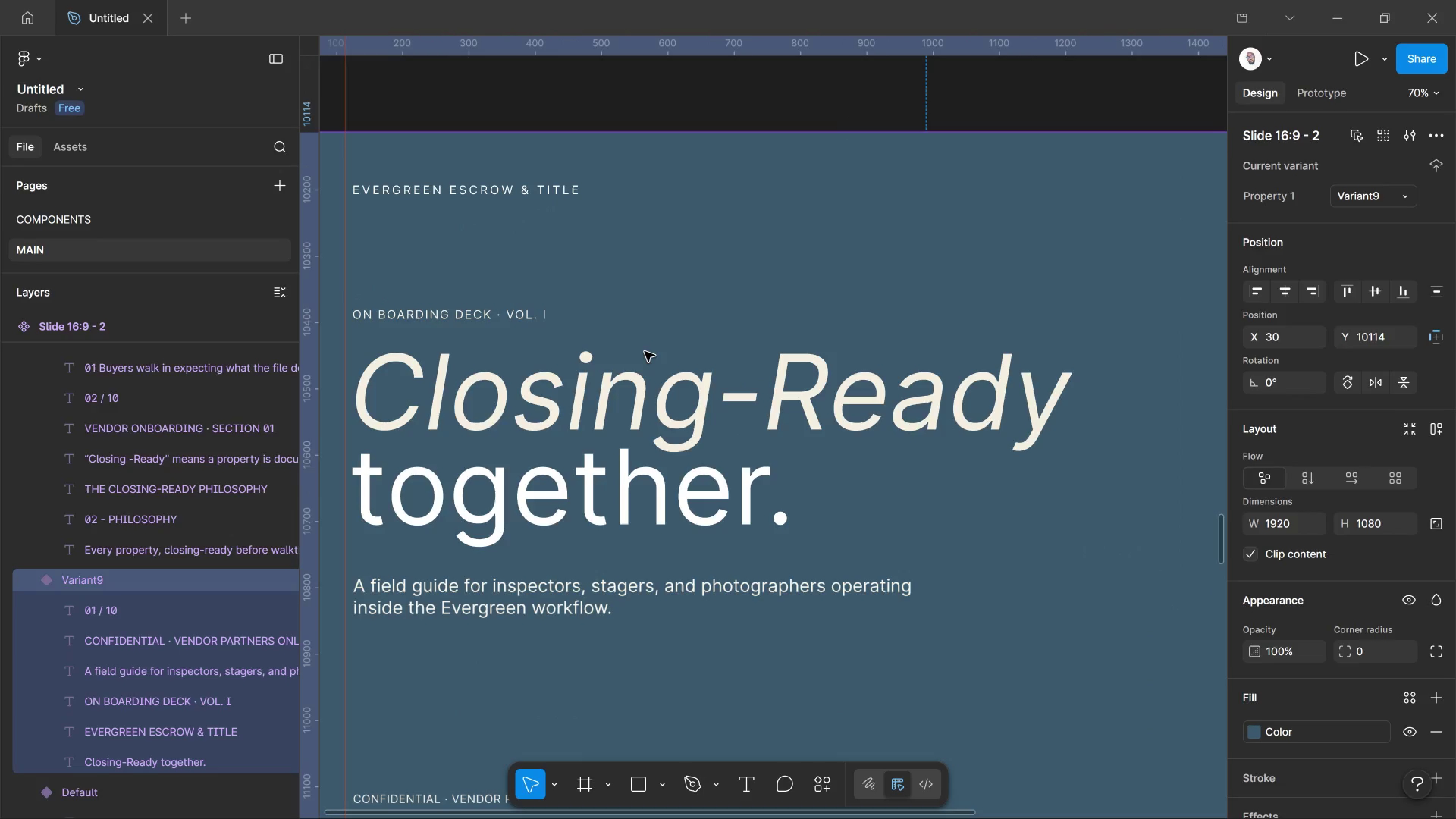 
key(Control+ControlLeft)
 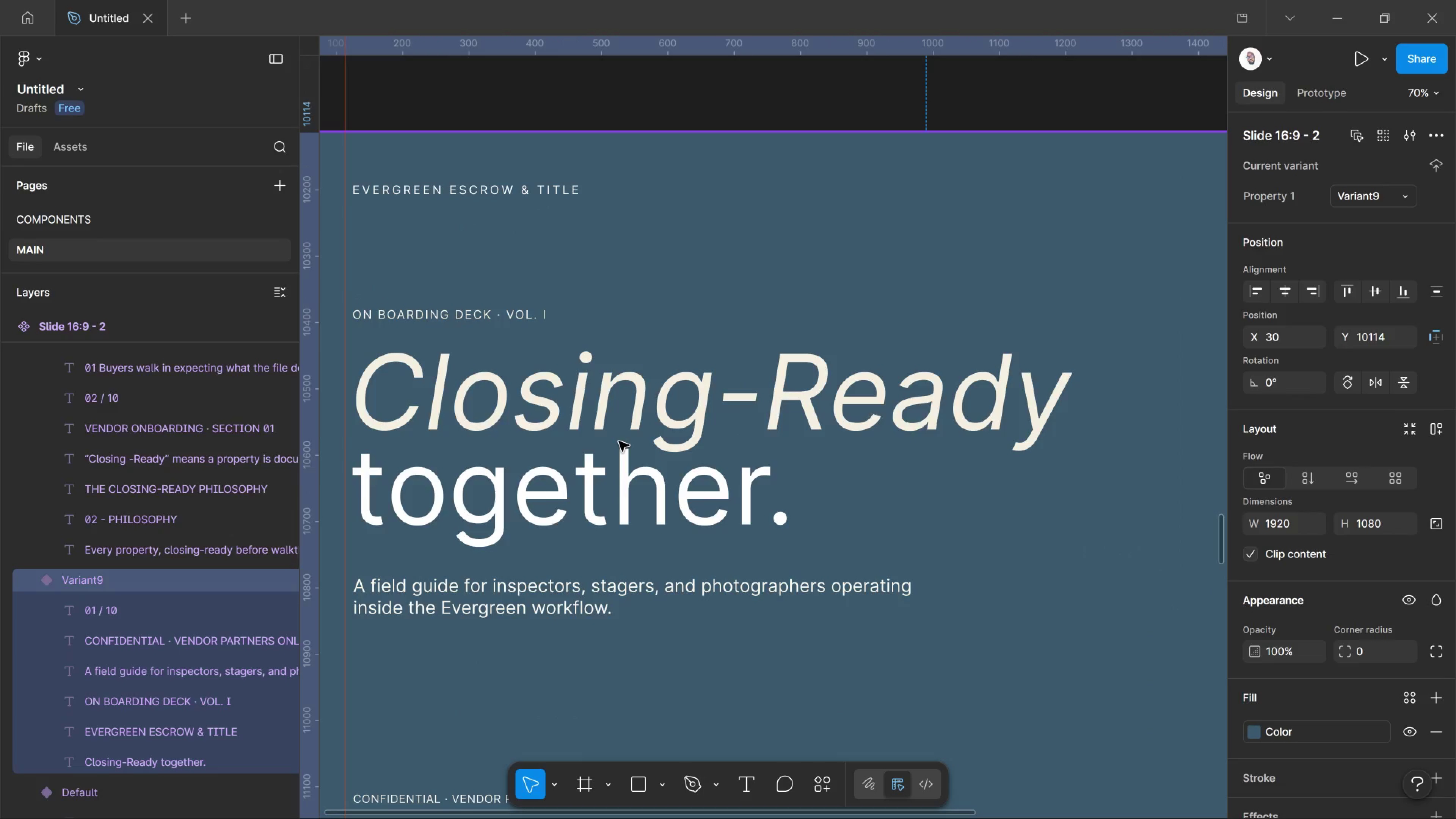 
wait(6.88)
 